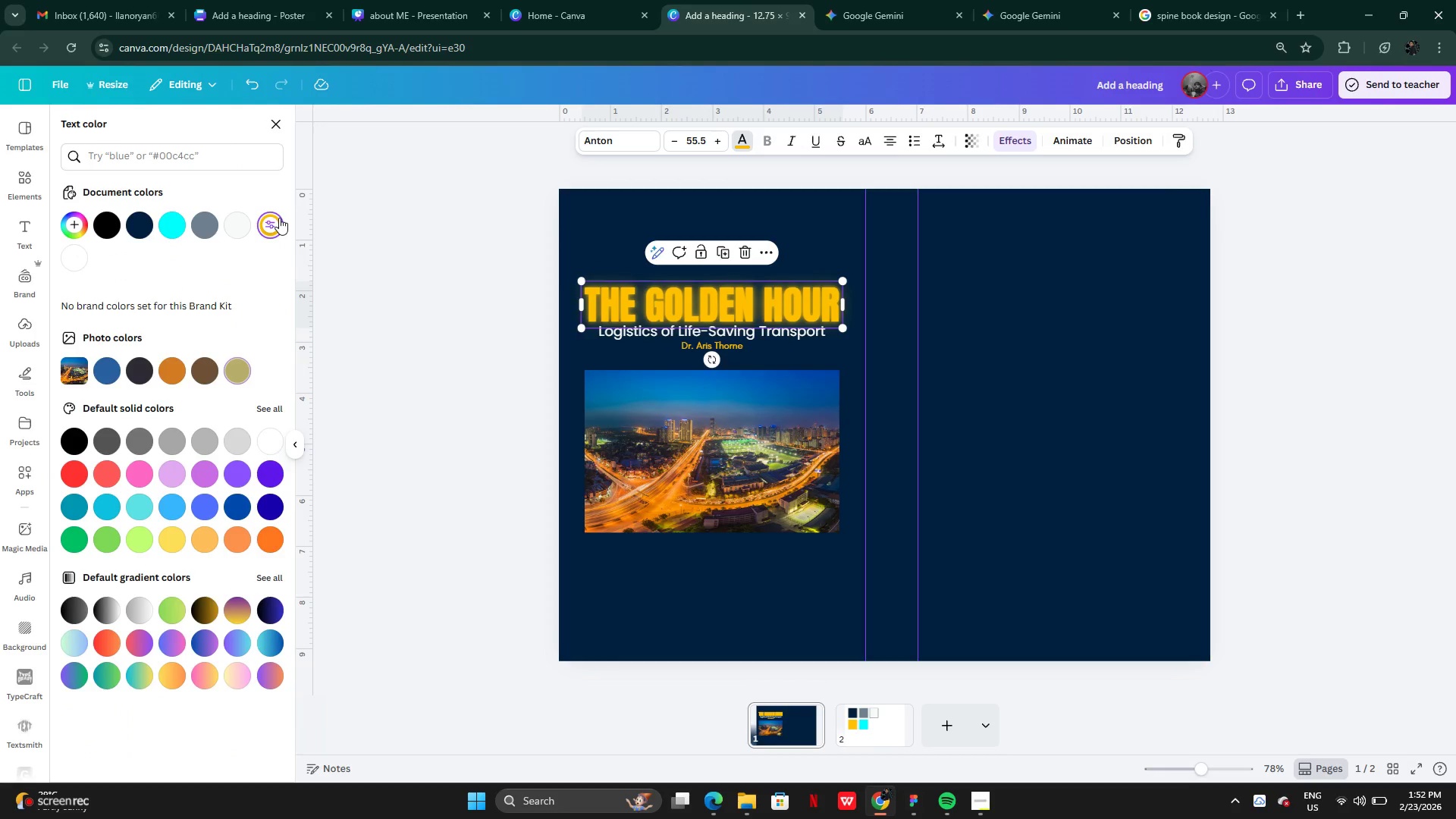 
left_click_drag(start_coordinate=[753, 305], to_coordinate=[753, 299])
 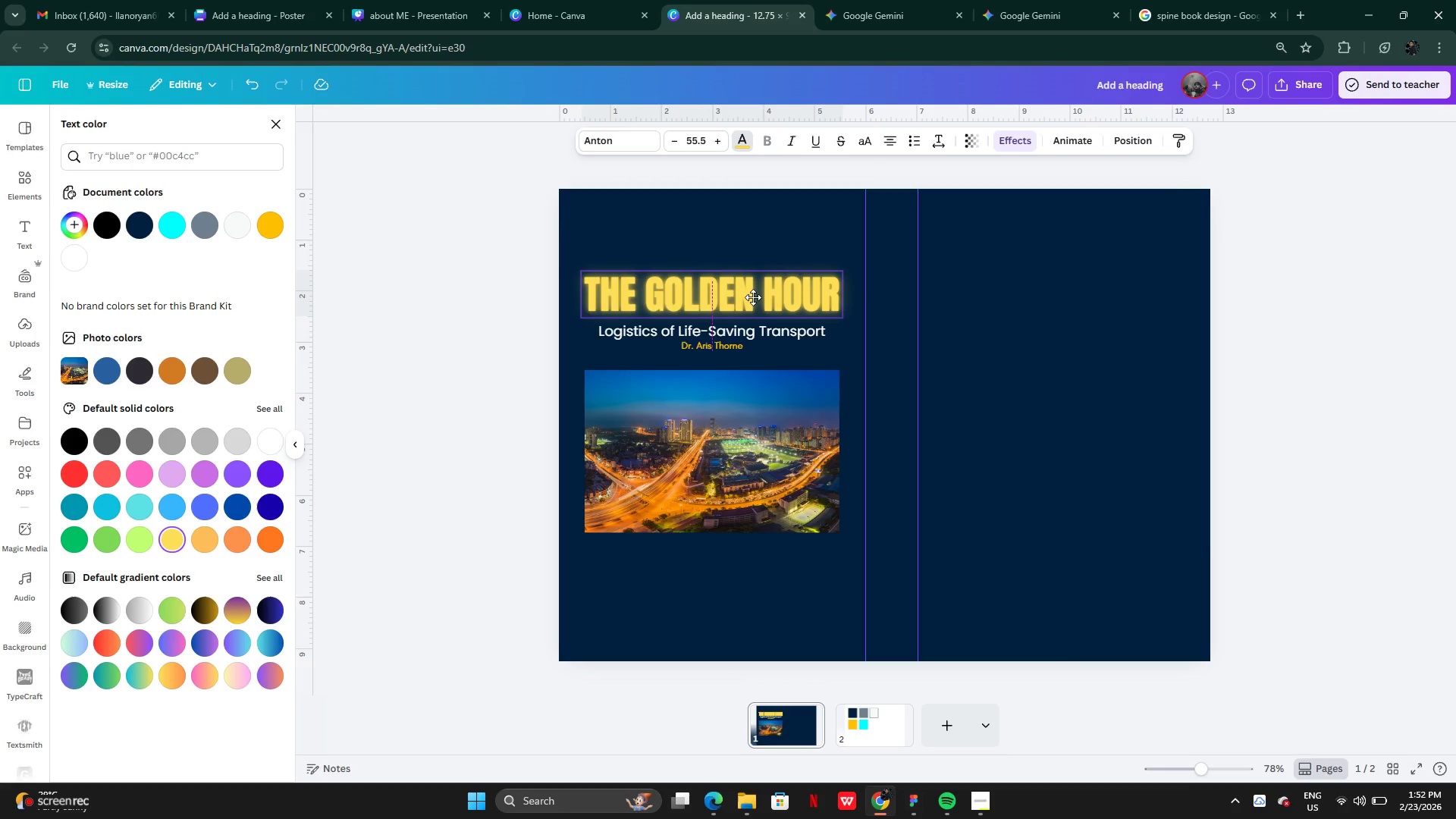 
left_click([517, 342])
 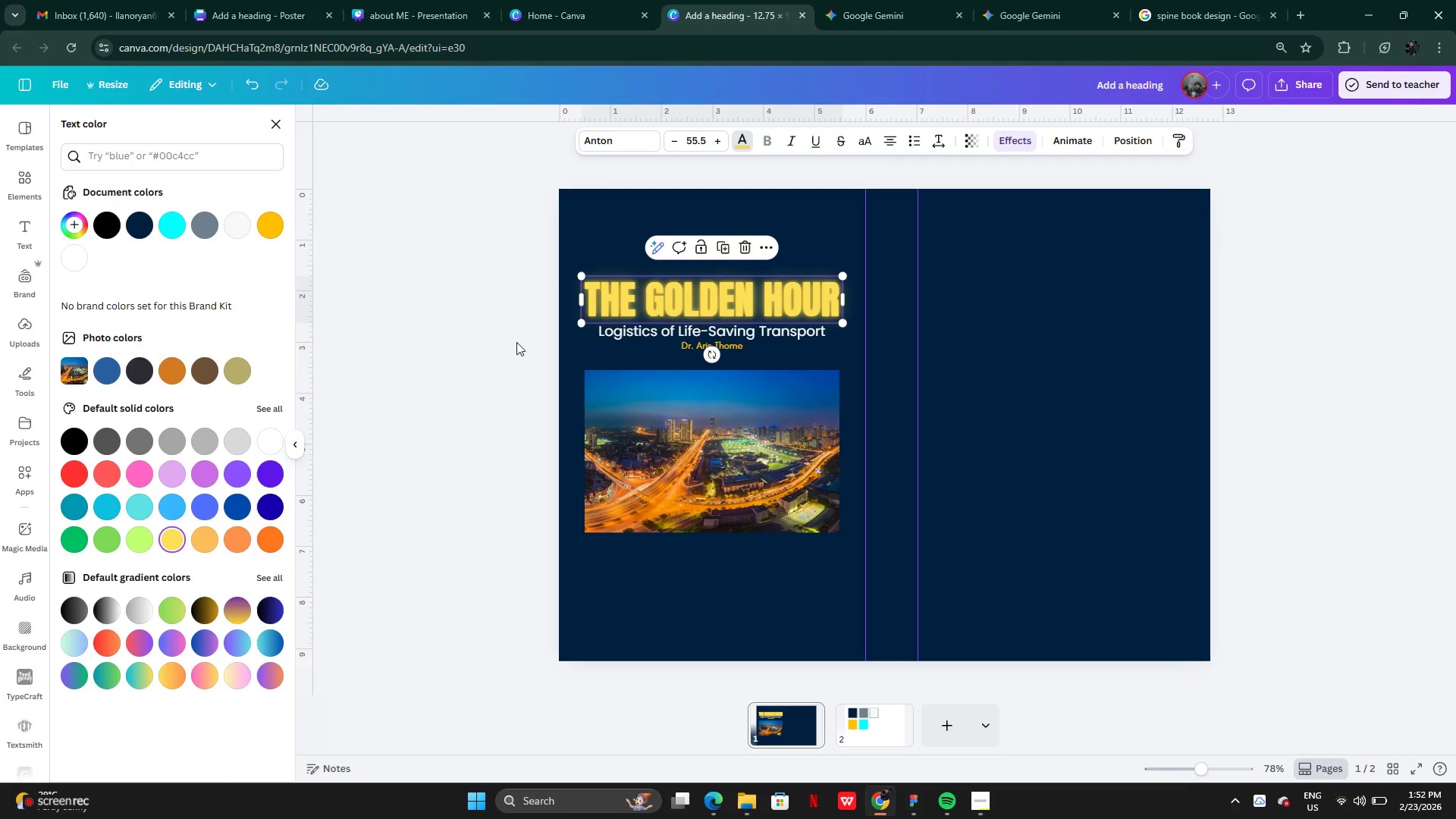 
left_click([401, 333])
 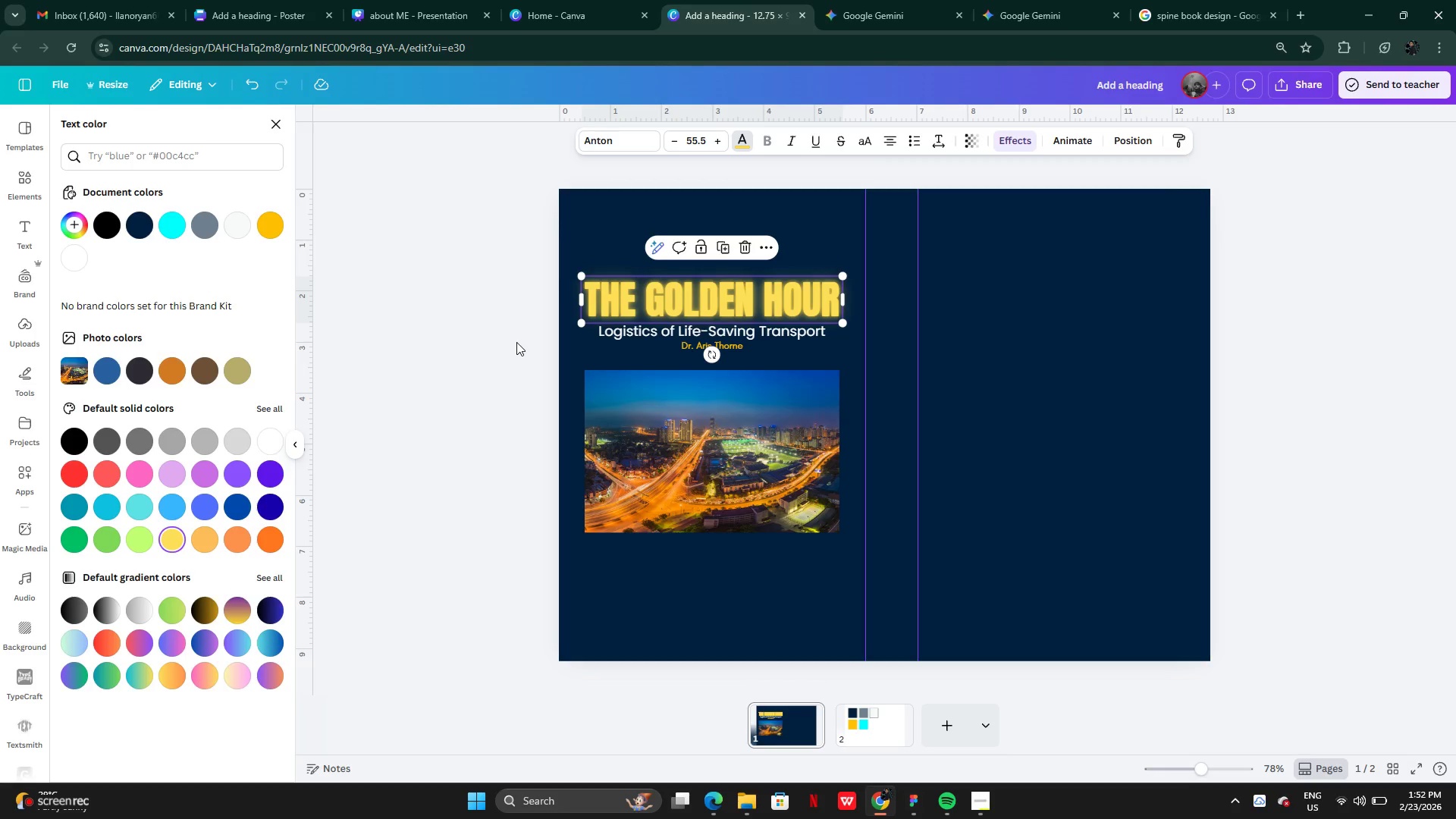 
left_click([400, 334])
 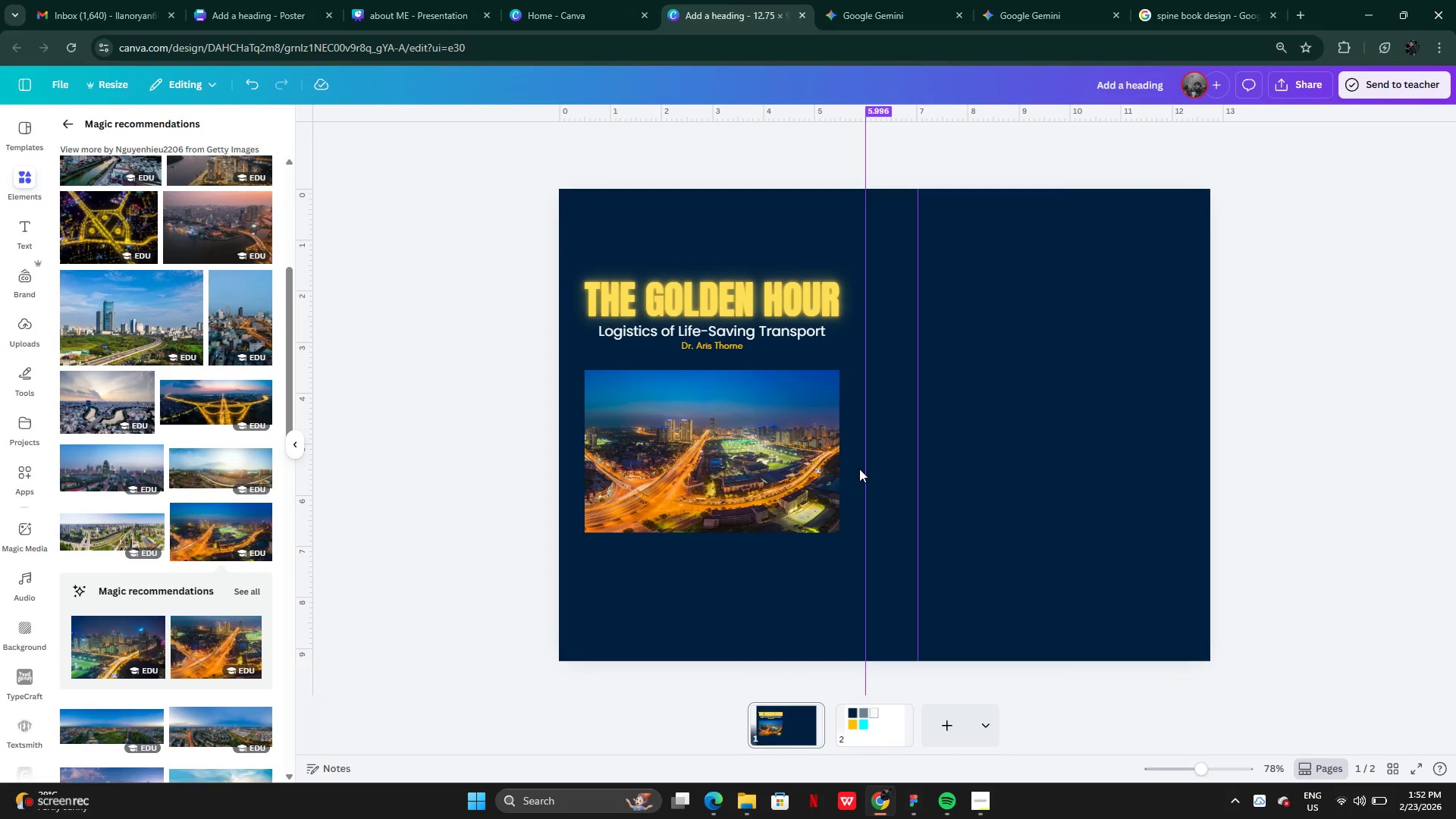 
wait(5.16)
 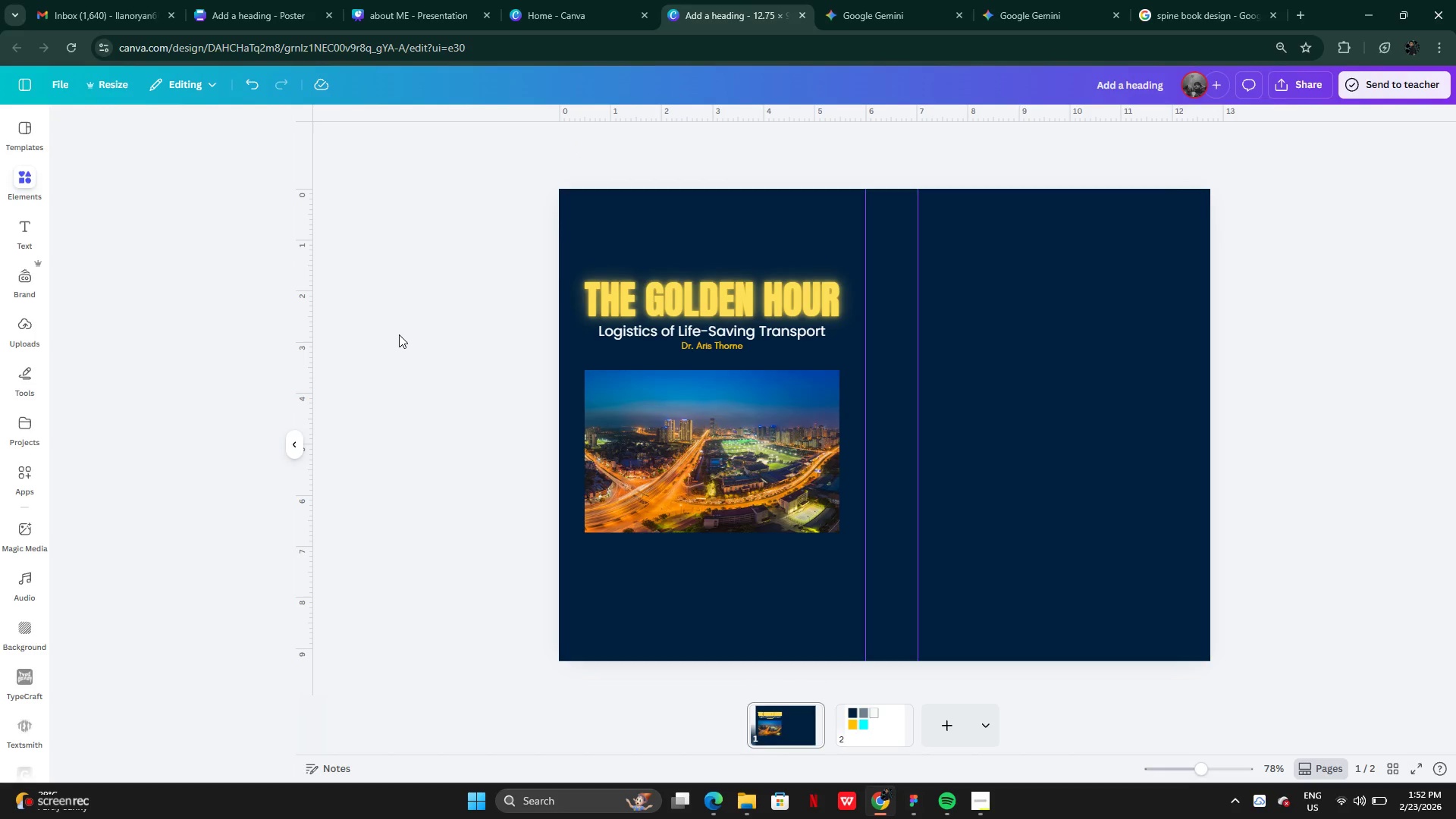 
left_click([740, 484])
 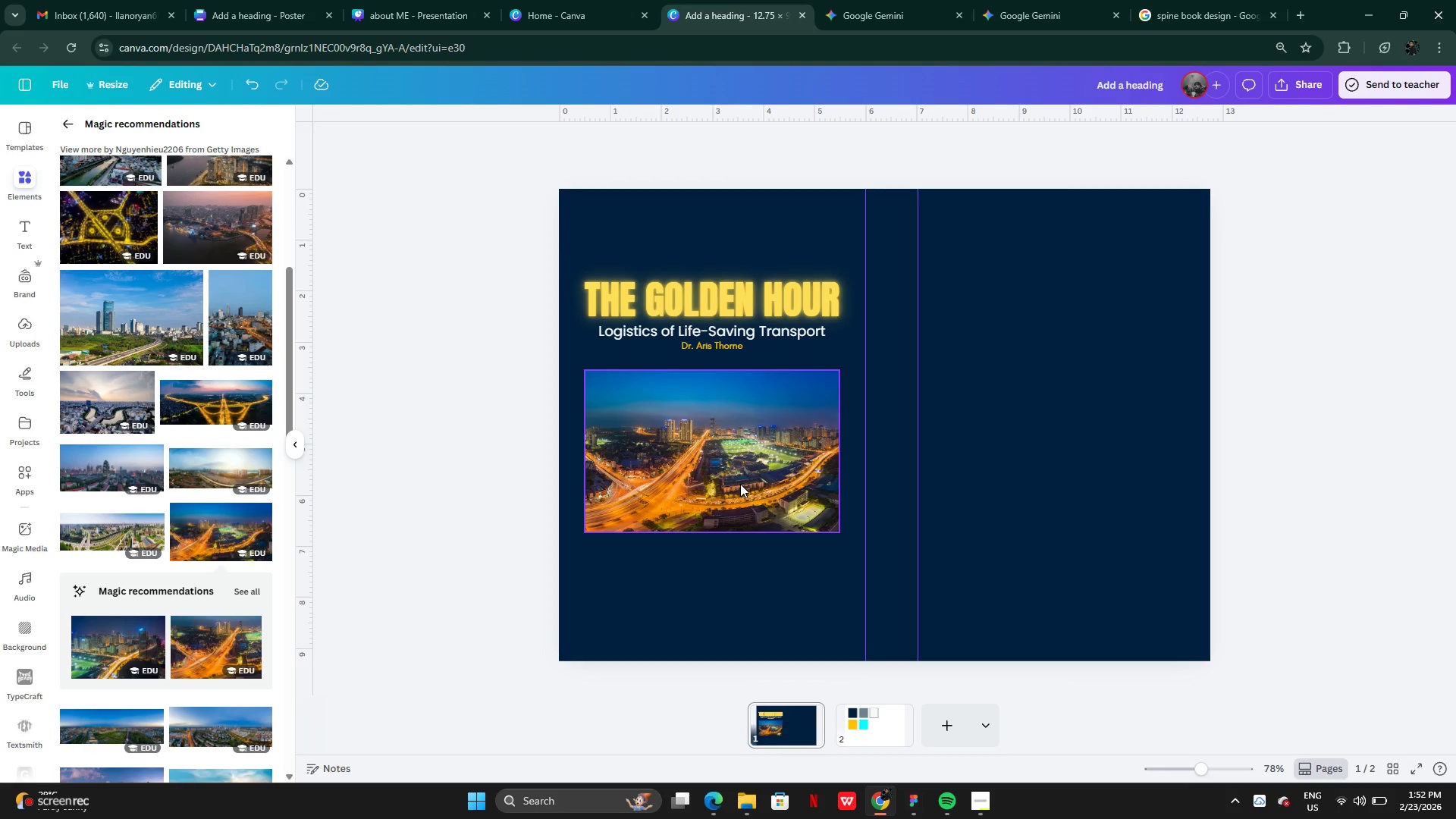 
left_click([606, 520])
 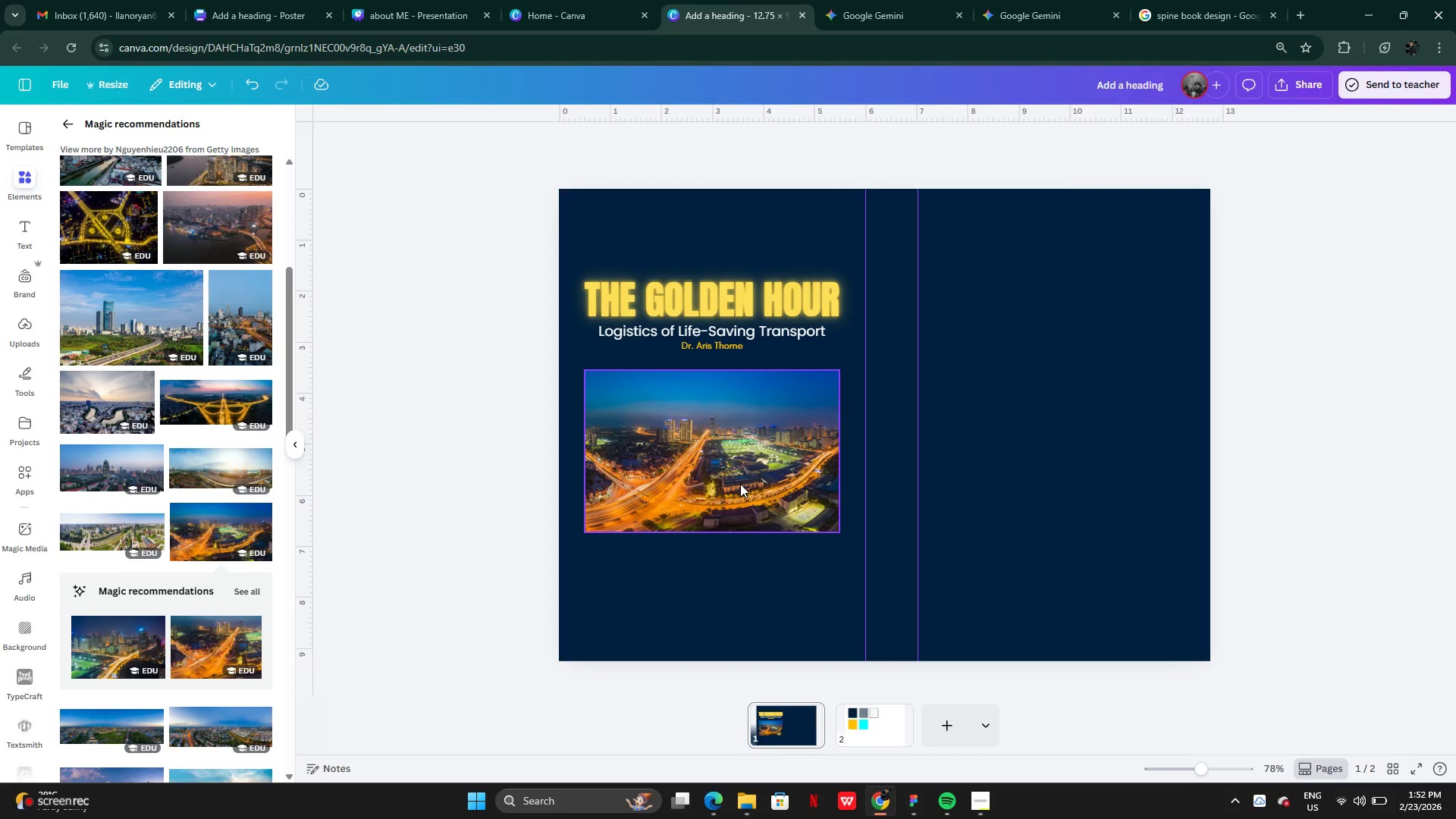 
left_click([873, 5])
 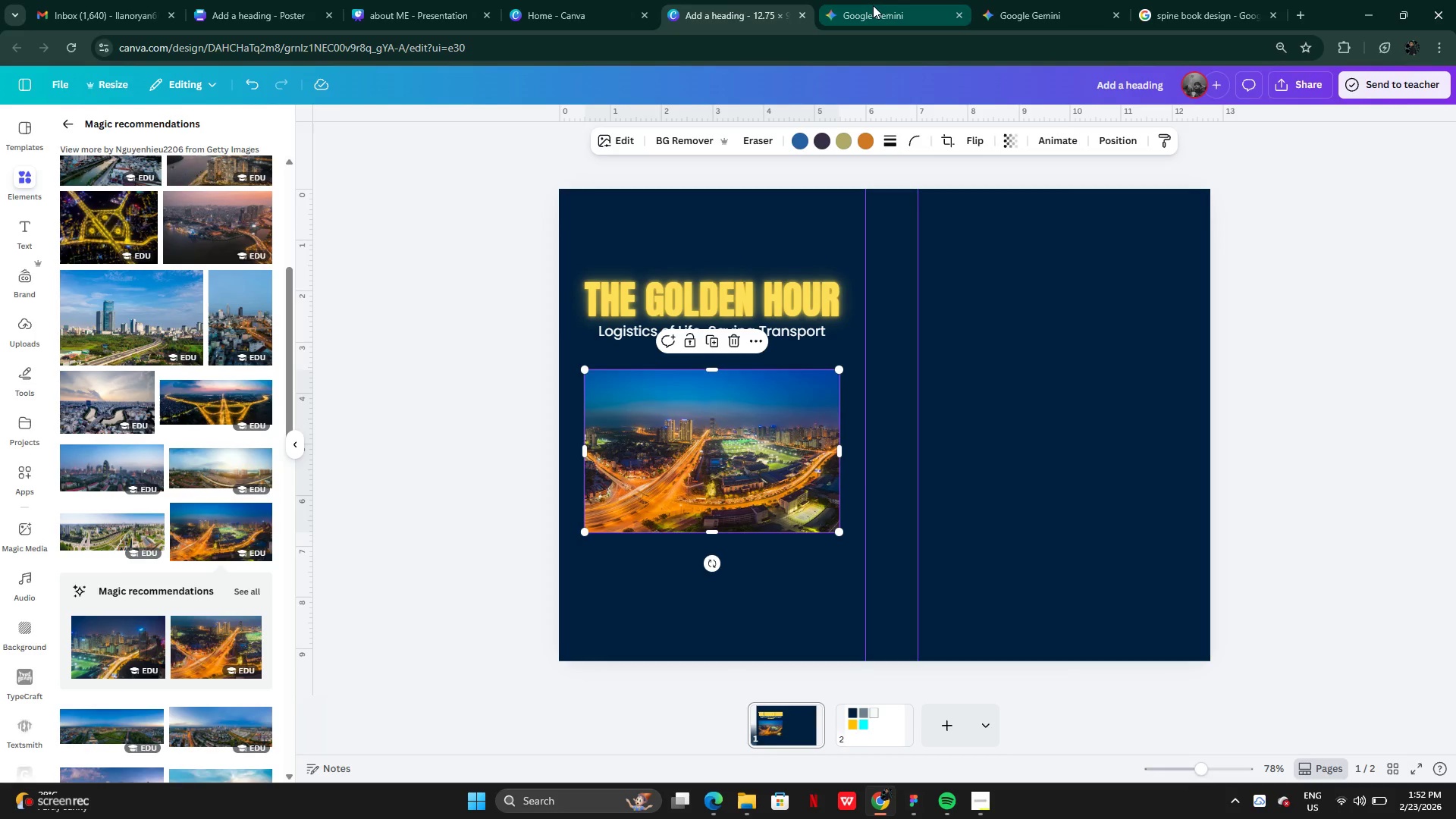 
mouse_move([869, 29])
 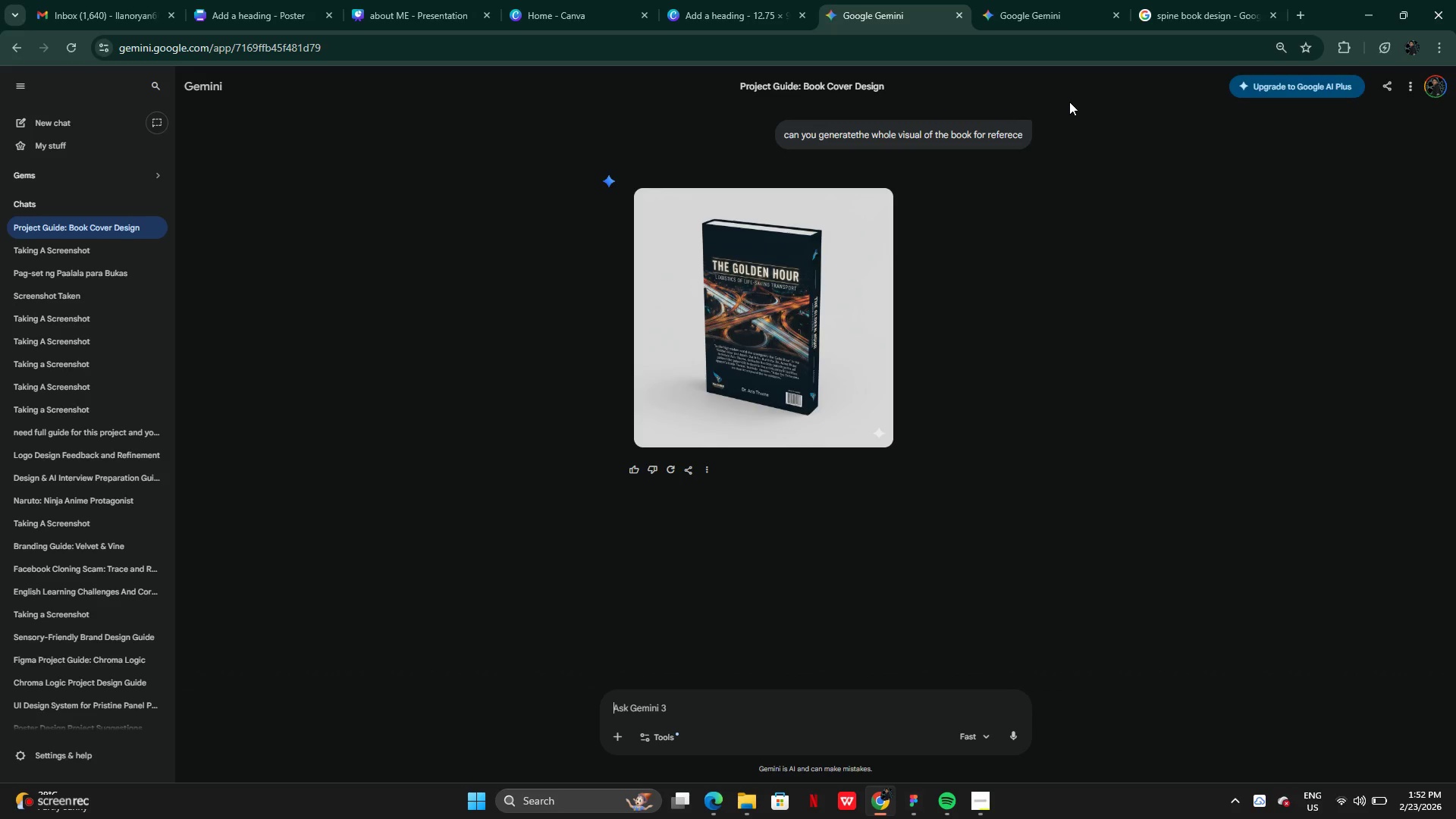 
wait(7.09)
 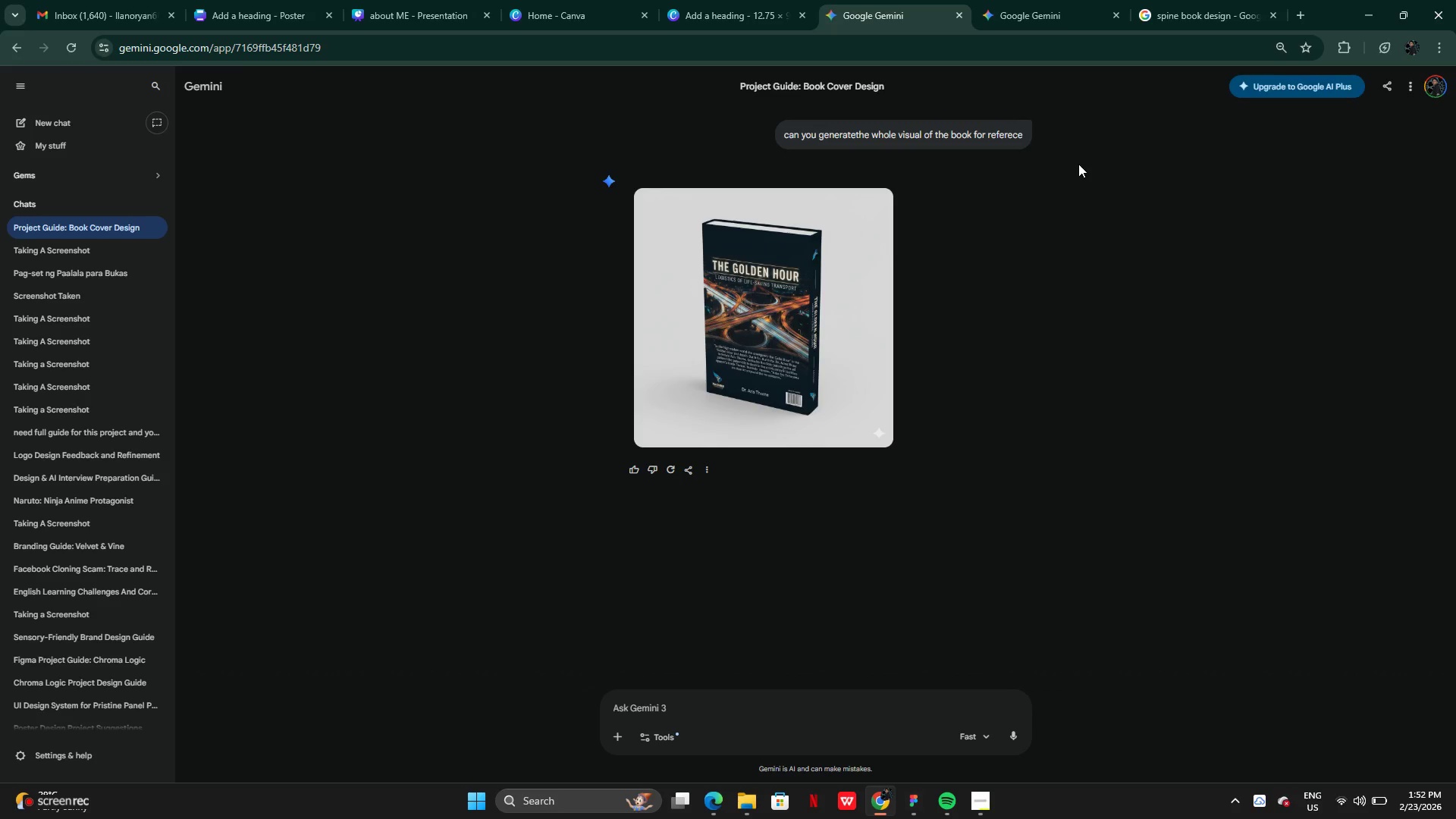 
left_click([1029, 11])
 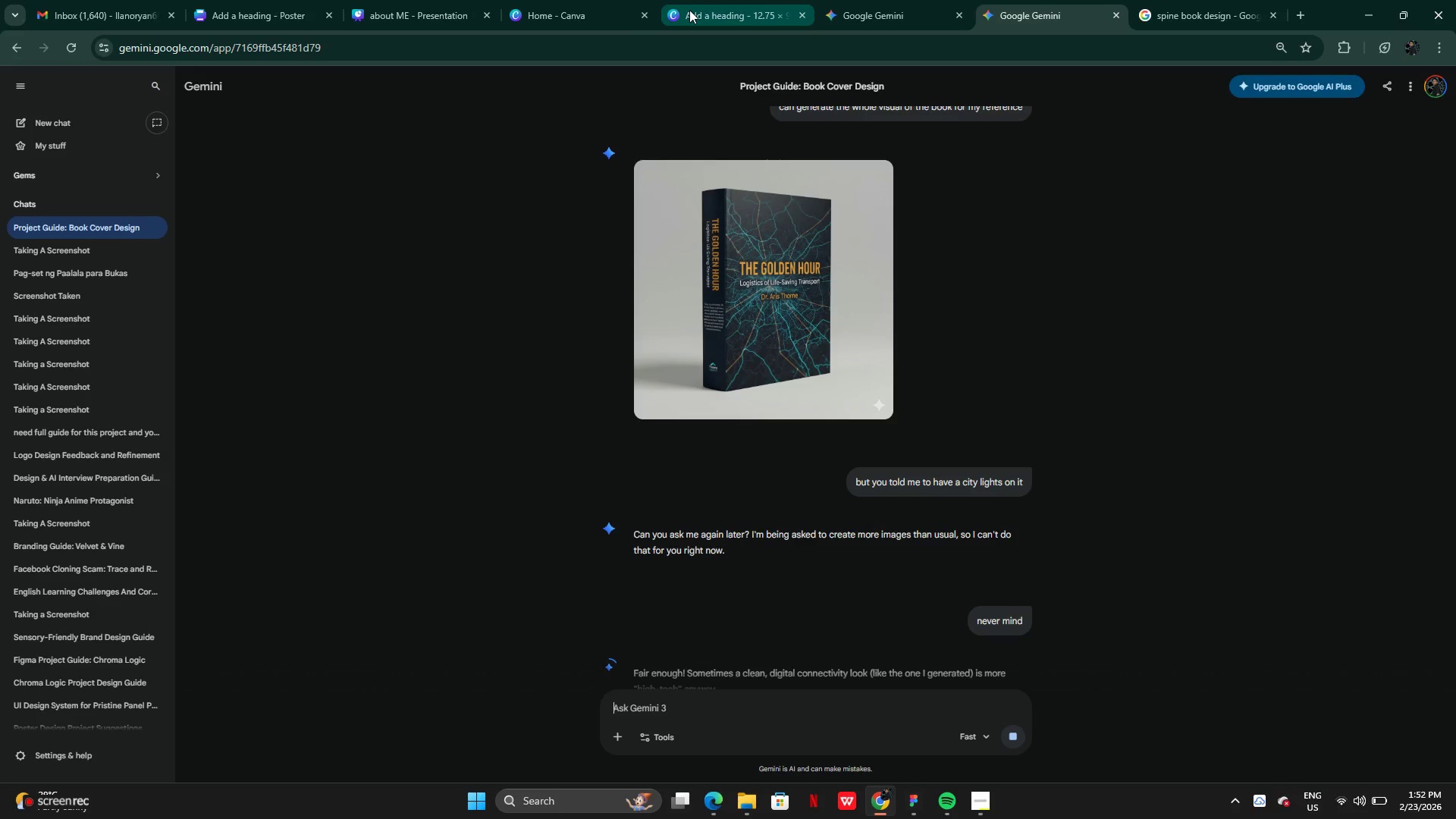 
left_click([691, 10])
 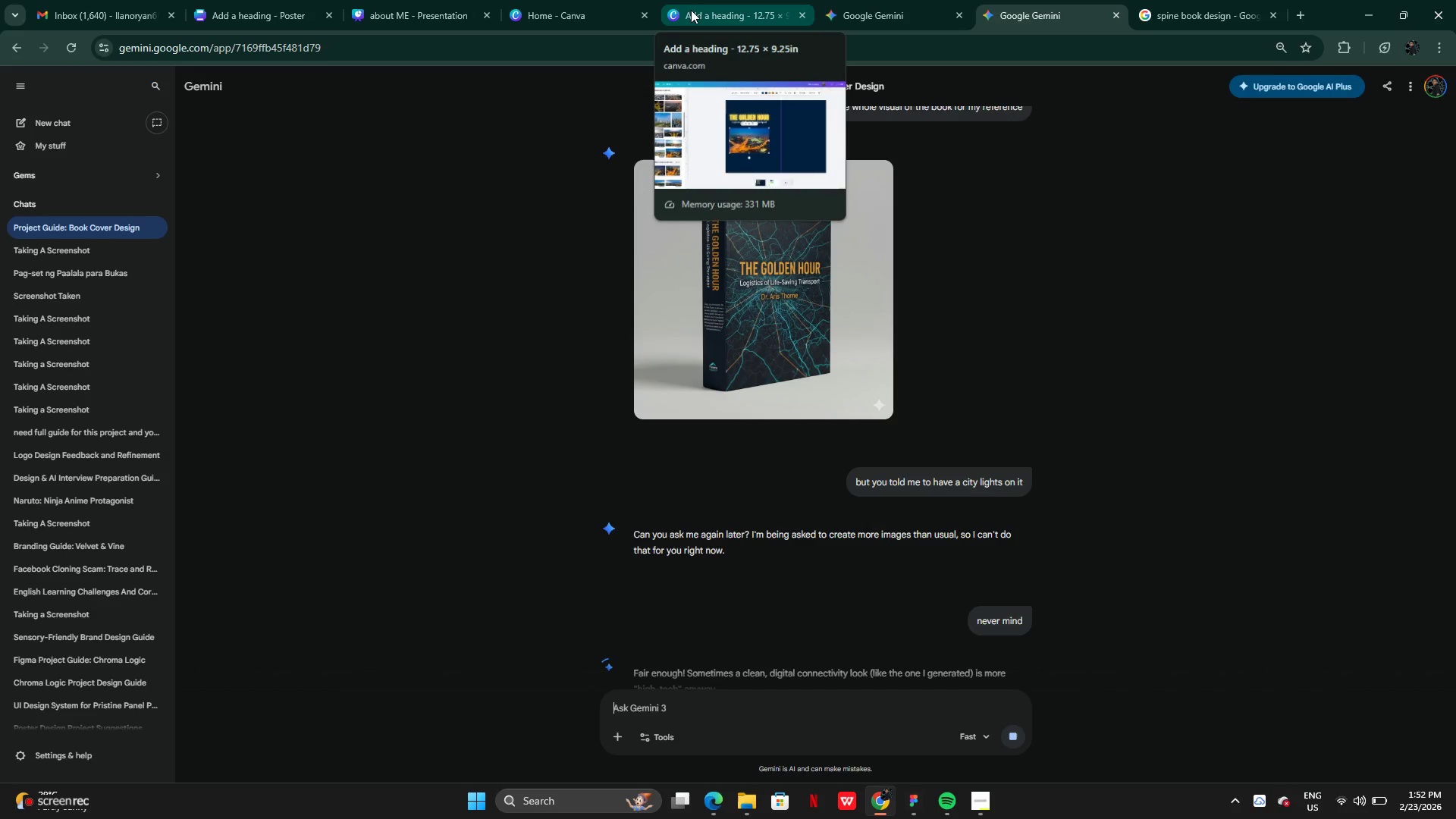 
left_click([880, 9])
 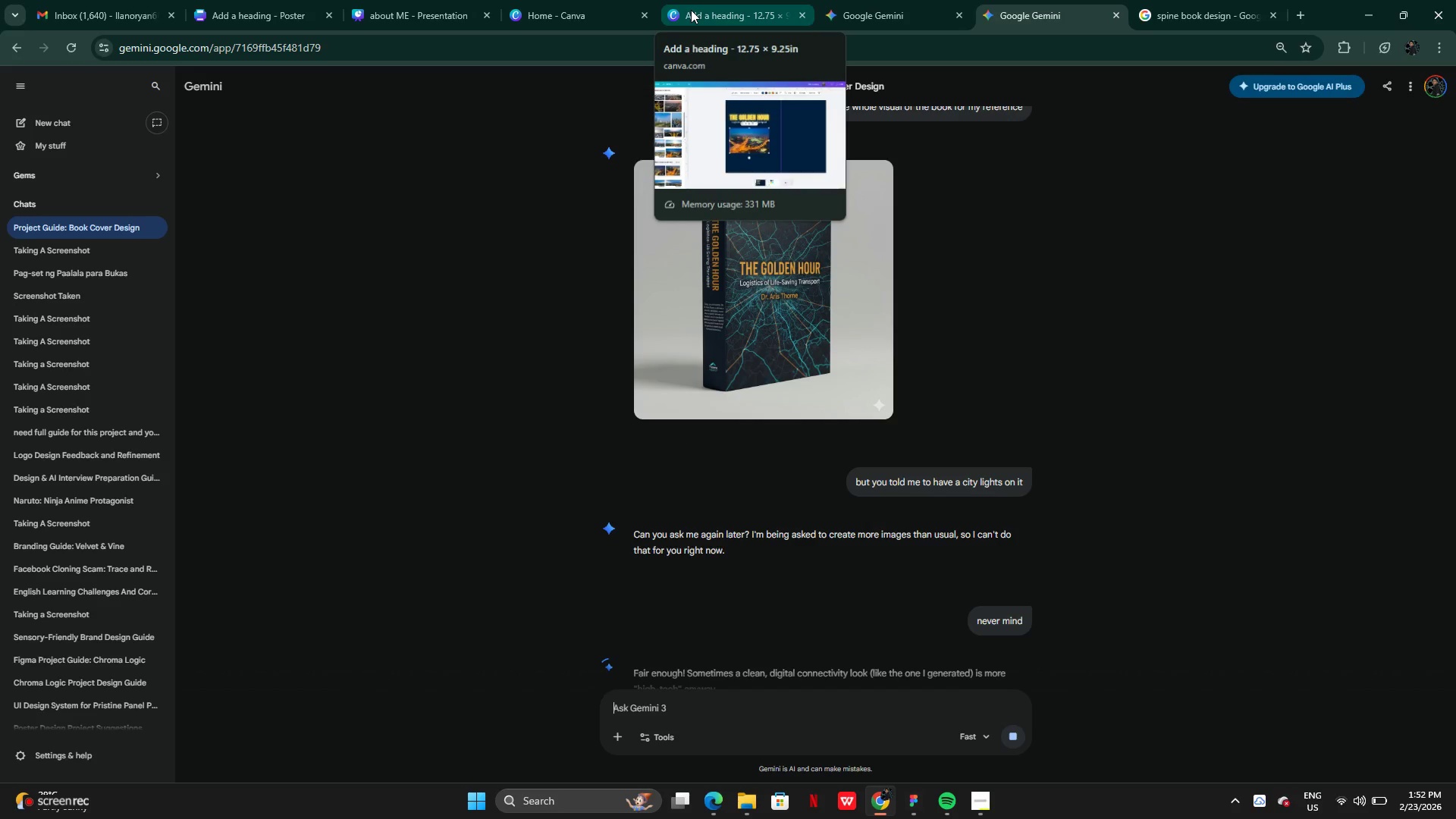 
scroll: coordinate [817, 333], scroll_direction: up, amount: 14.0
 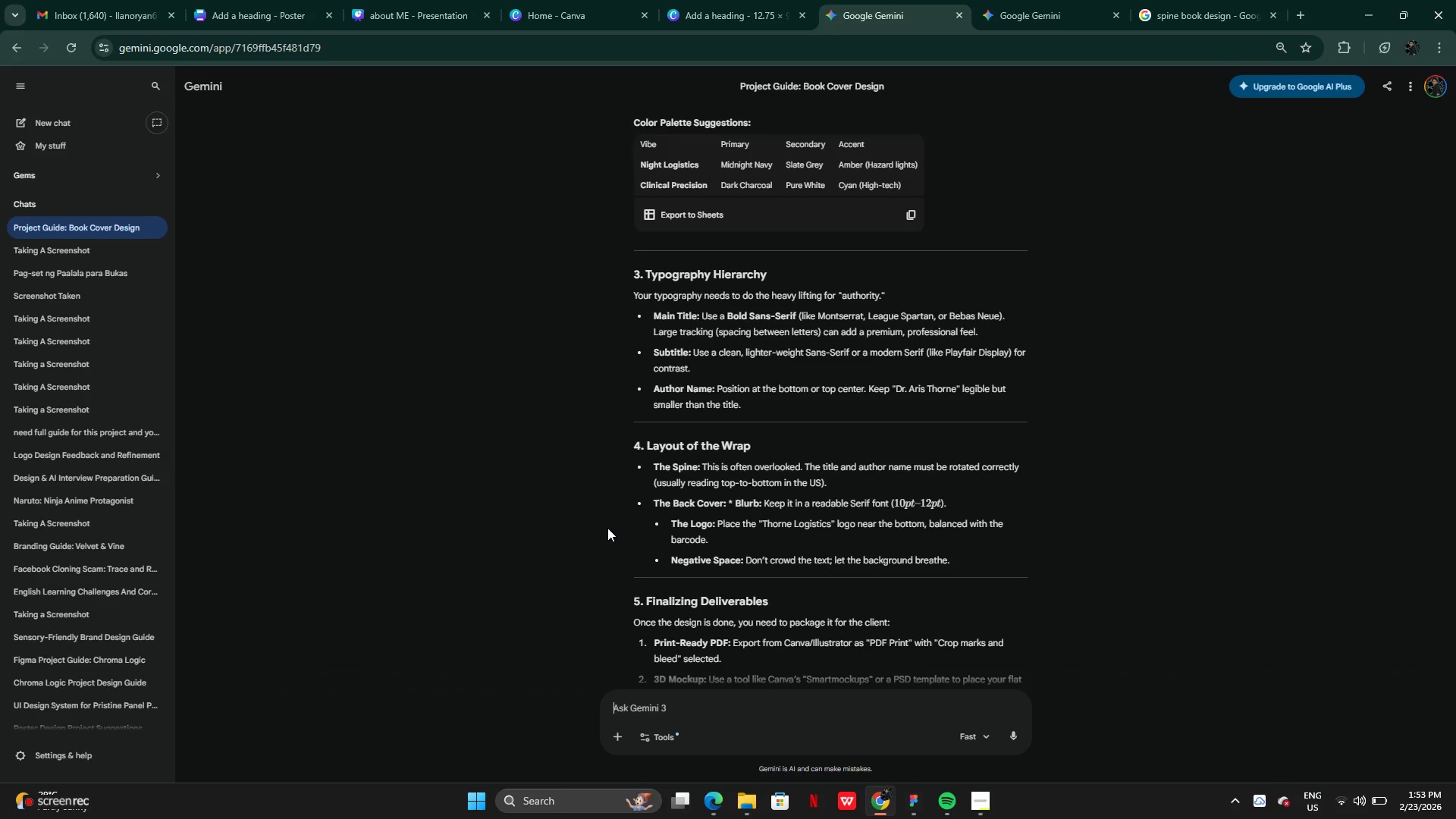 
wait(30.5)
 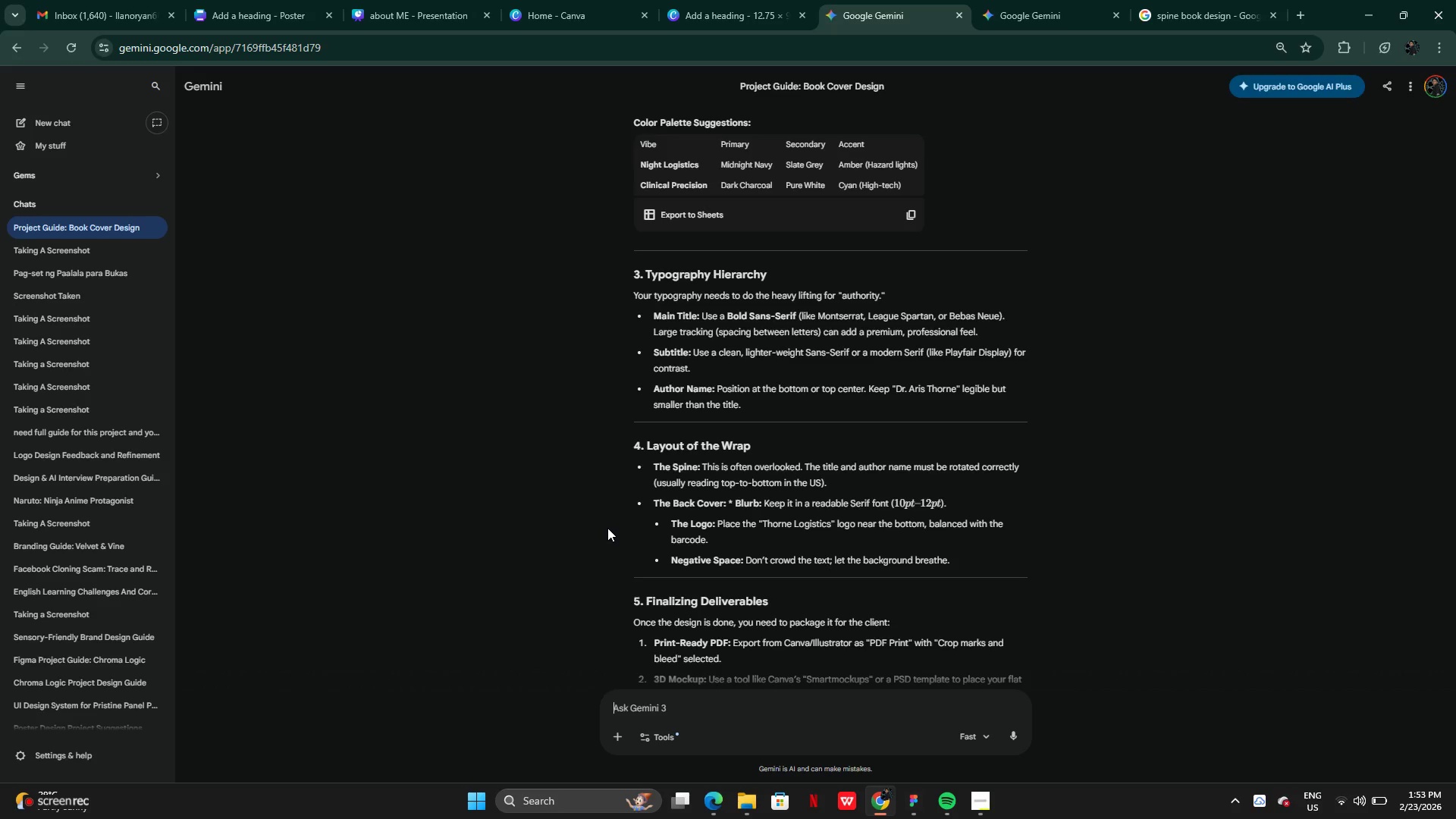 
left_click([679, 5])
 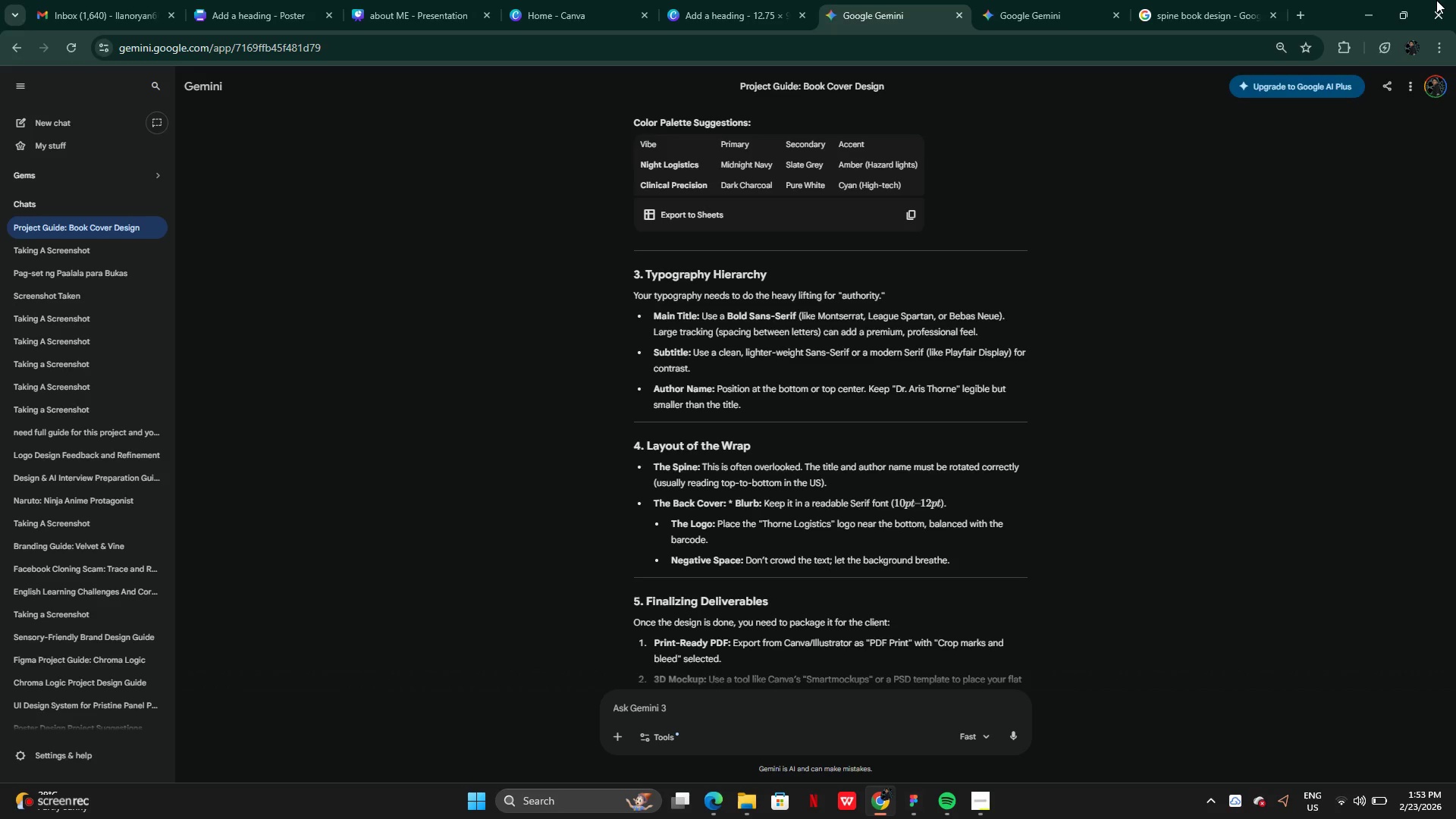 
left_click([814, 309])
 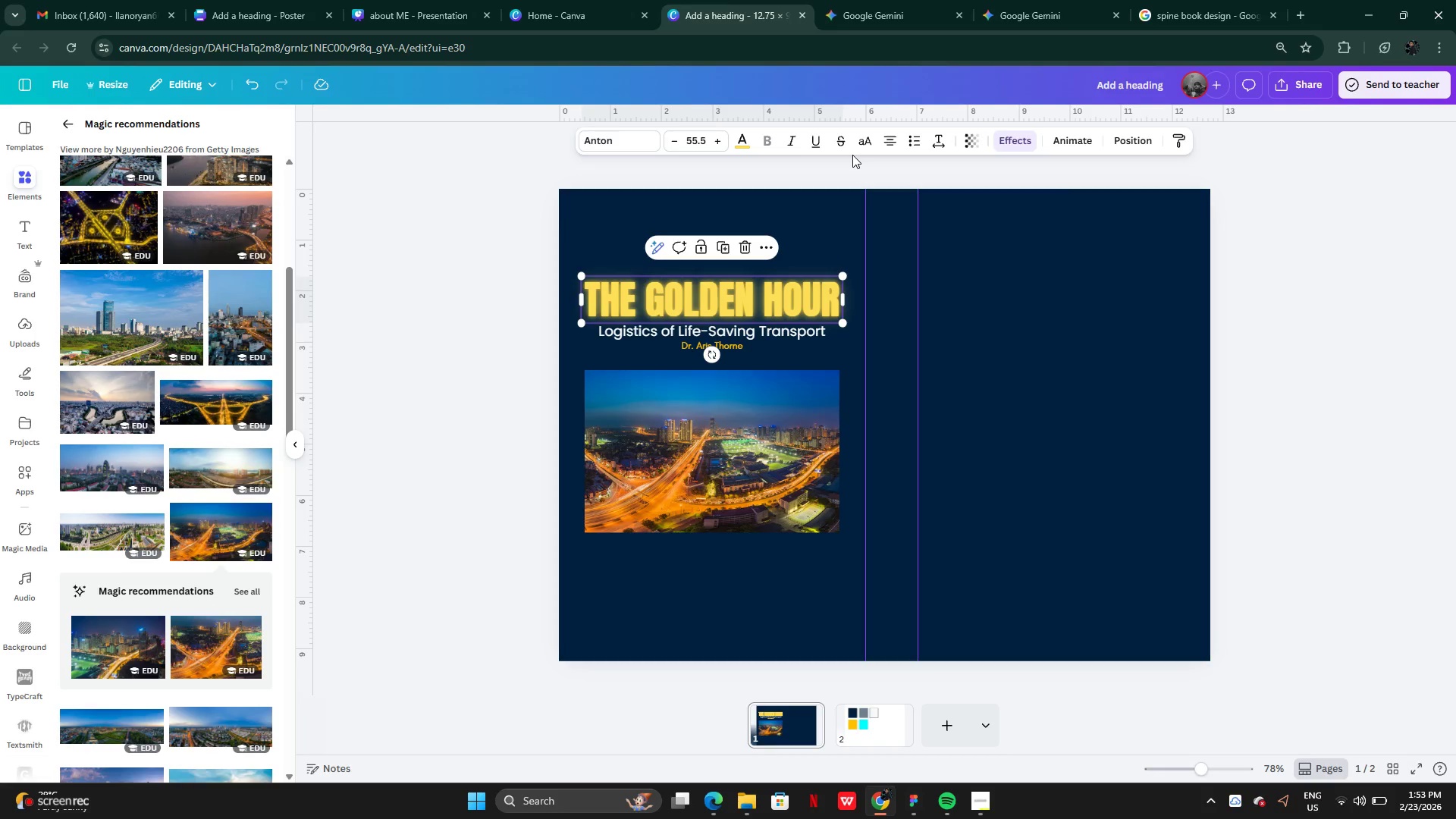 
left_click([1019, 137])
 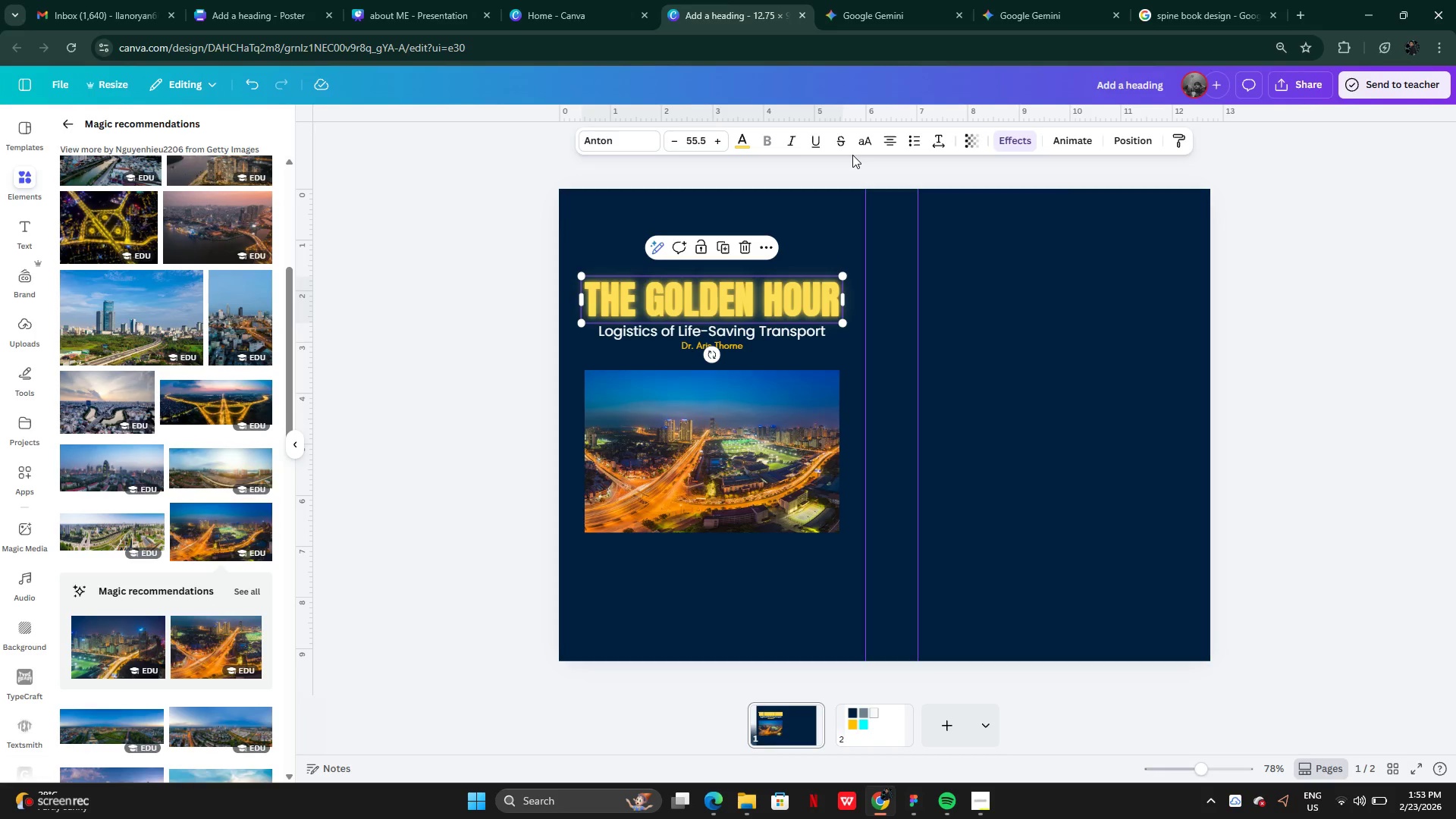 
left_click([103, 168])
 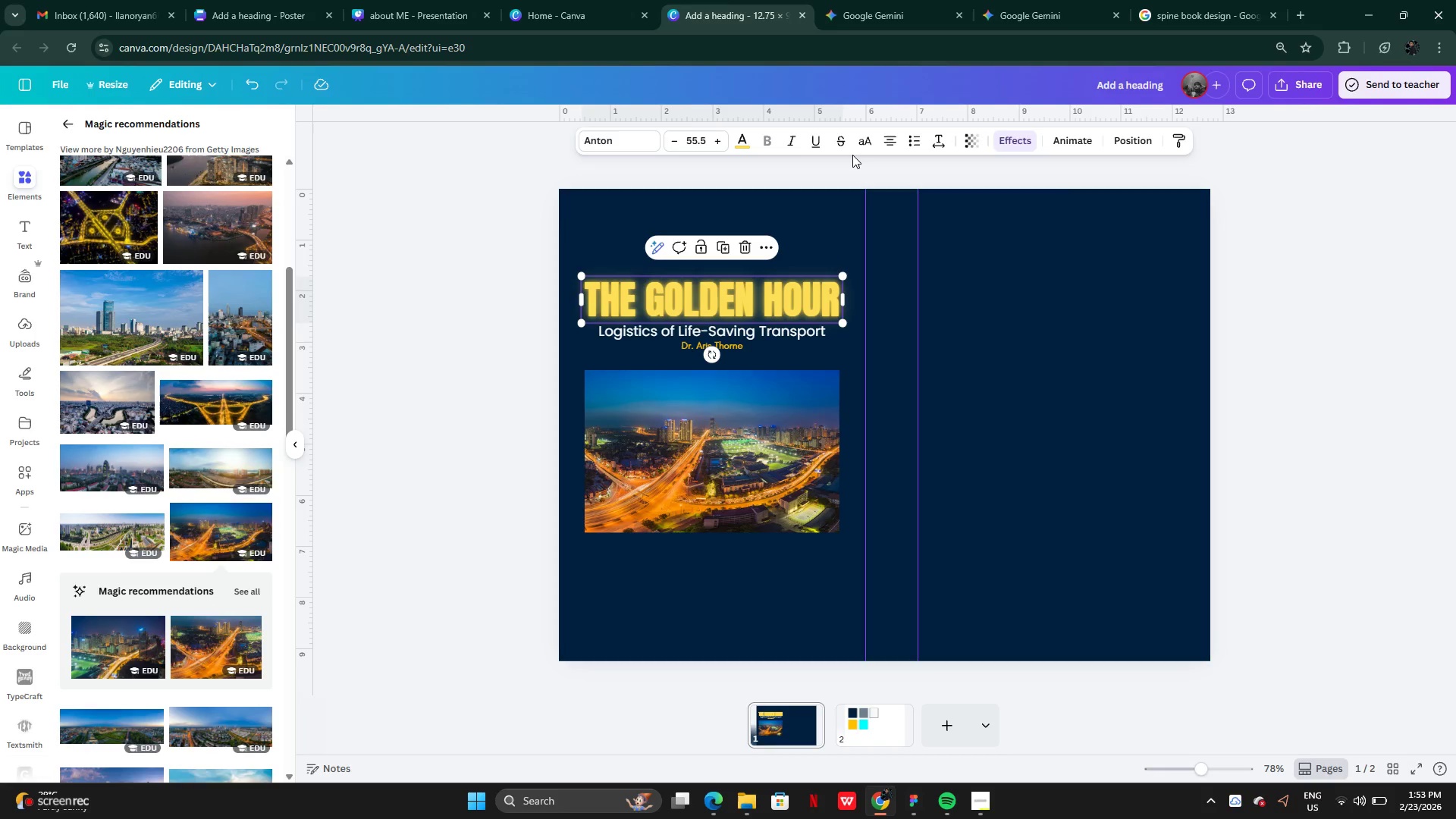 
mouse_move([108, 184])
 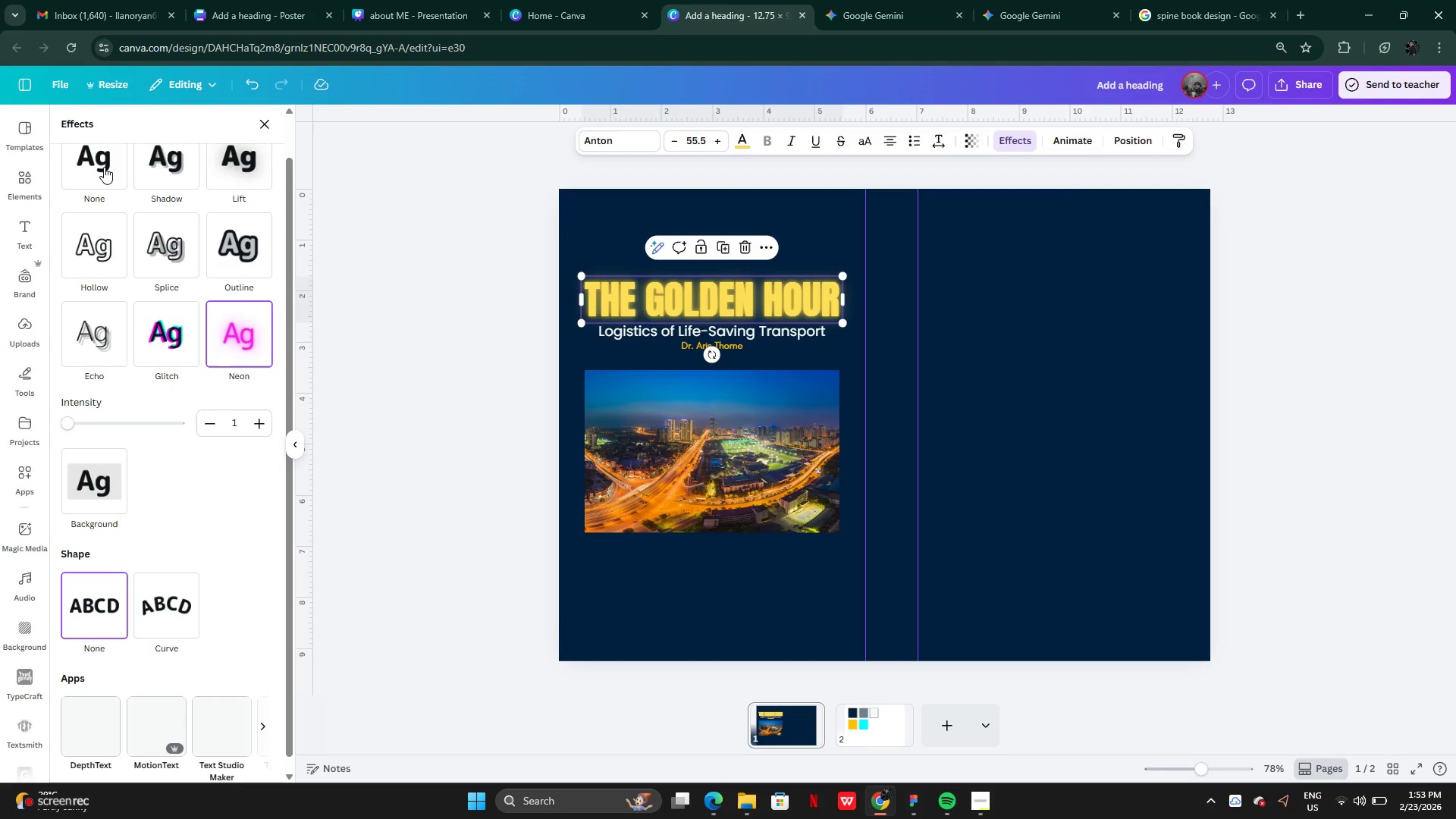 
key(Backspace)
 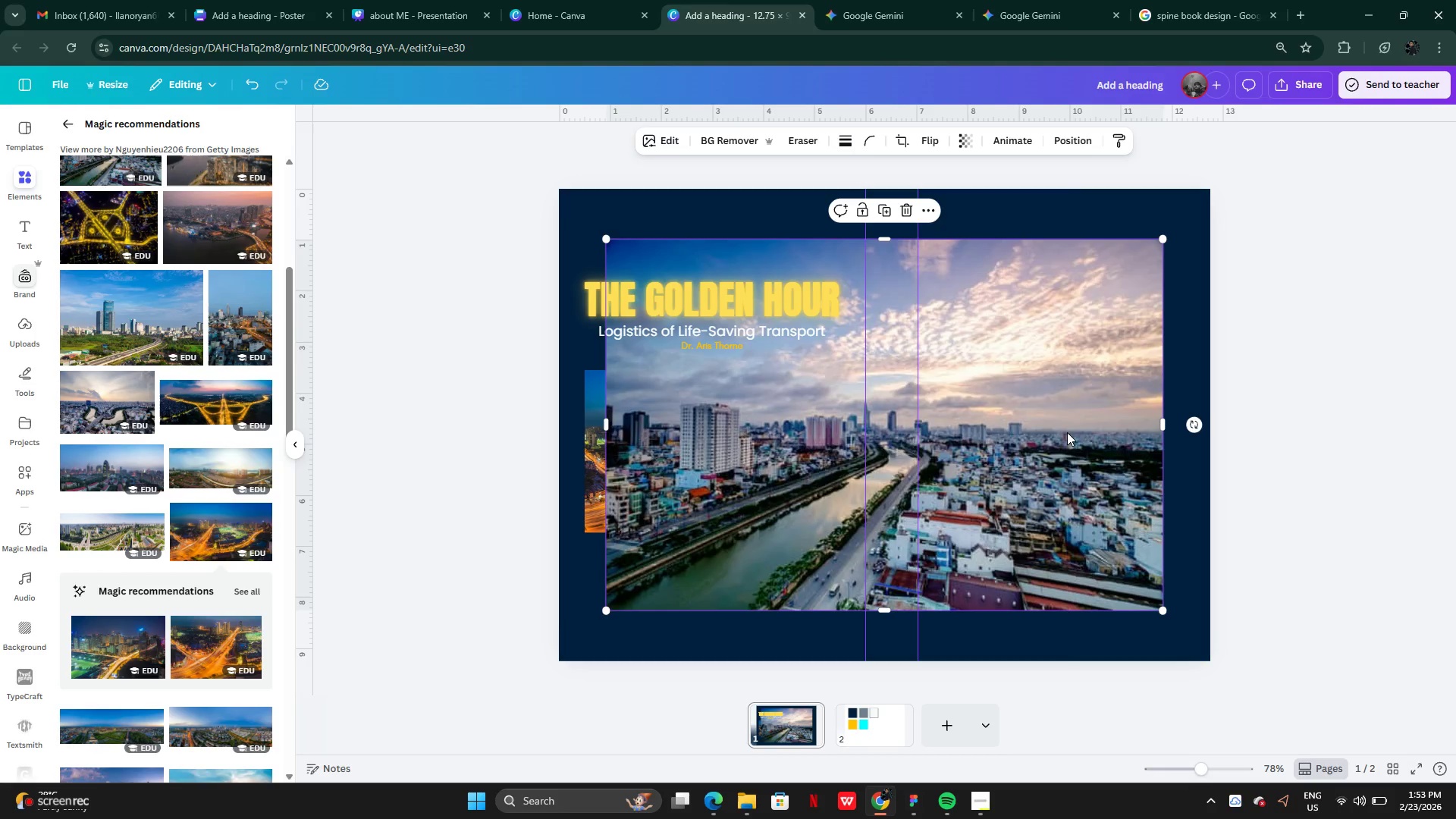 
left_click([1231, 417])
 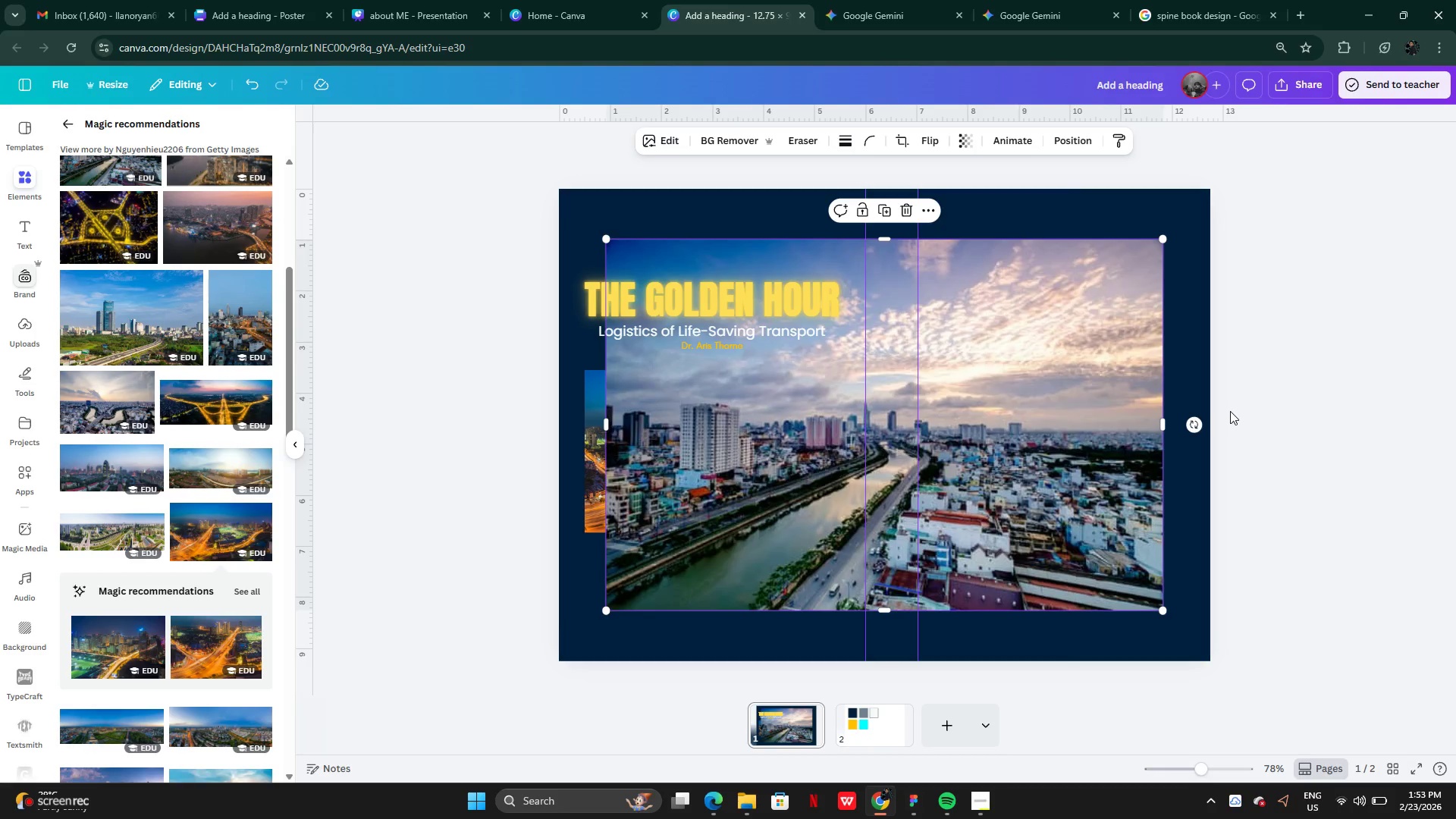 
wait(5.94)
 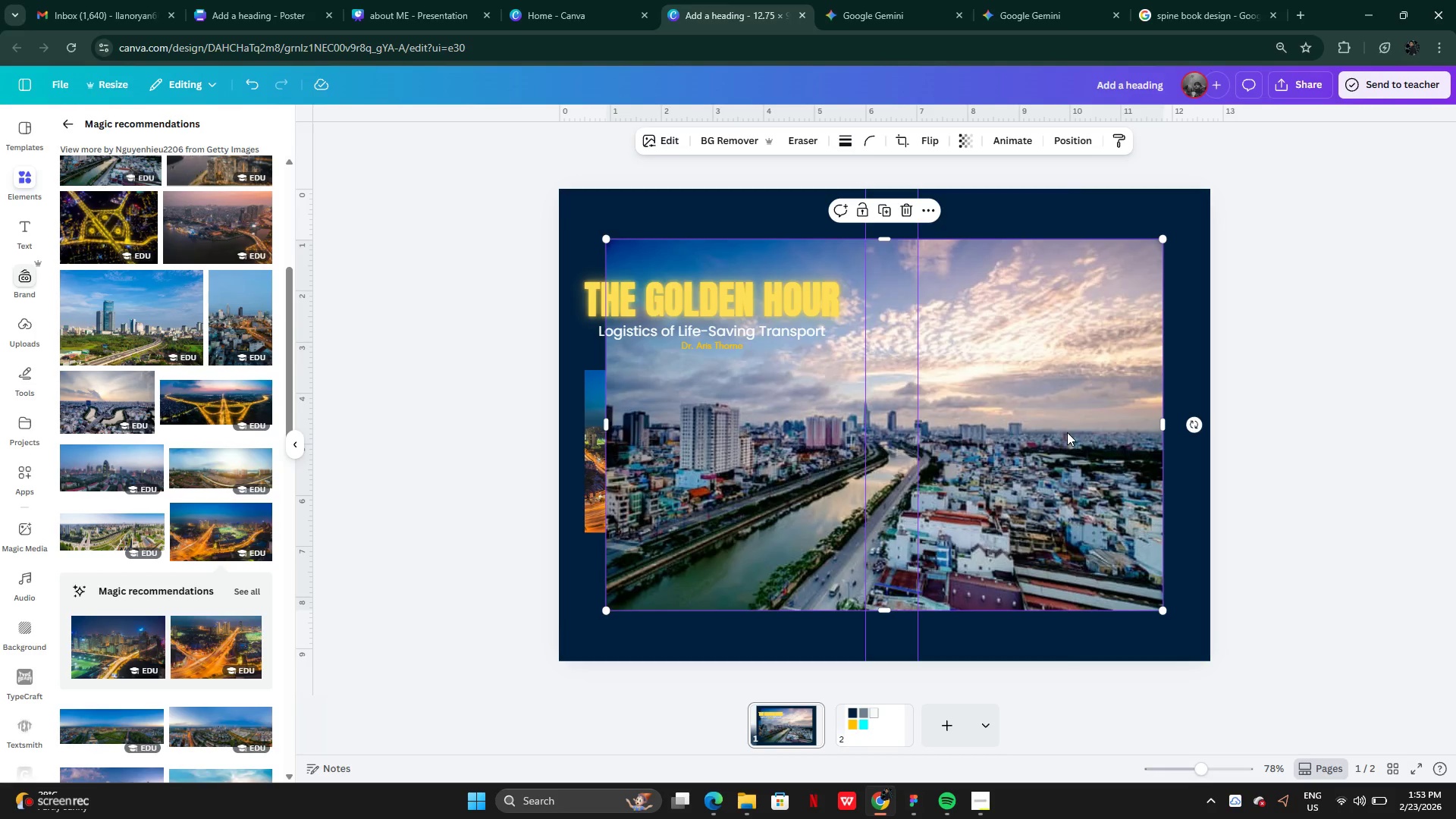 
left_click([727, 304])
 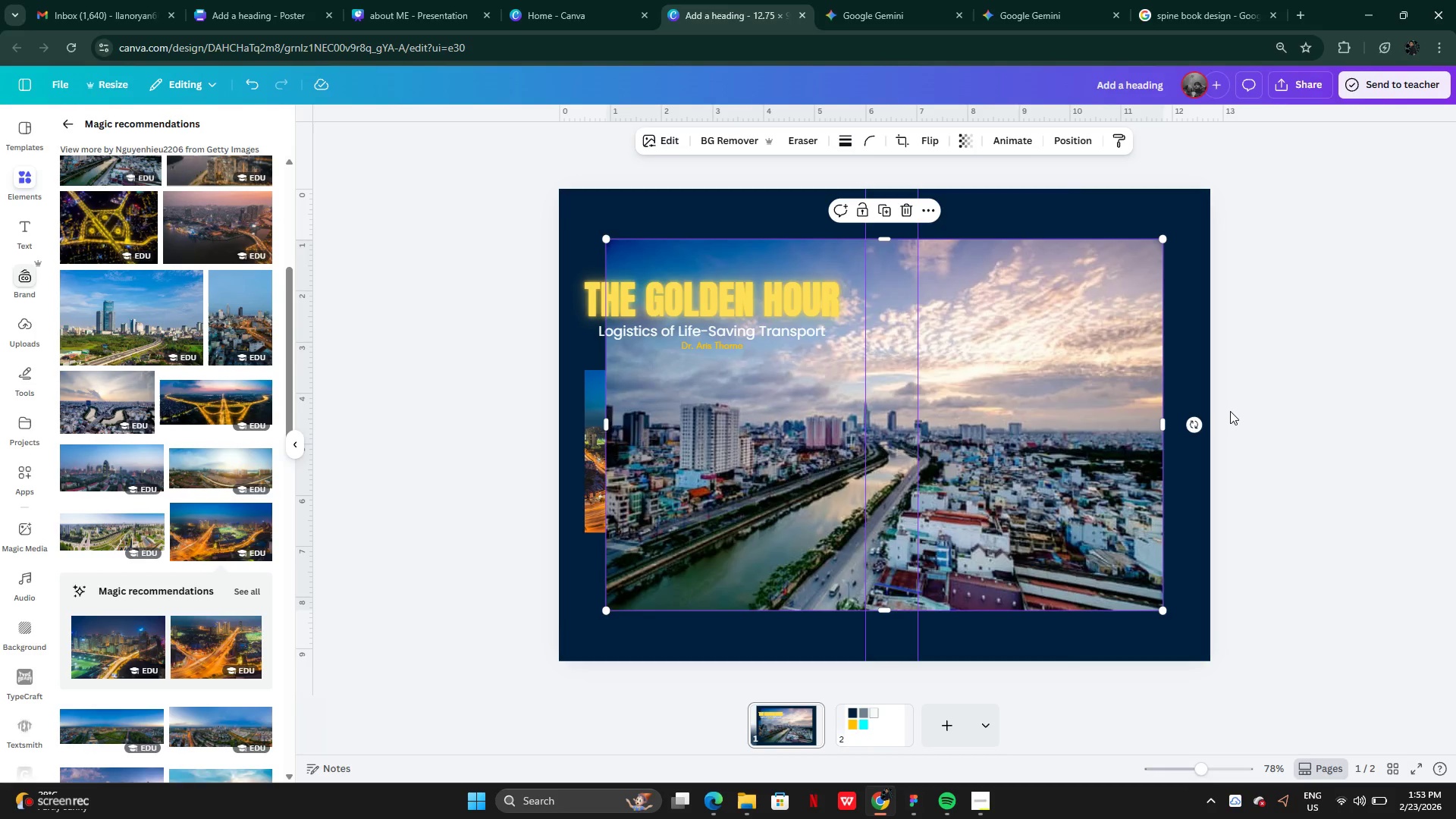 
left_click([1023, 140])
 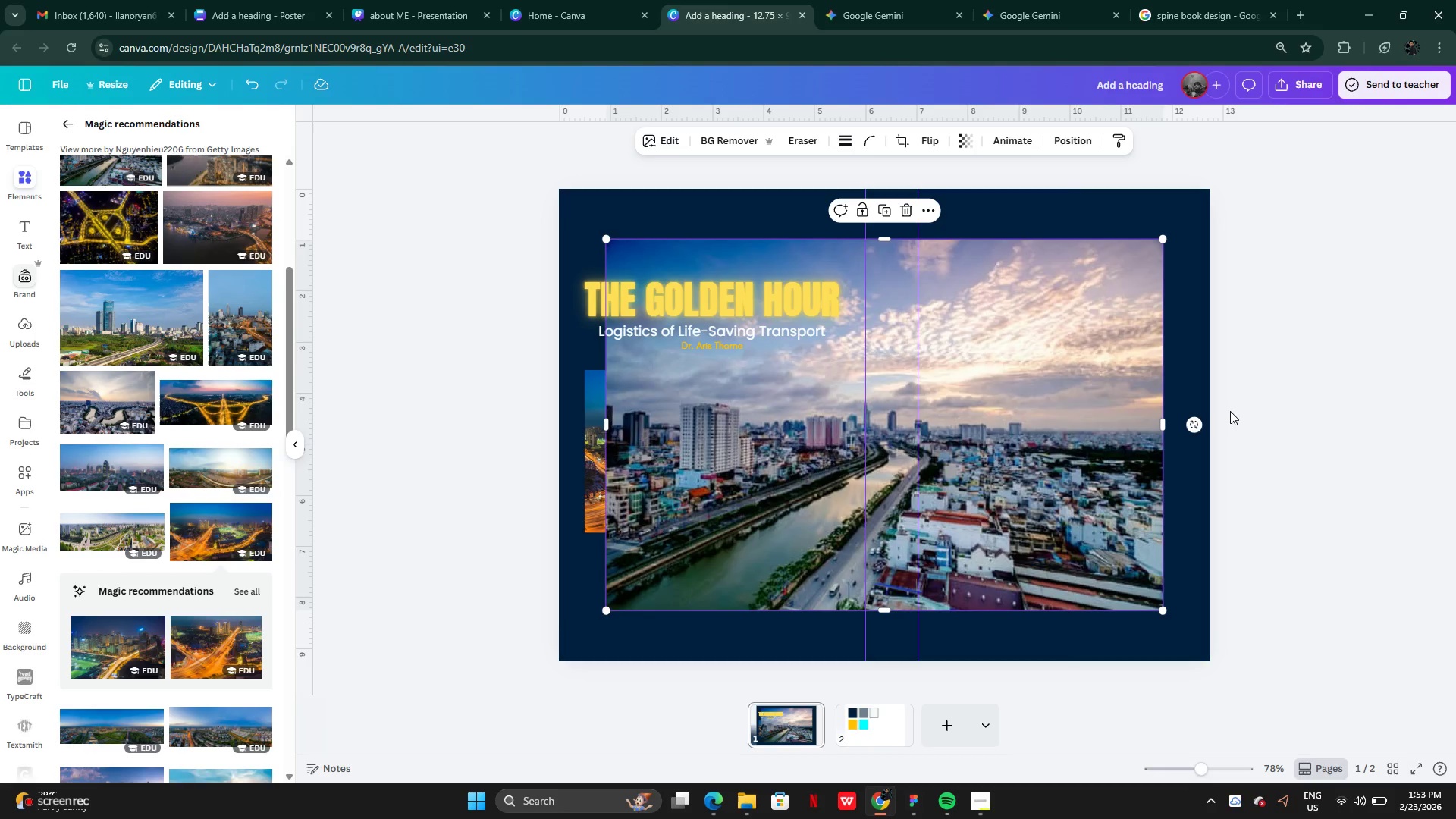 
mouse_move([129, 268])
 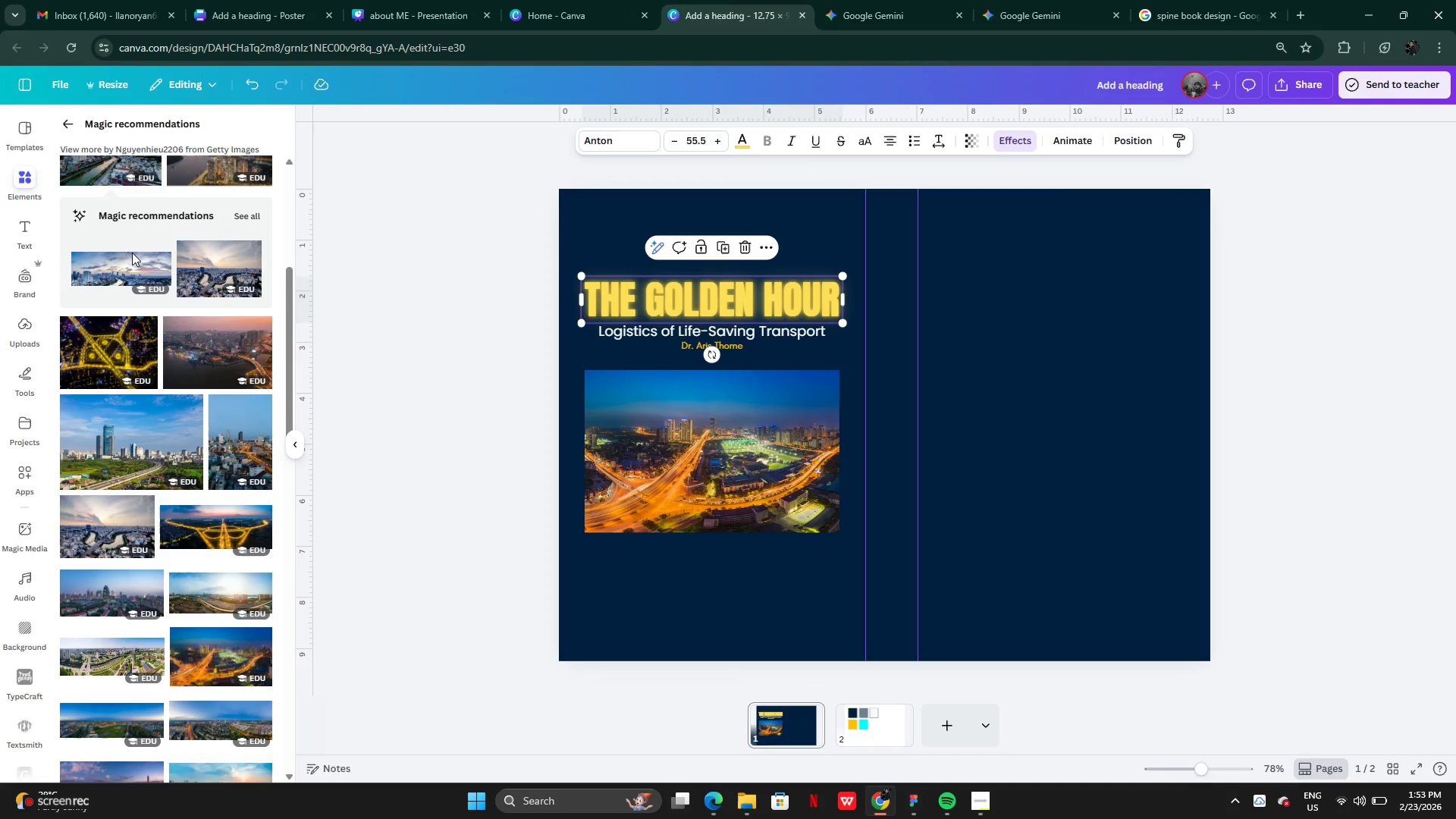 
left_click_drag(start_coordinate=[8, 0], to_coordinate=[399, 818])
 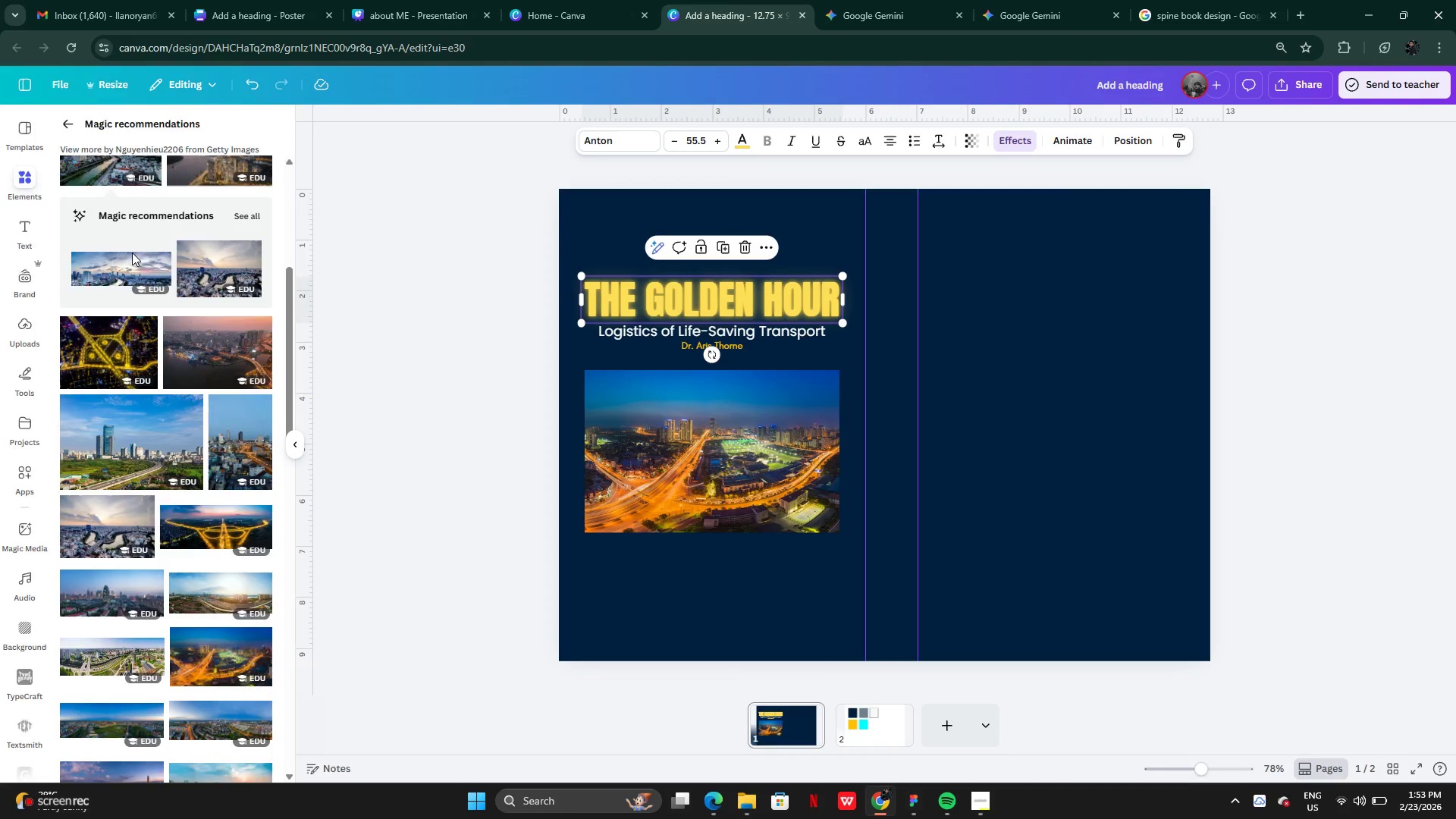 
wait(6.73)
 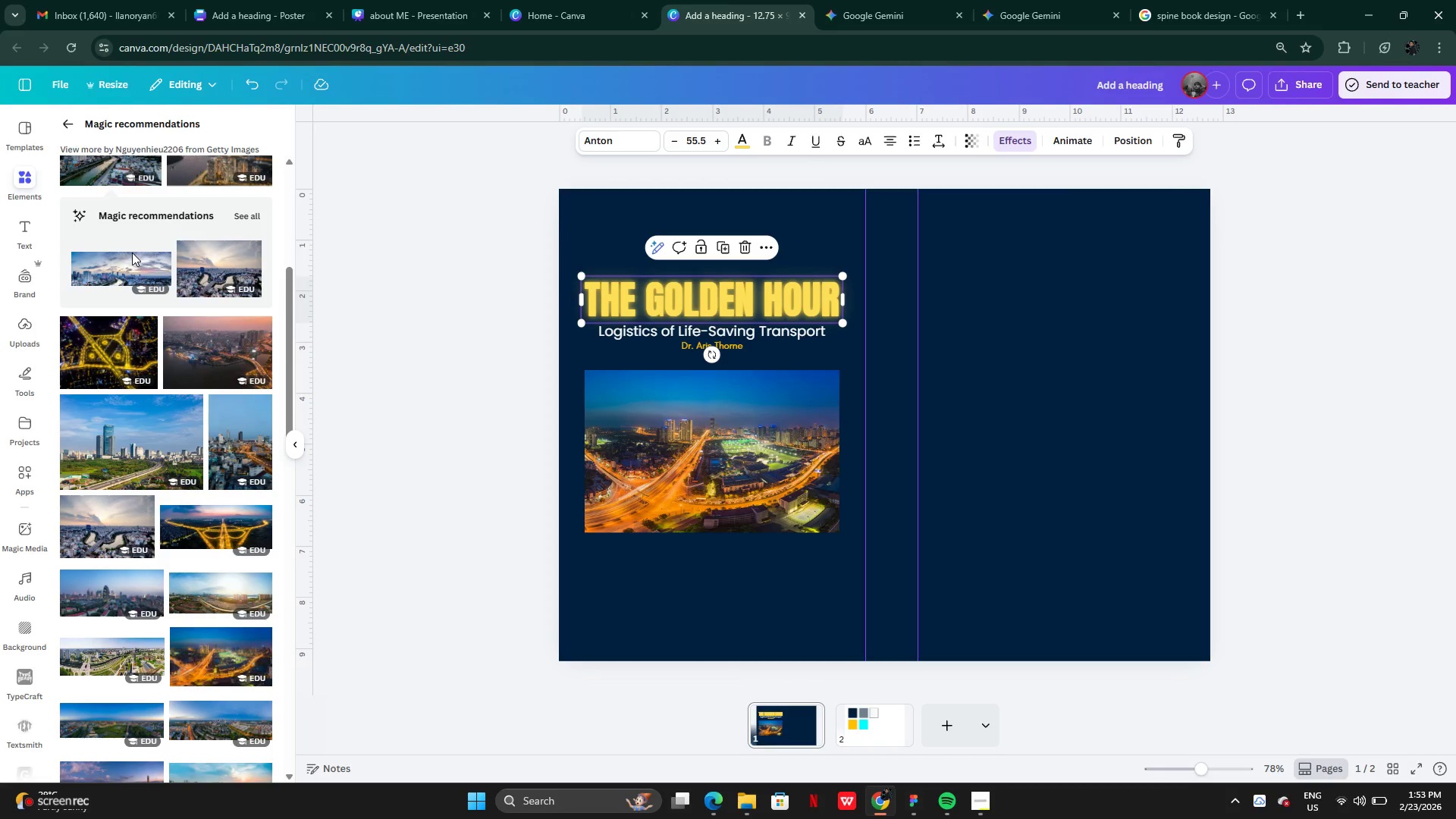 
key(Period)
 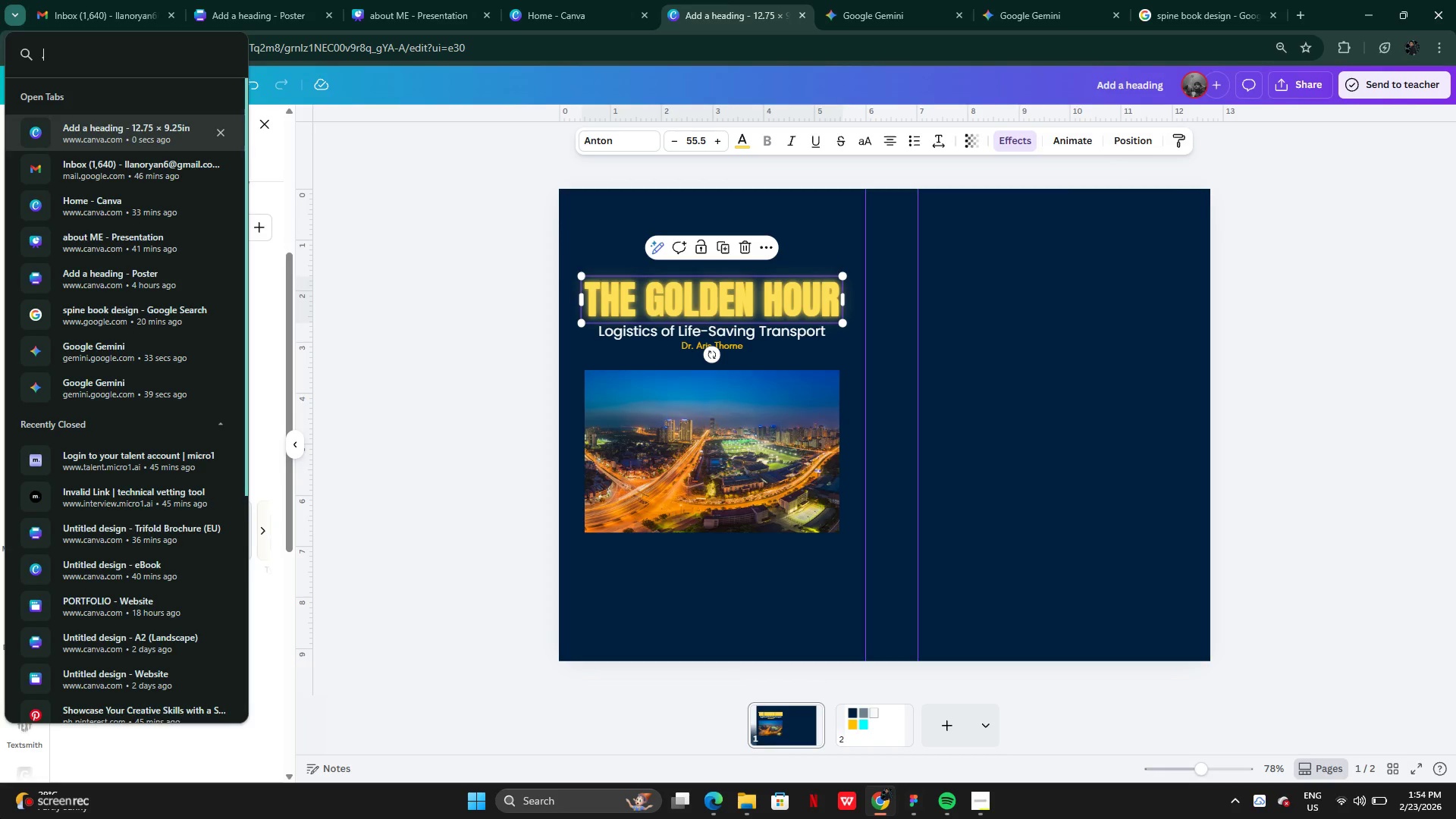 
wait(13.19)
 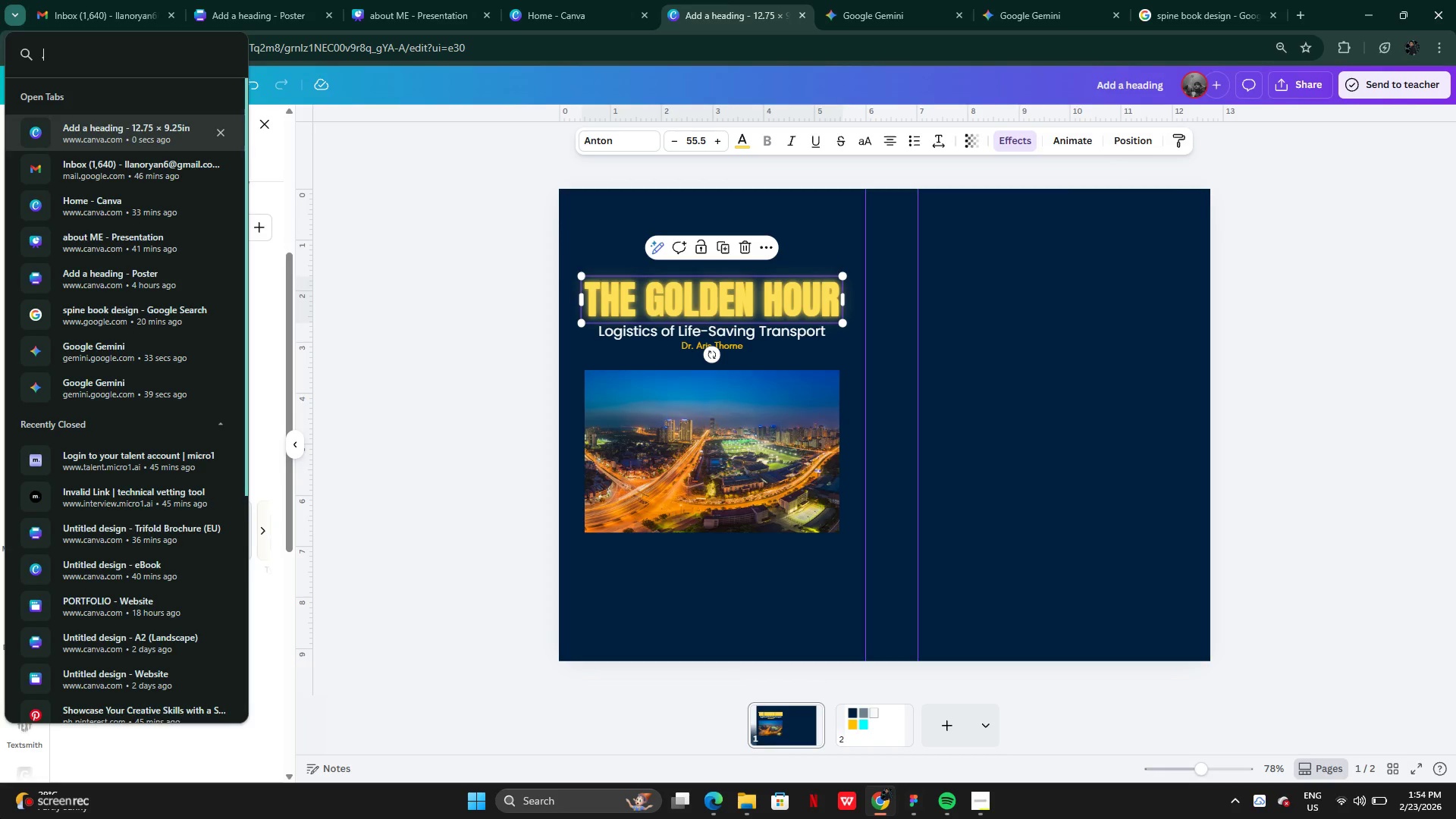 
left_click([466, 293])
 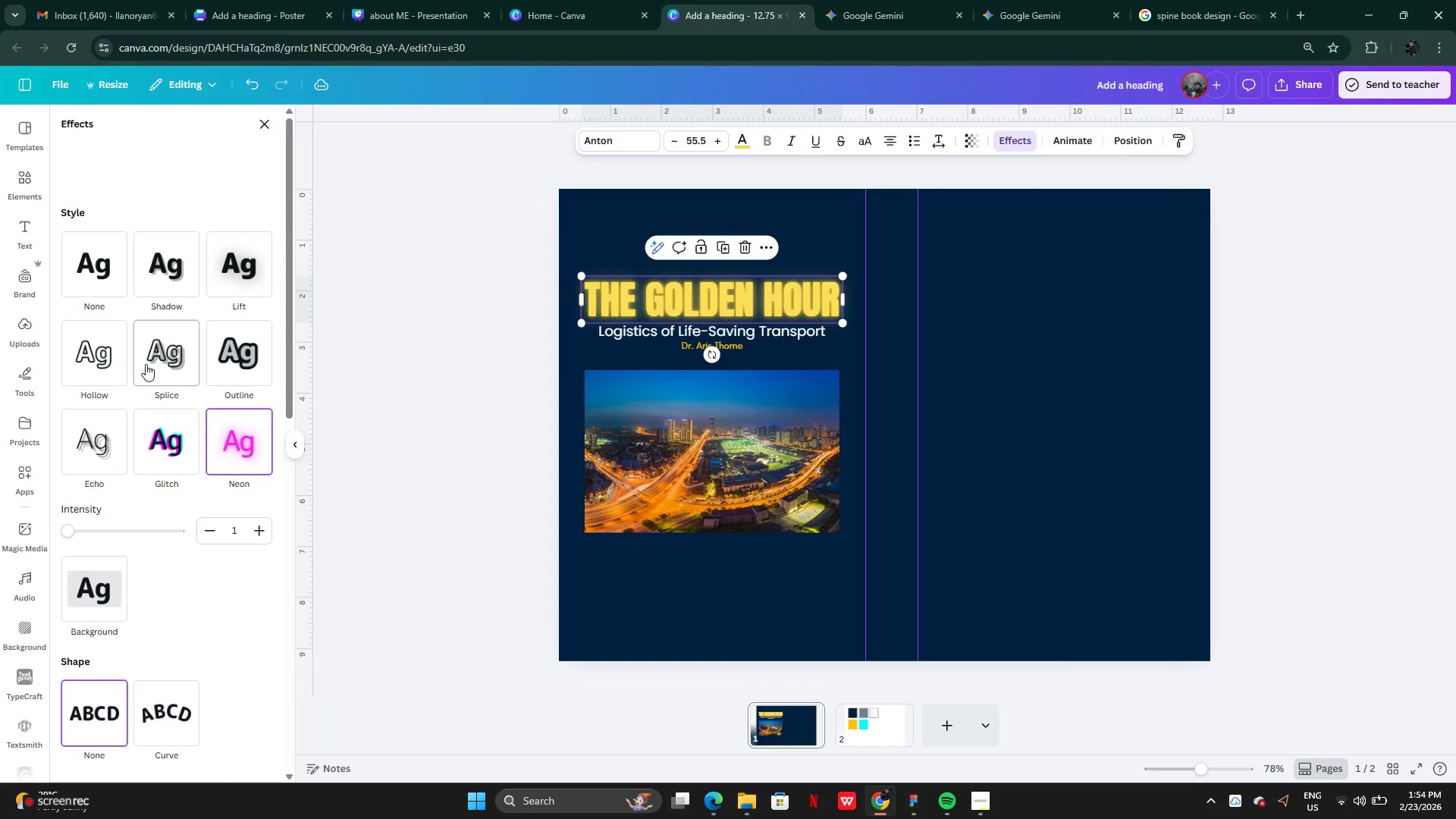 
left_click([100, 275])
 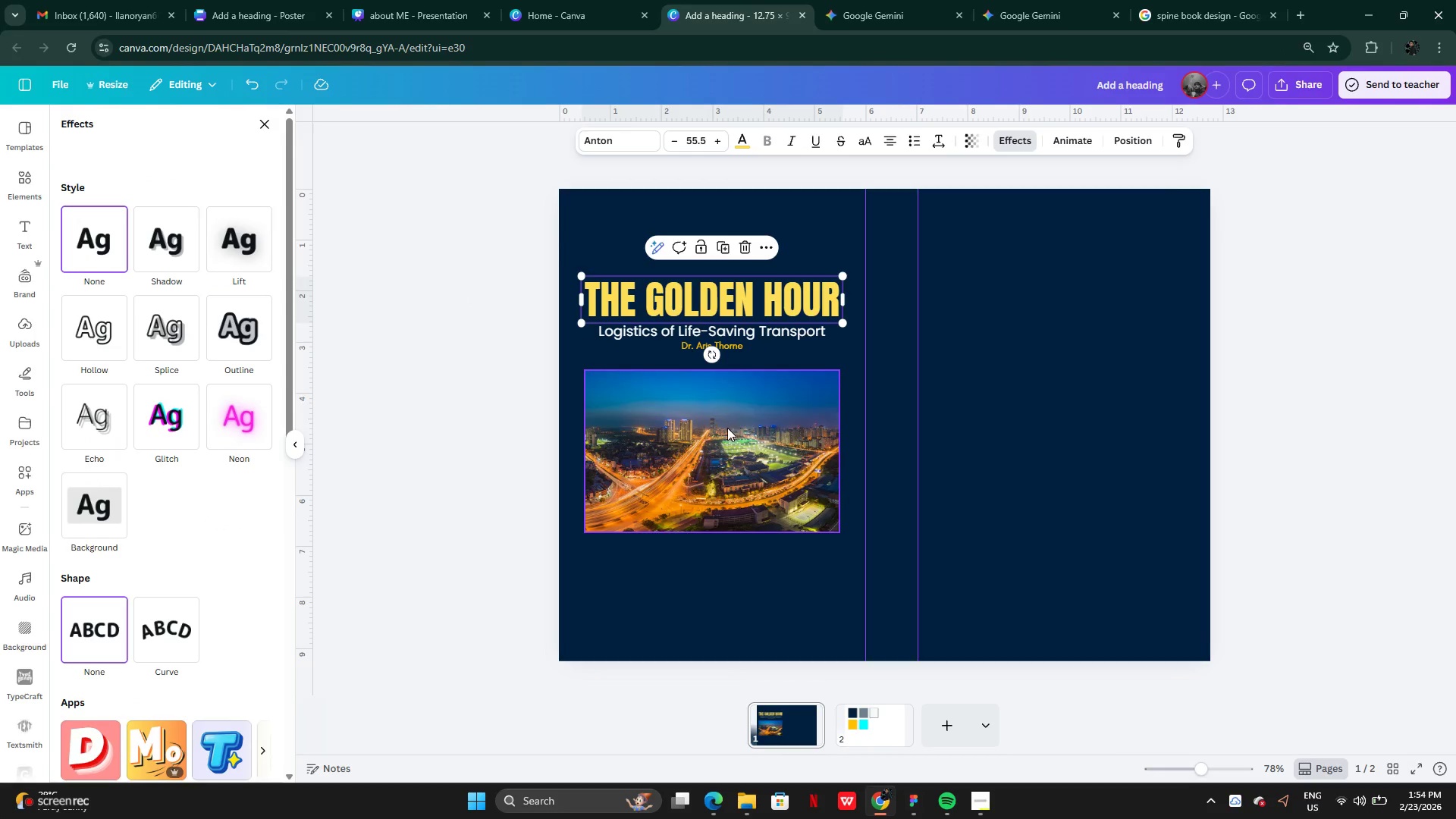 
left_click([728, 435])
 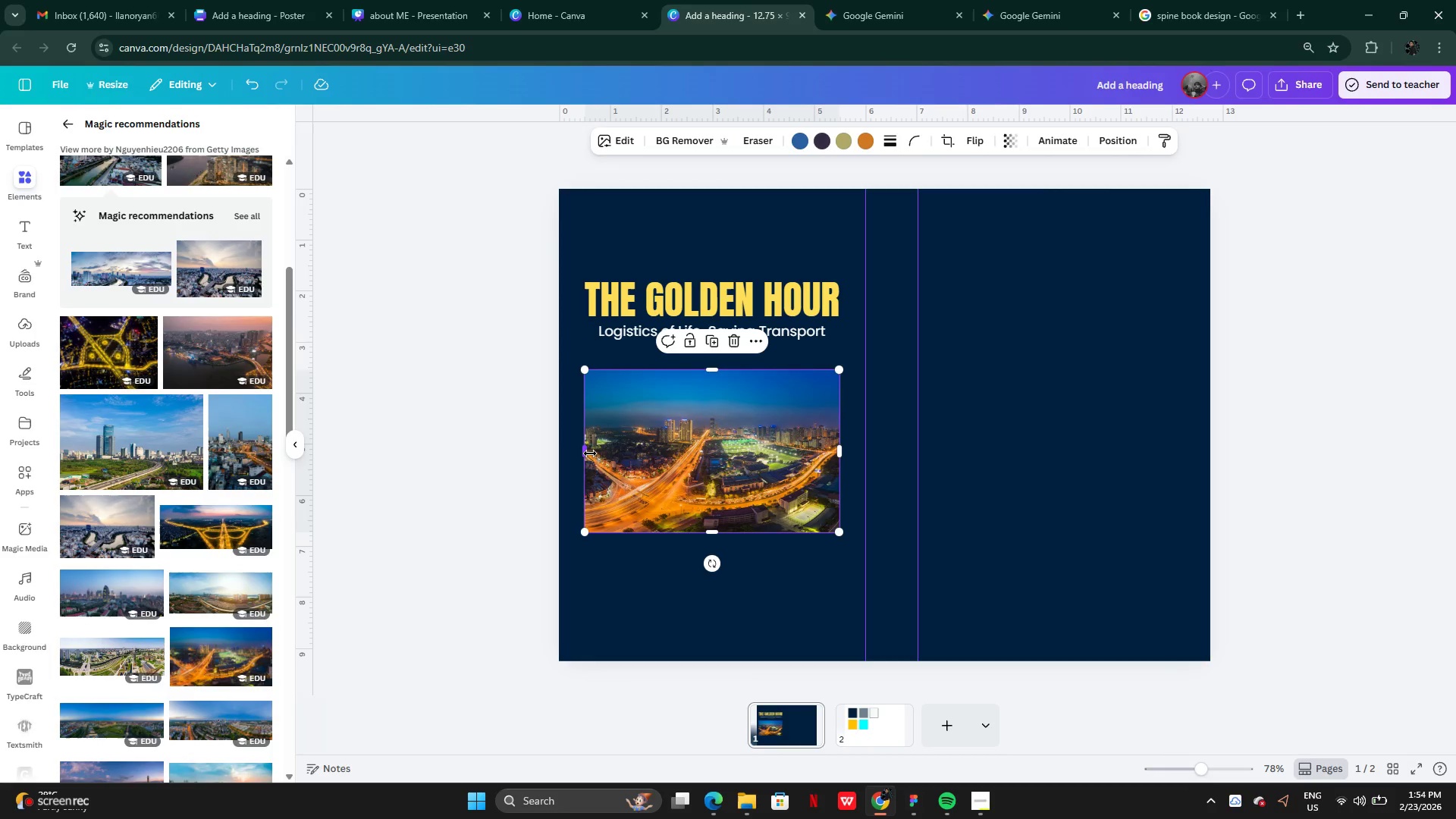 
left_click_drag(start_coordinate=[590, 453], to_coordinate=[565, 452])
 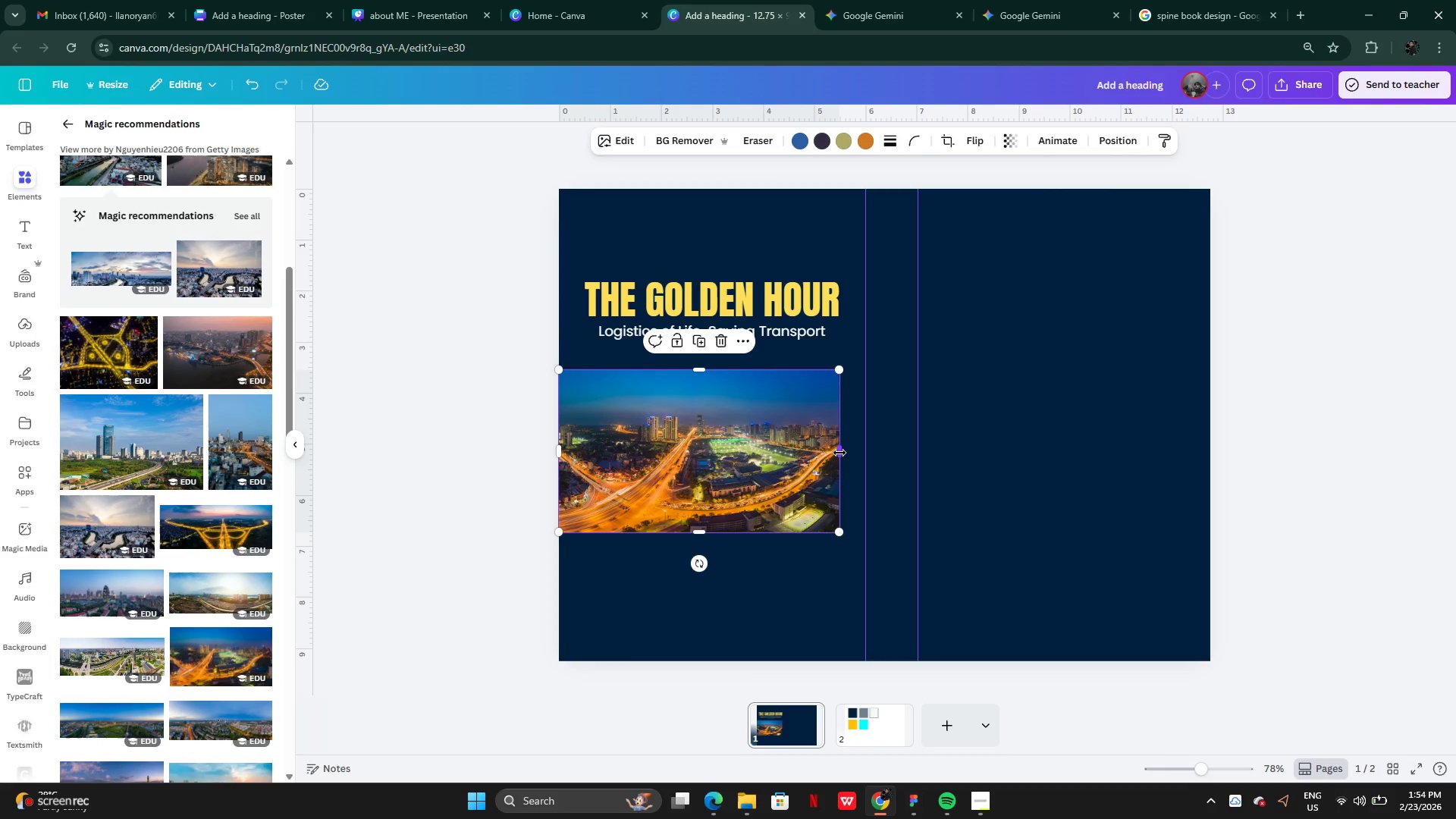 
left_click_drag(start_coordinate=[839, 453], to_coordinate=[867, 453])
 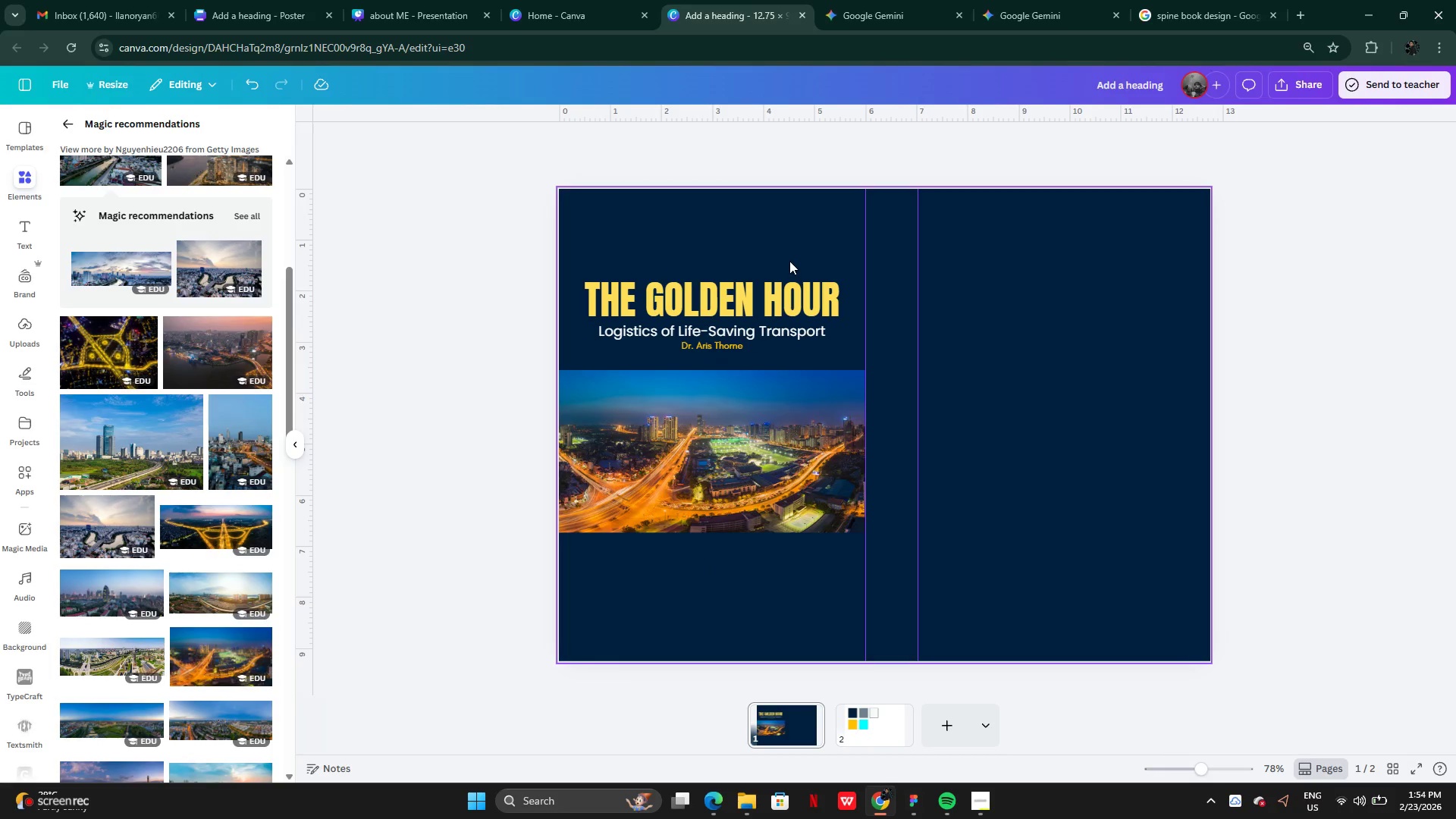 
left_click([760, 256])
 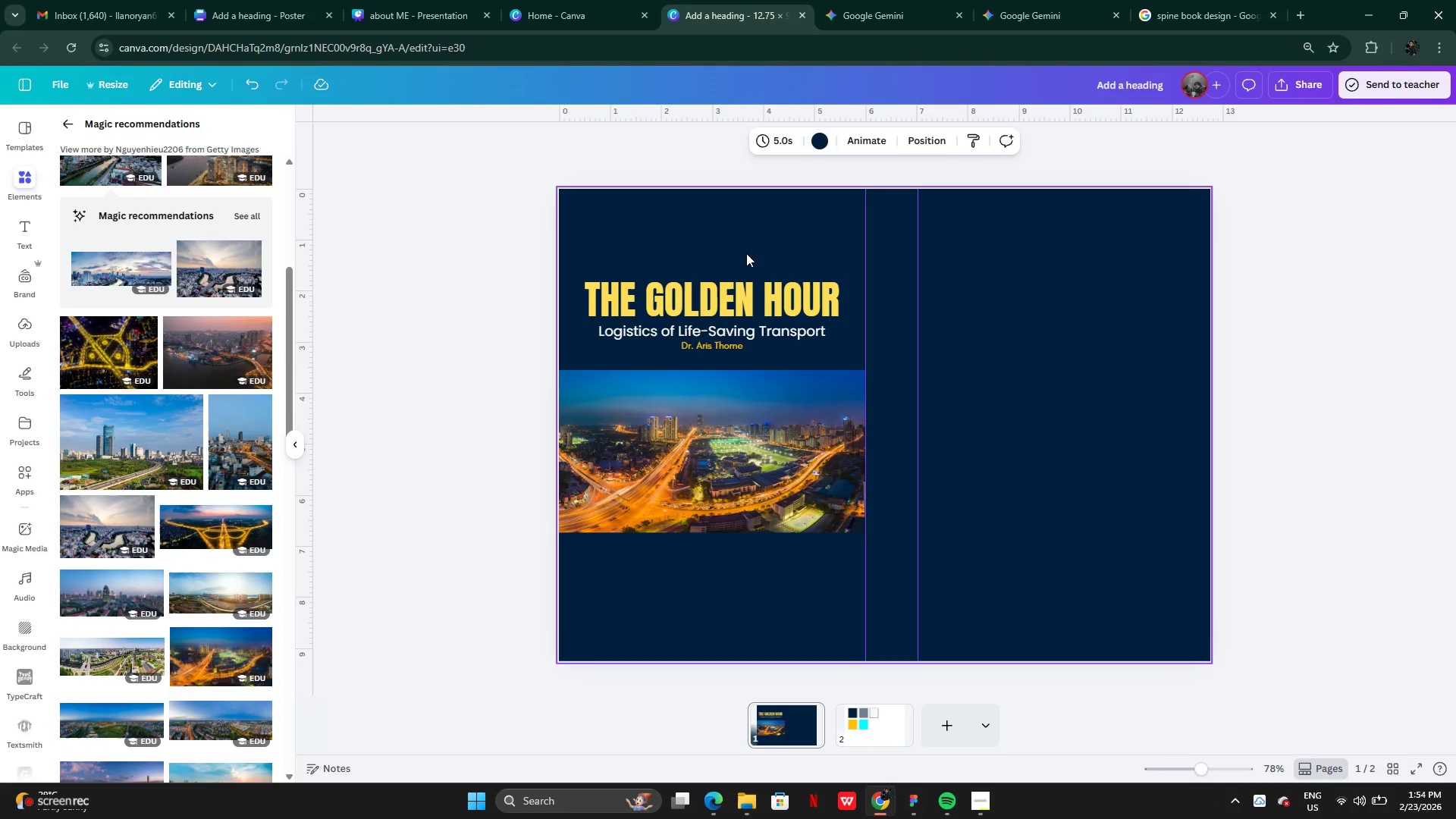 
left_click_drag(start_coordinate=[746, 253], to_coordinate=[736, 349])
 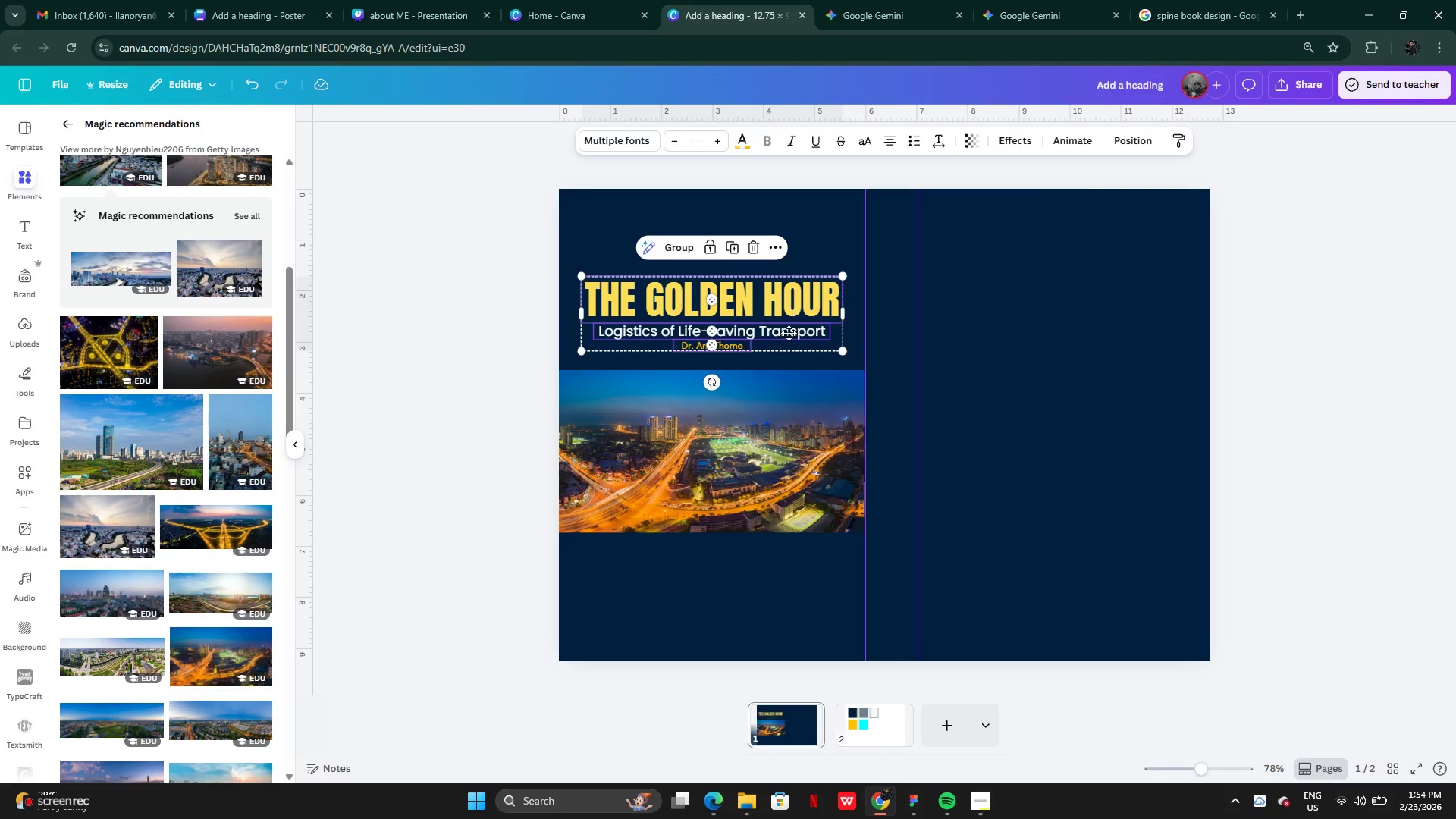 
left_click_drag(start_coordinate=[792, 301], to_coordinate=[787, 308])
 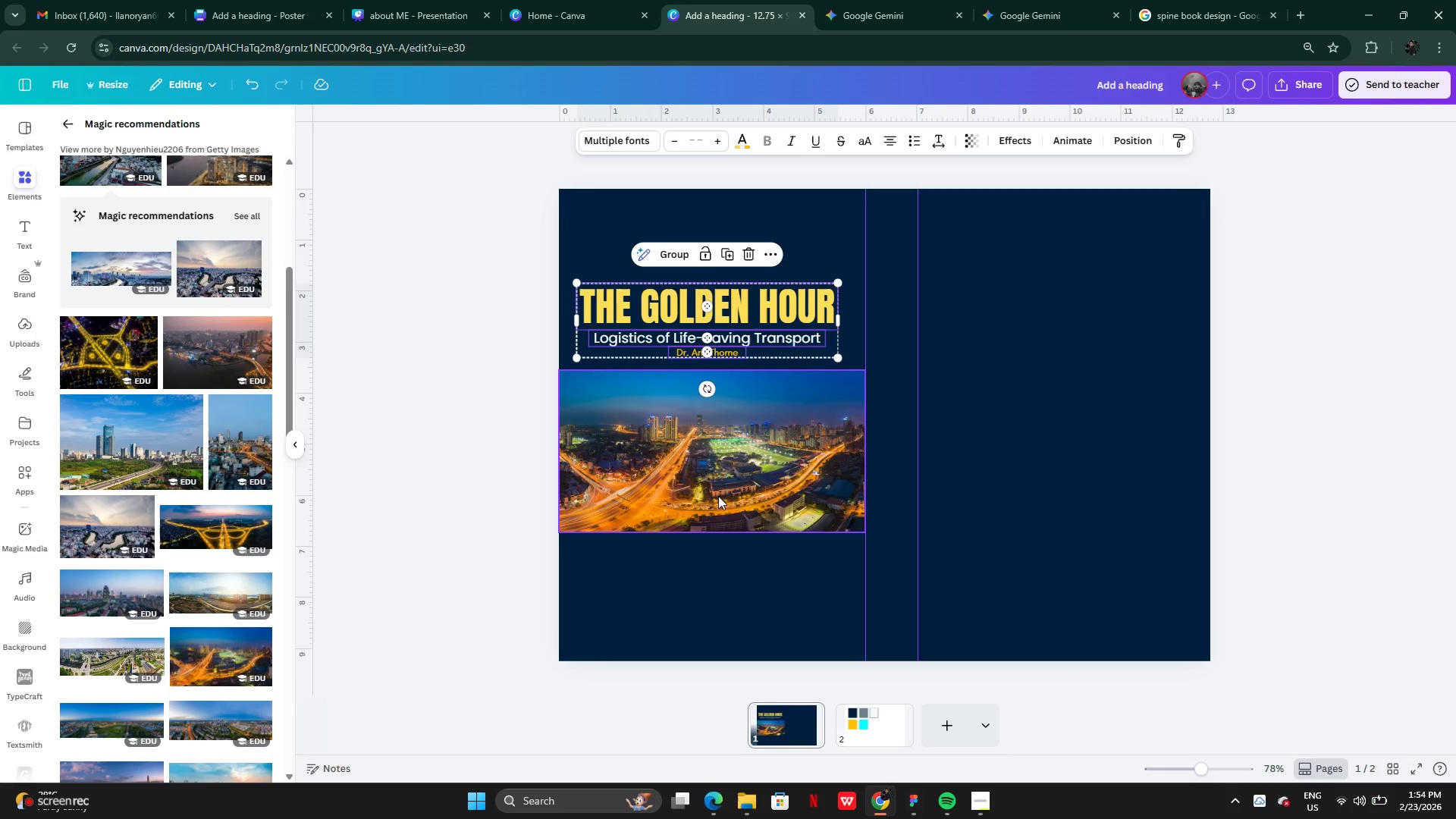 
left_click([711, 529])
 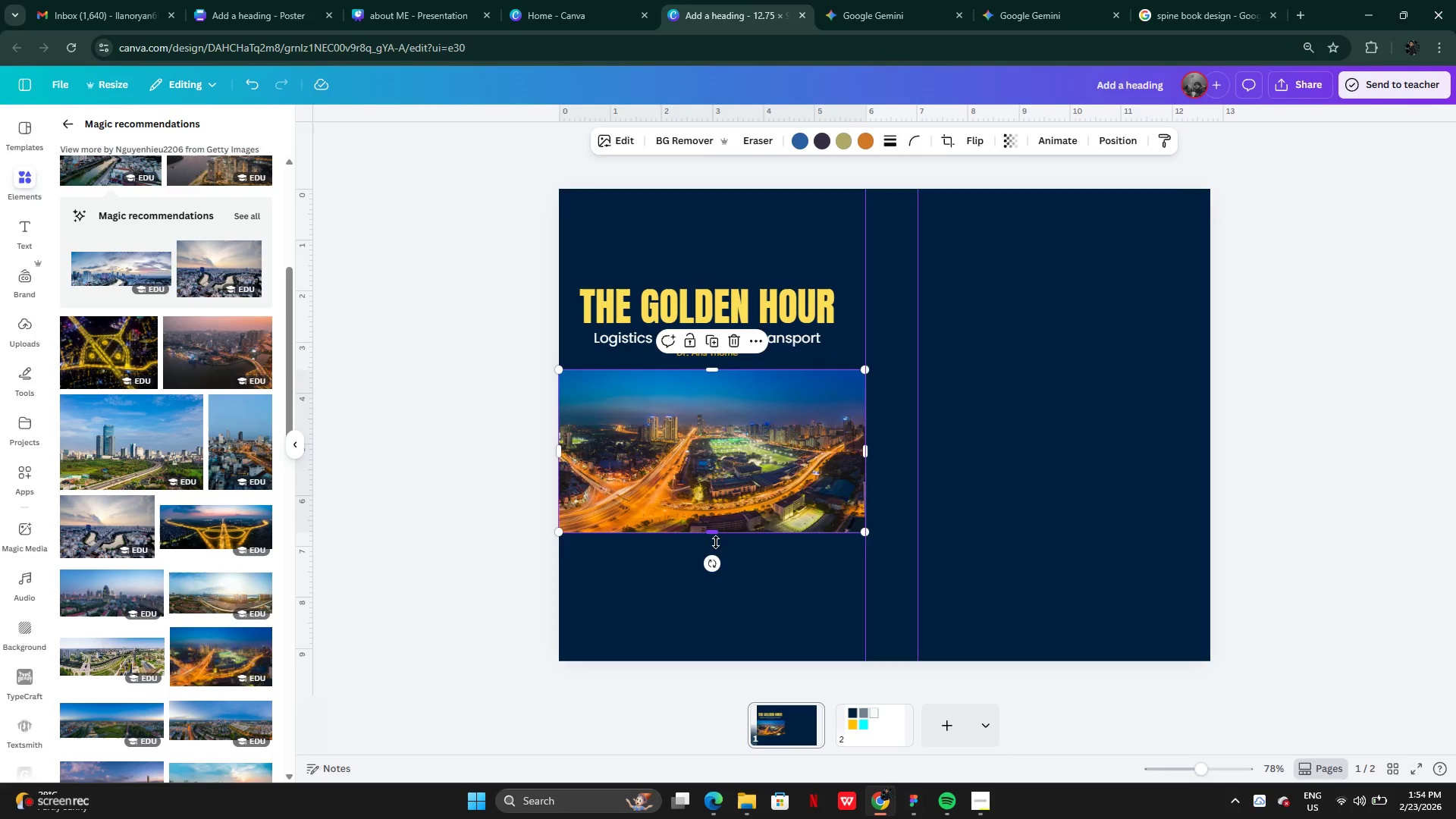 
left_click_drag(start_coordinate=[714, 532], to_coordinate=[720, 661])
 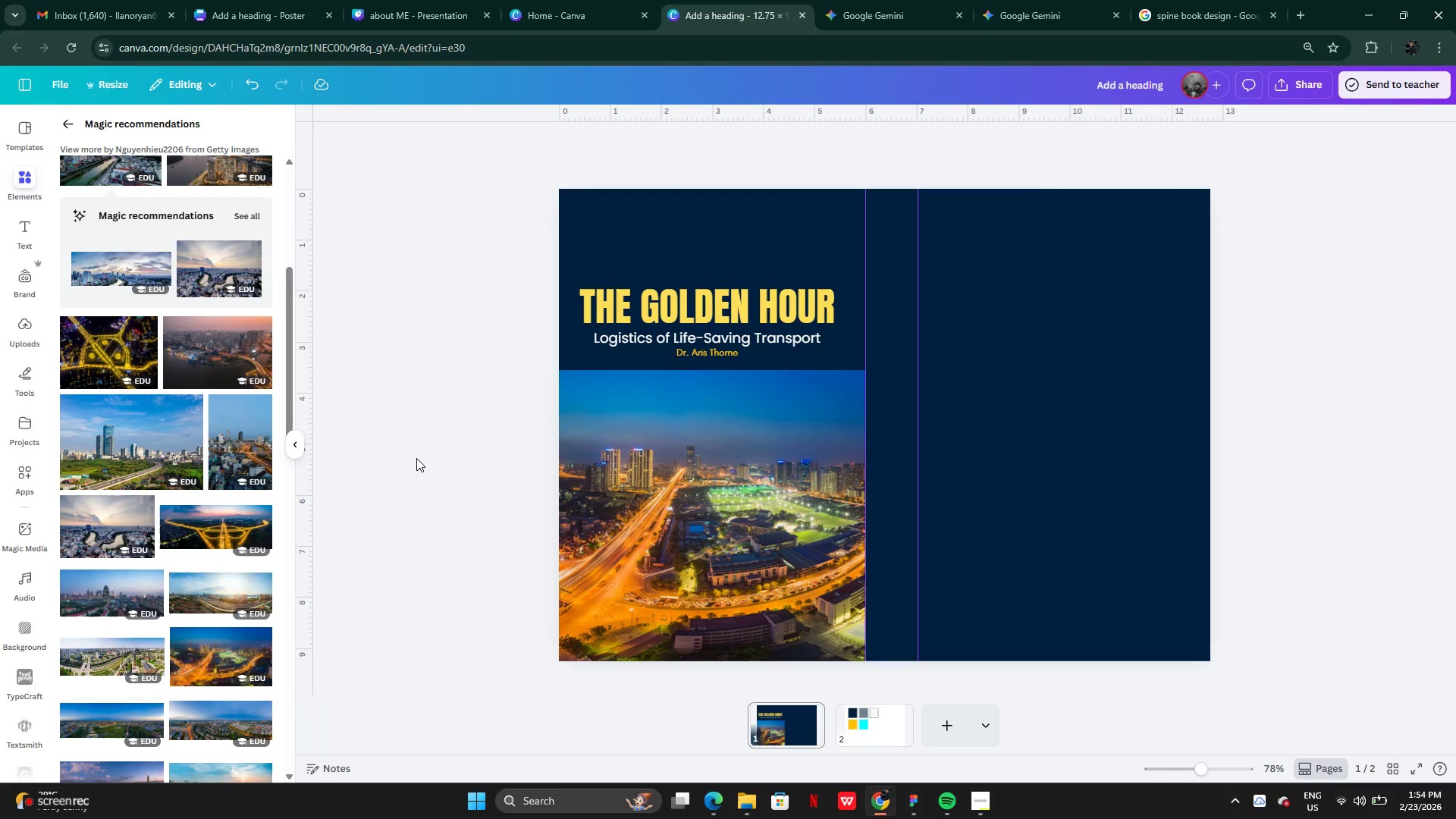 
double_click([415, 458])
 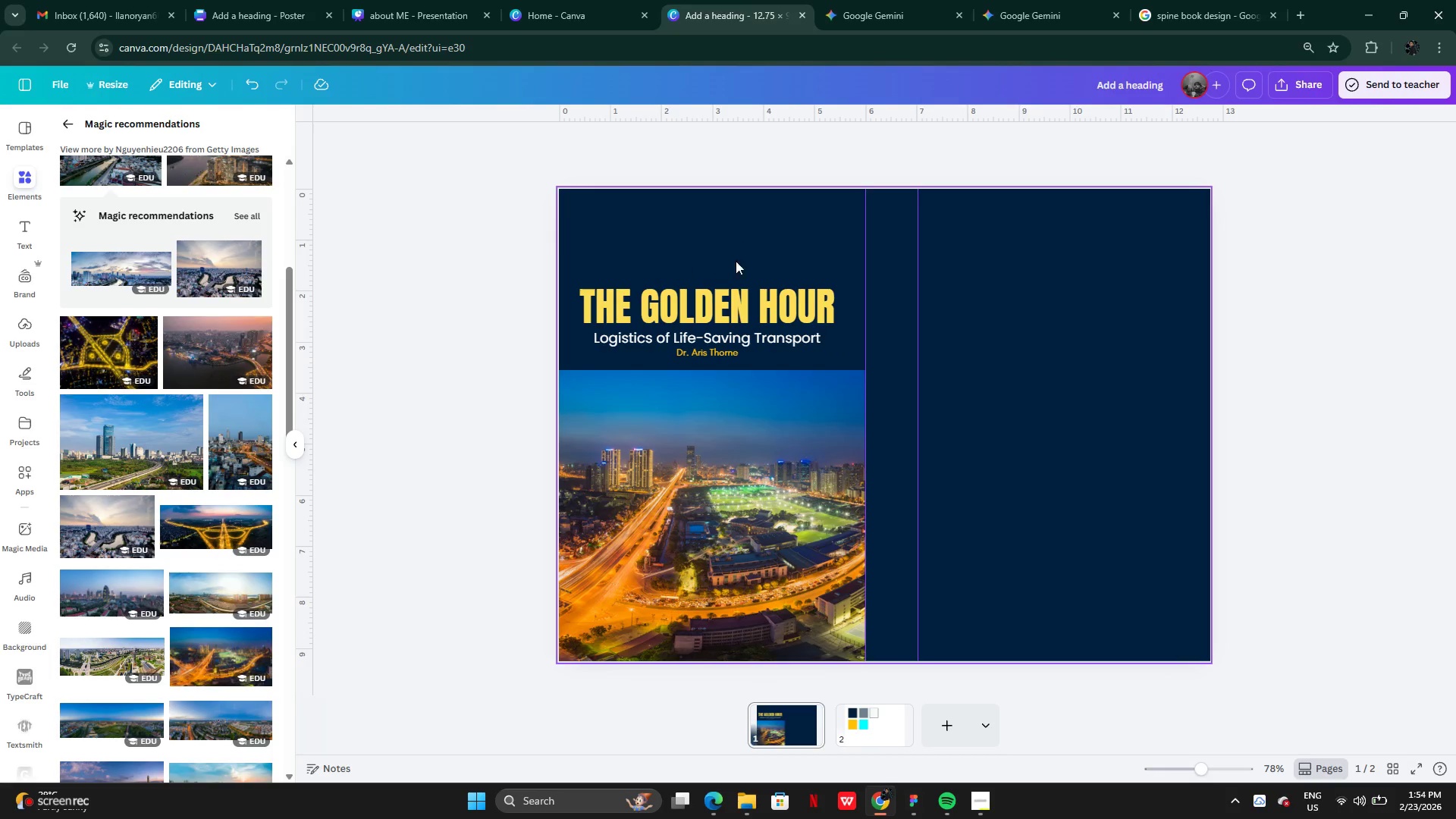 
left_click([64, 119])
 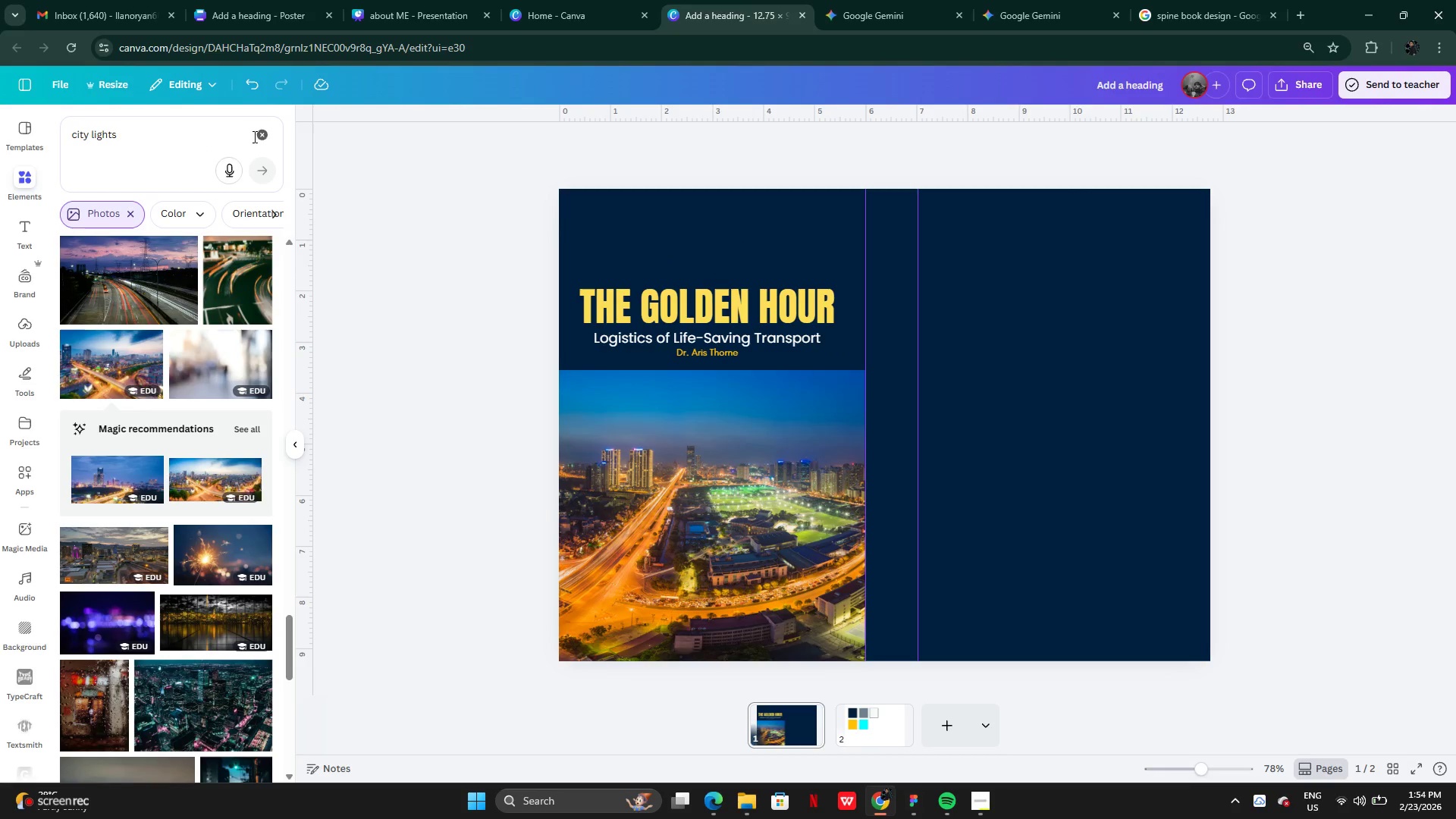 
left_click([262, 136])
 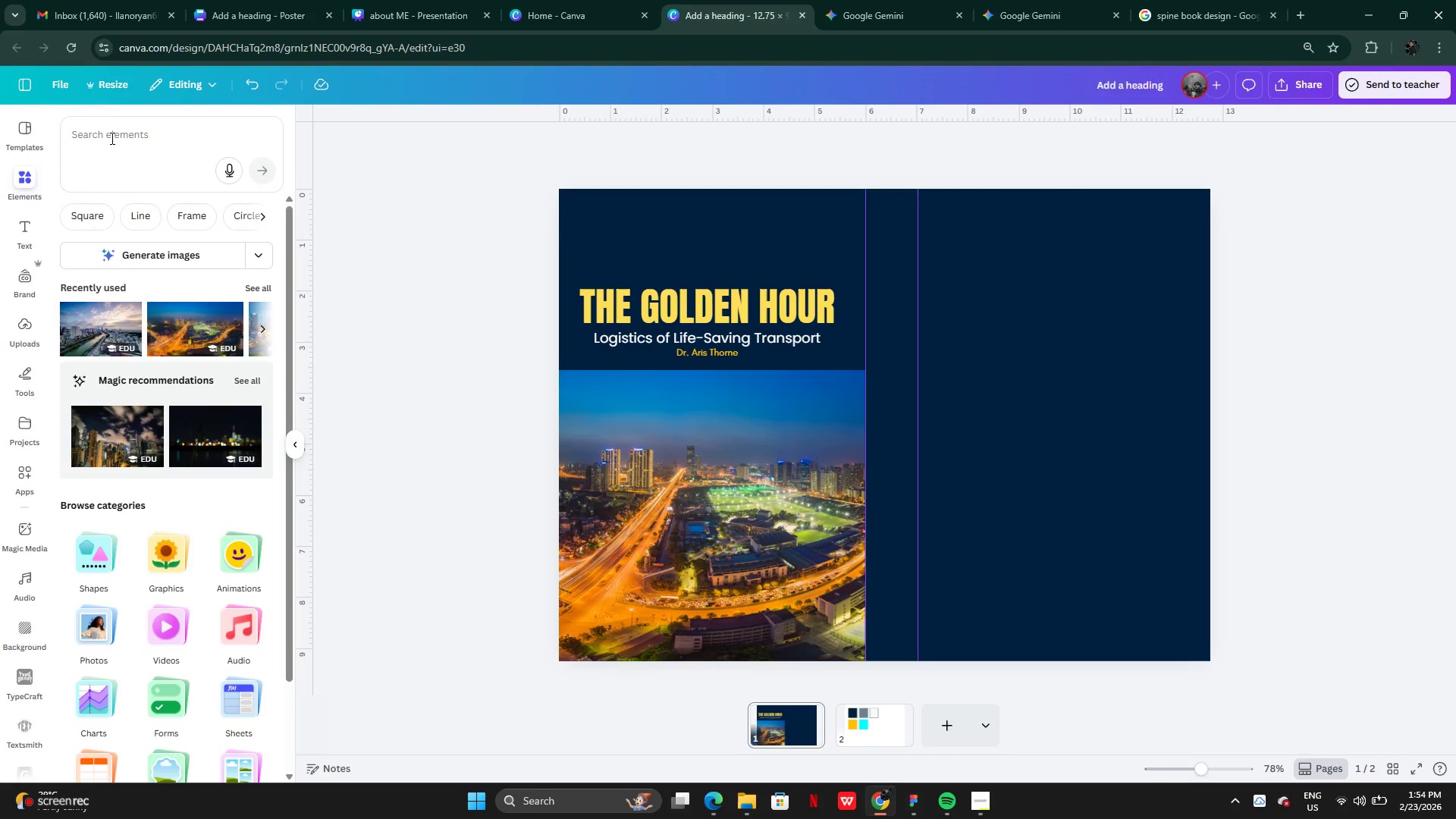 
left_click([111, 138])
 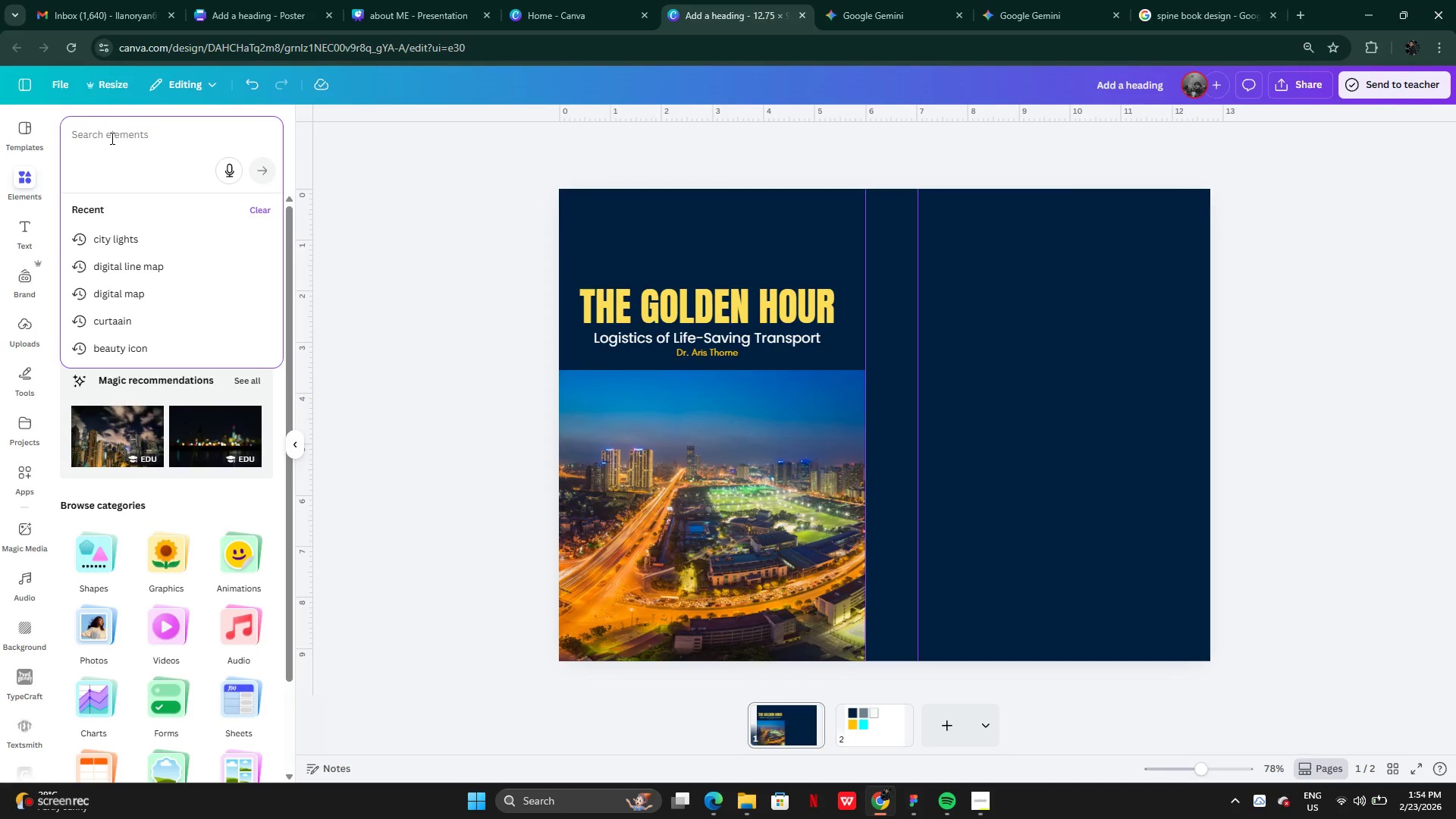 
type(lines')
 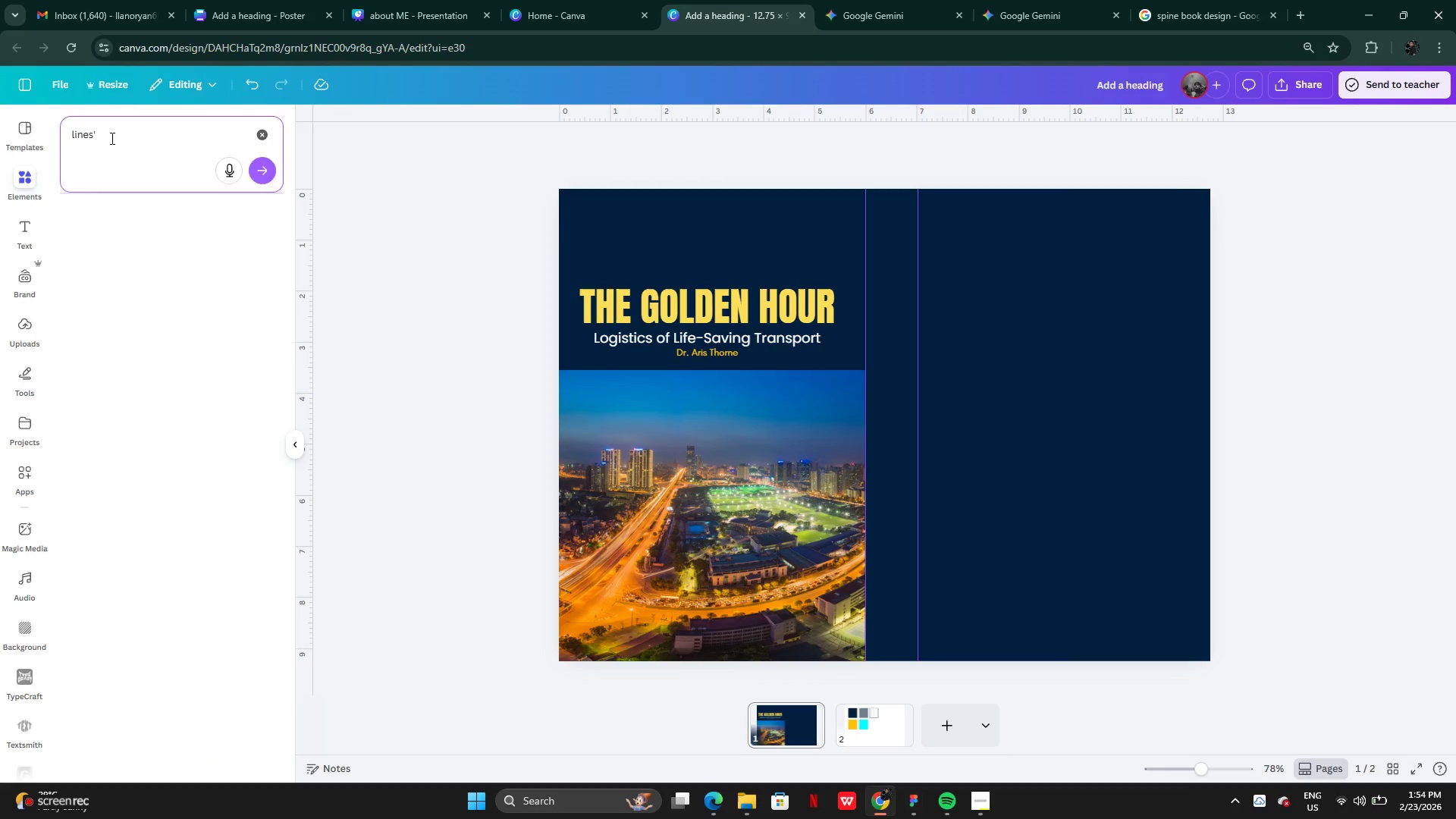 
key(Enter)
 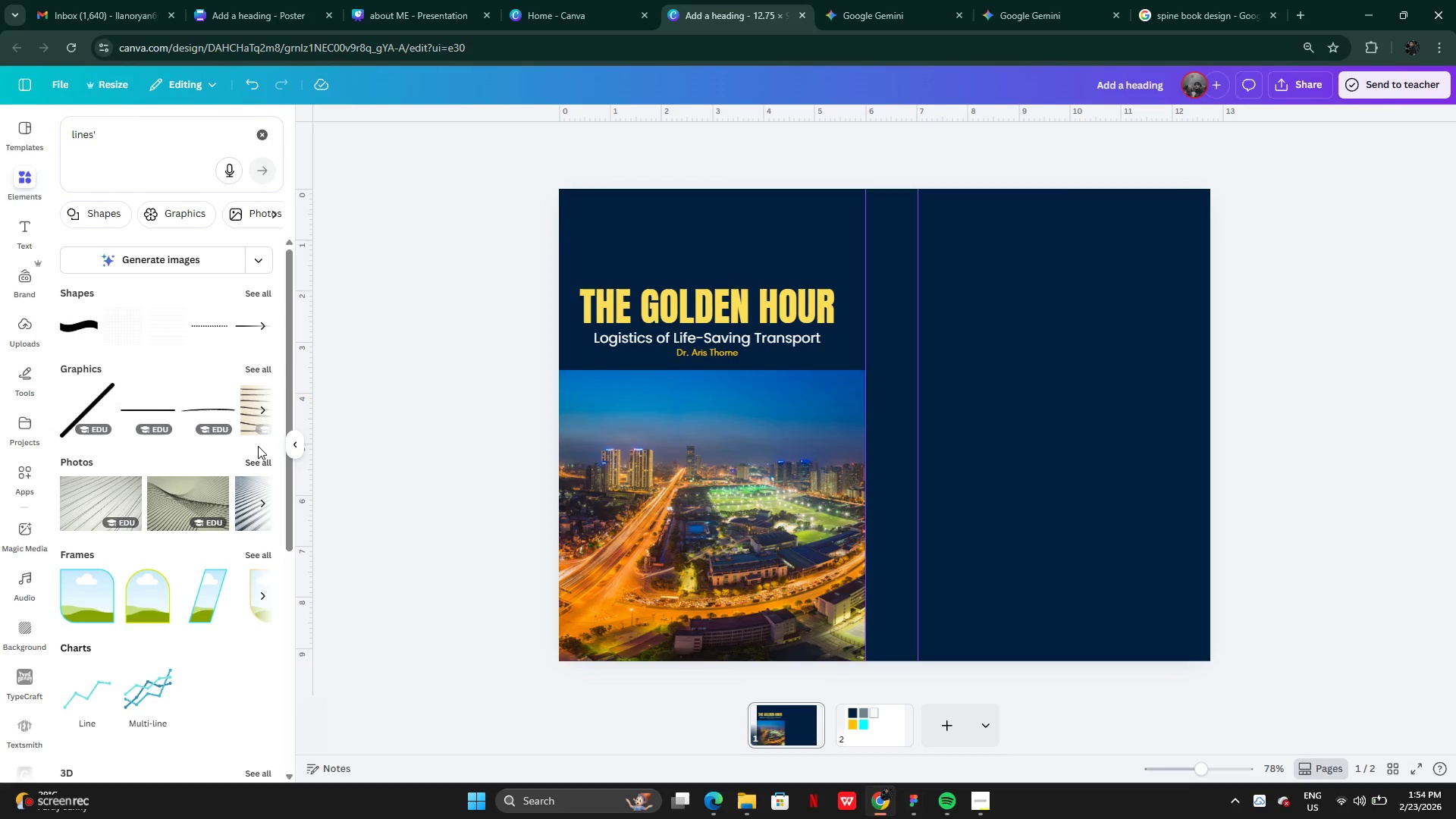 
left_click([257, 290])
 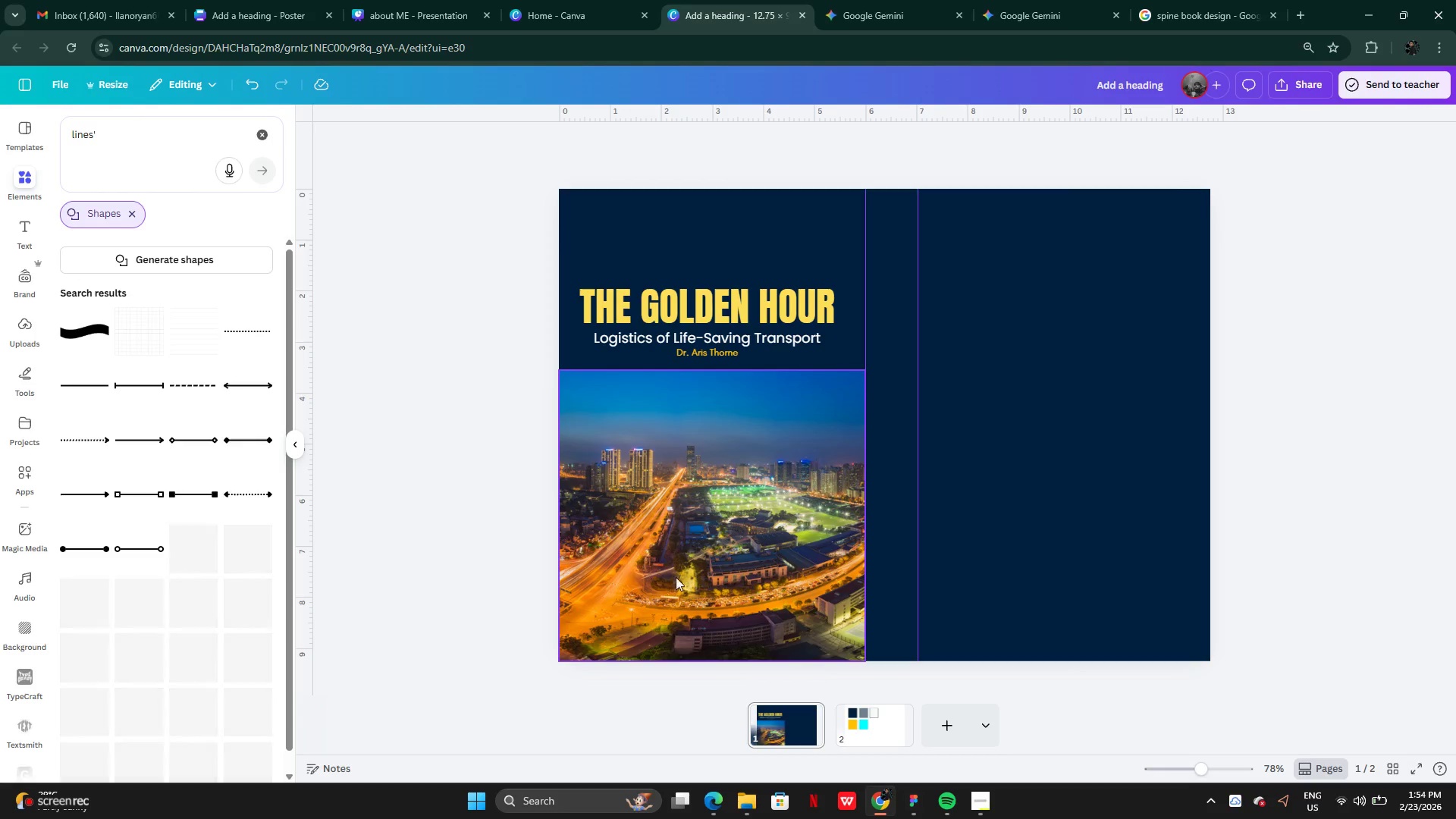 
double_click([707, 548])
 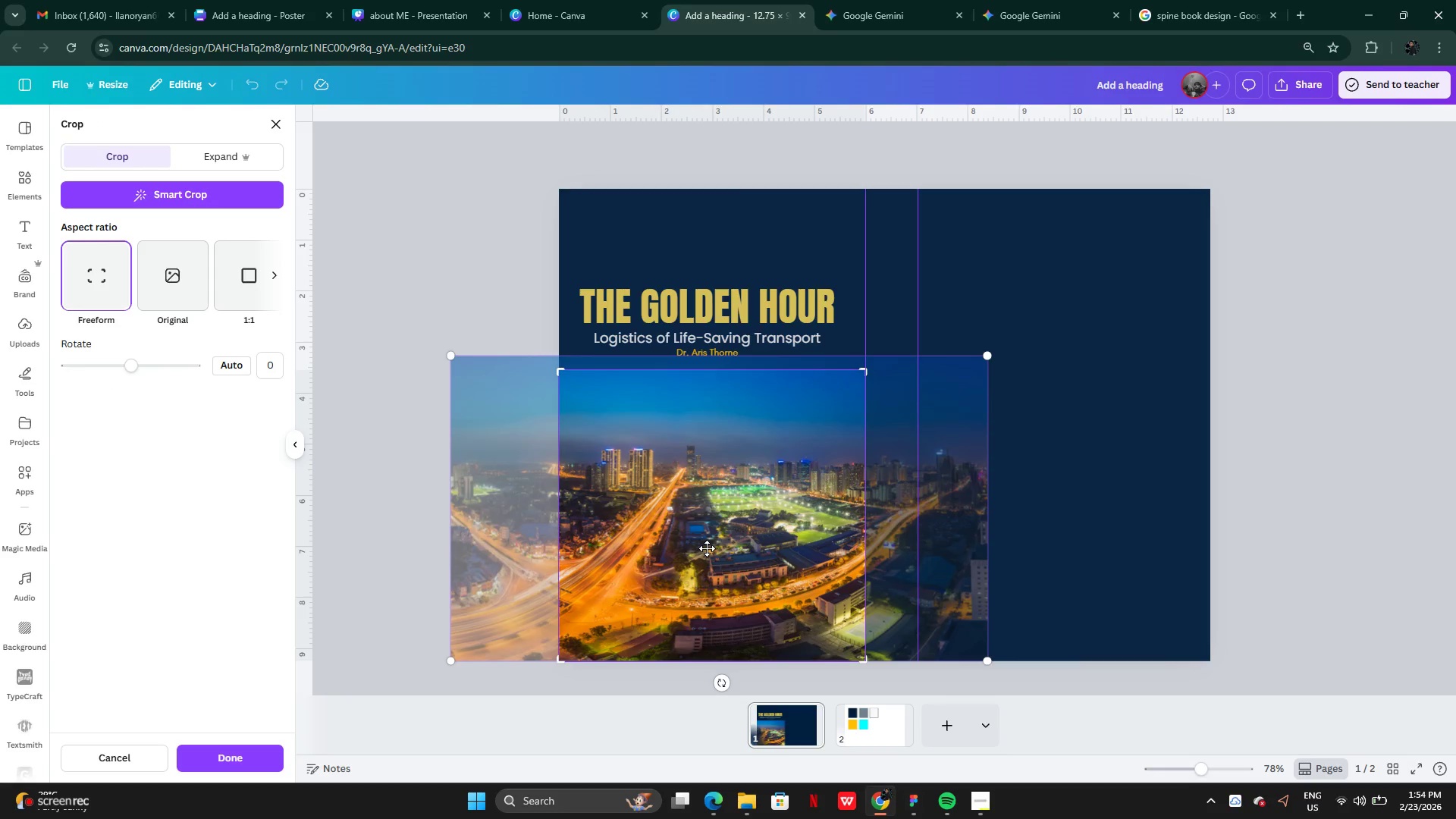 
left_click_drag(start_coordinate=[707, 548], to_coordinate=[763, 538])
 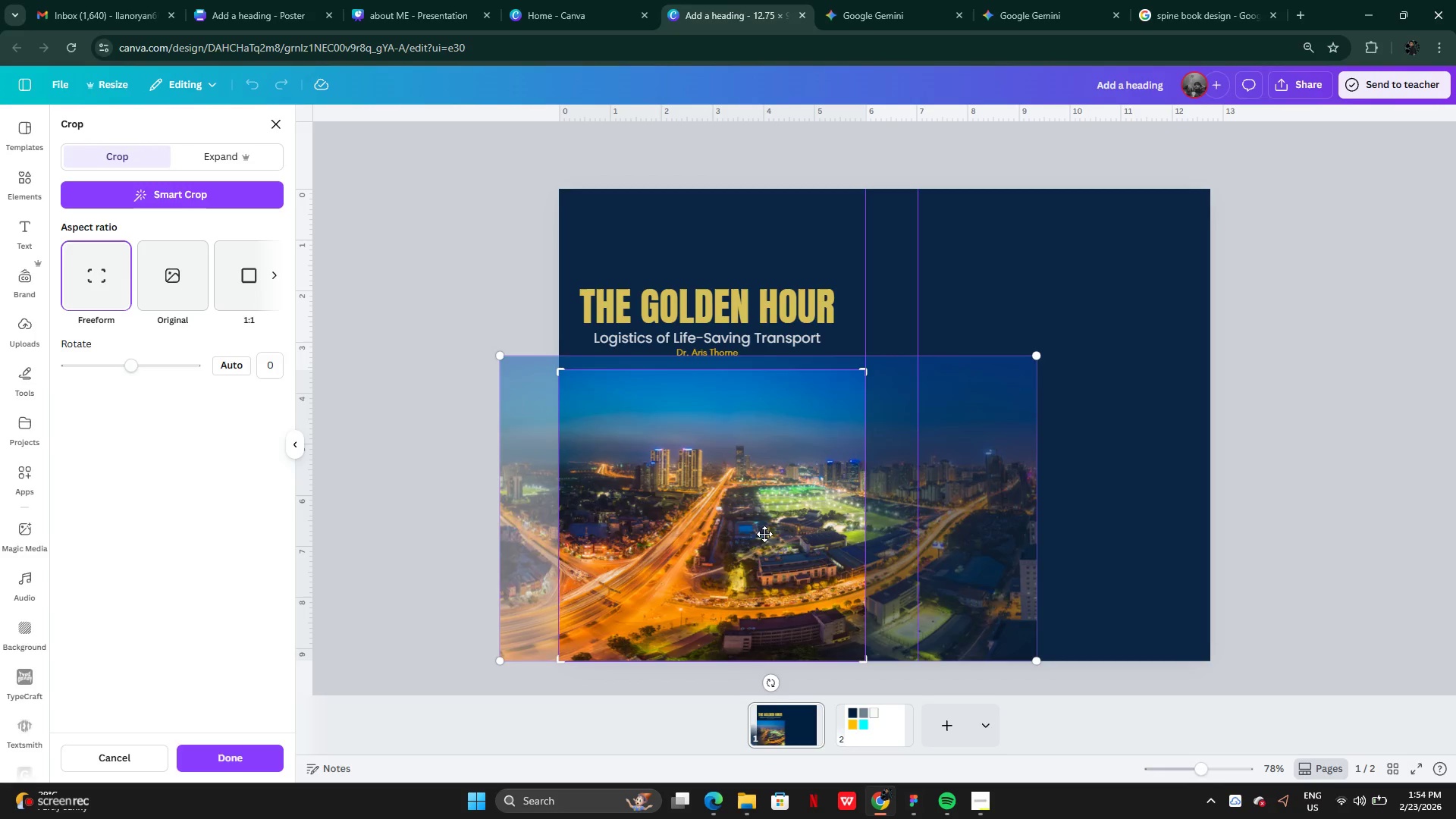 
key(Backspace)
 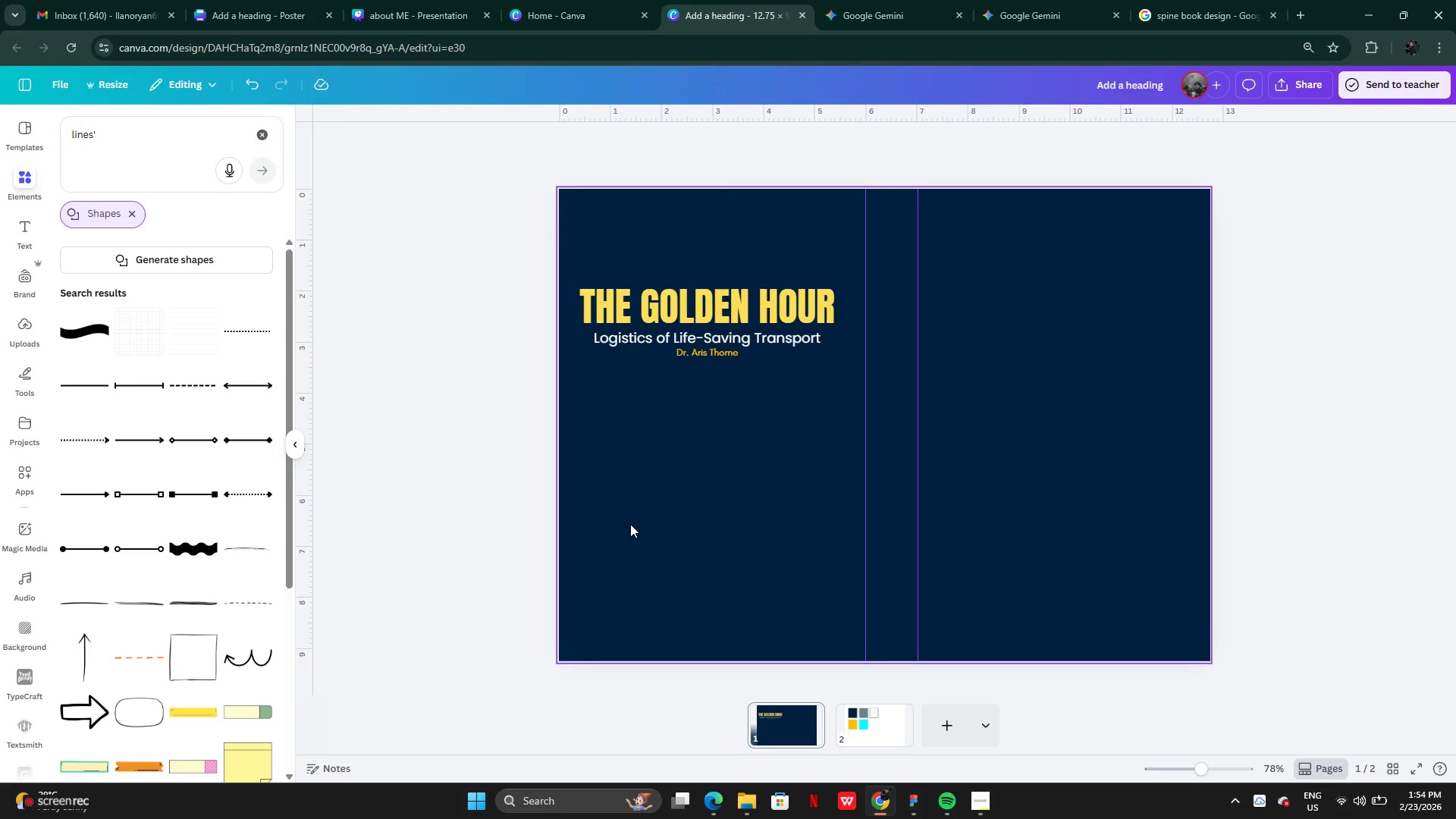 
key(Control+Z)
 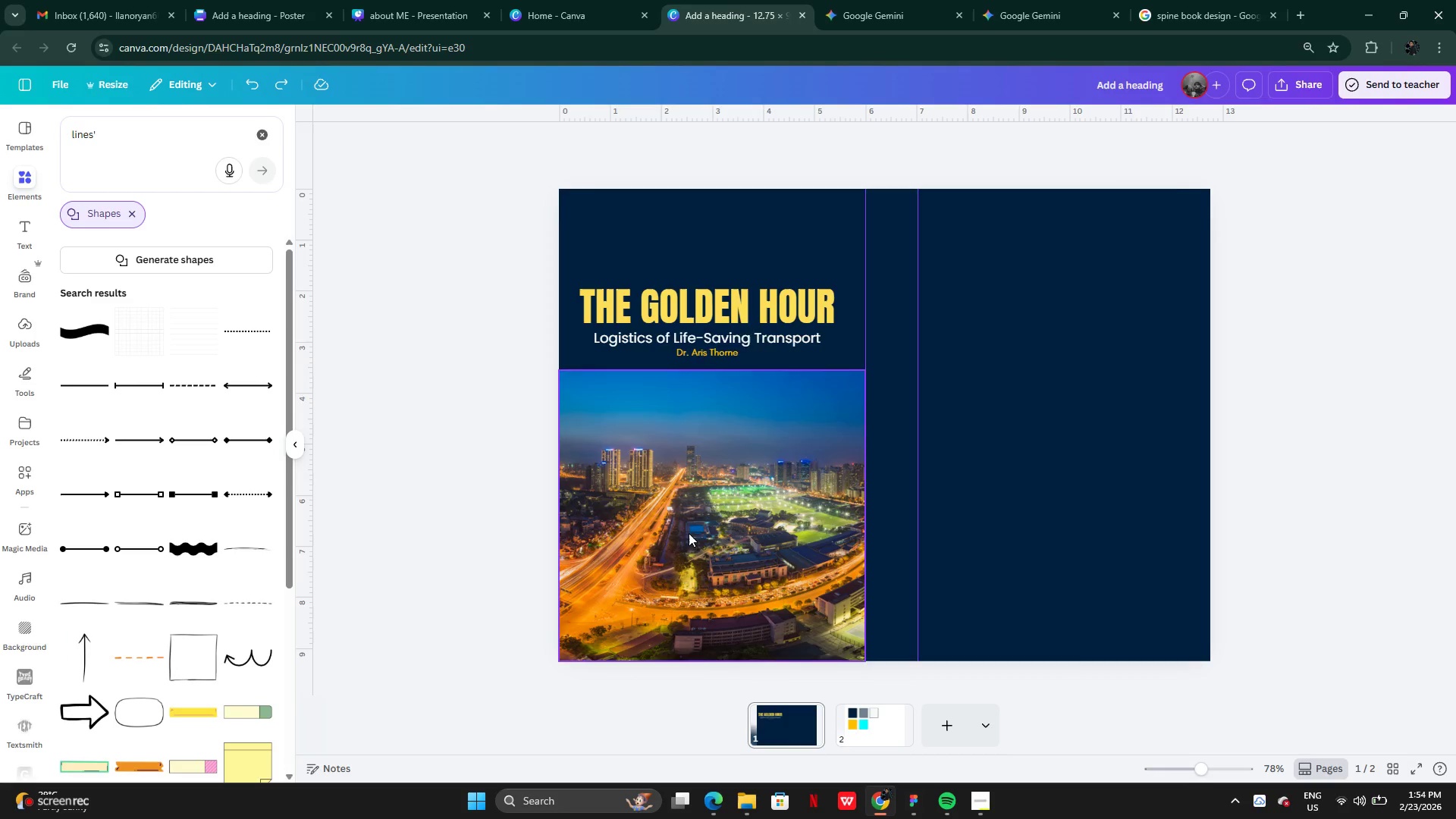 
left_click([689, 533])
 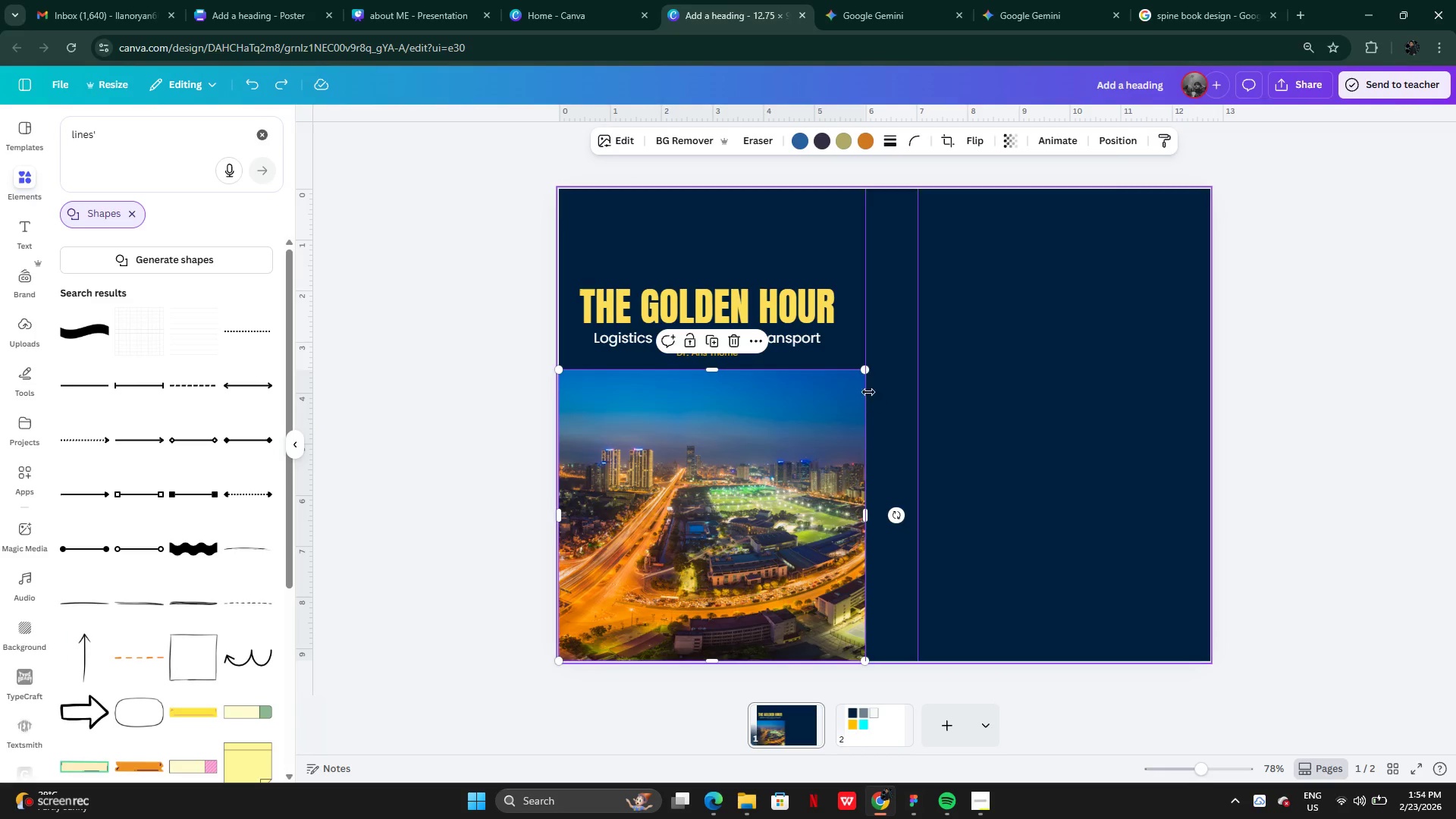 
left_click_drag(start_coordinate=[862, 370], to_coordinate=[833, 404])
 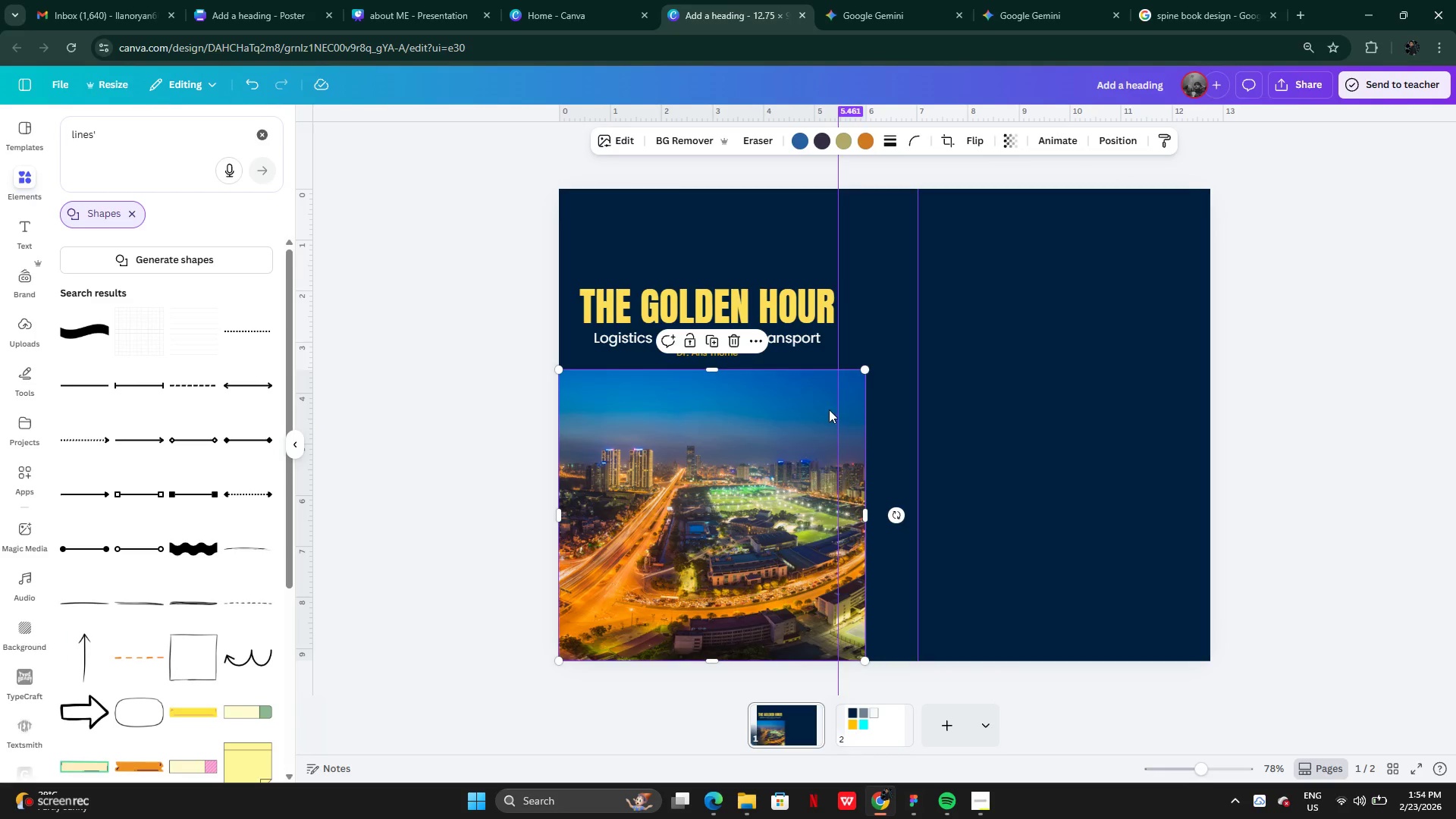 
key(Control+ControlLeft)
 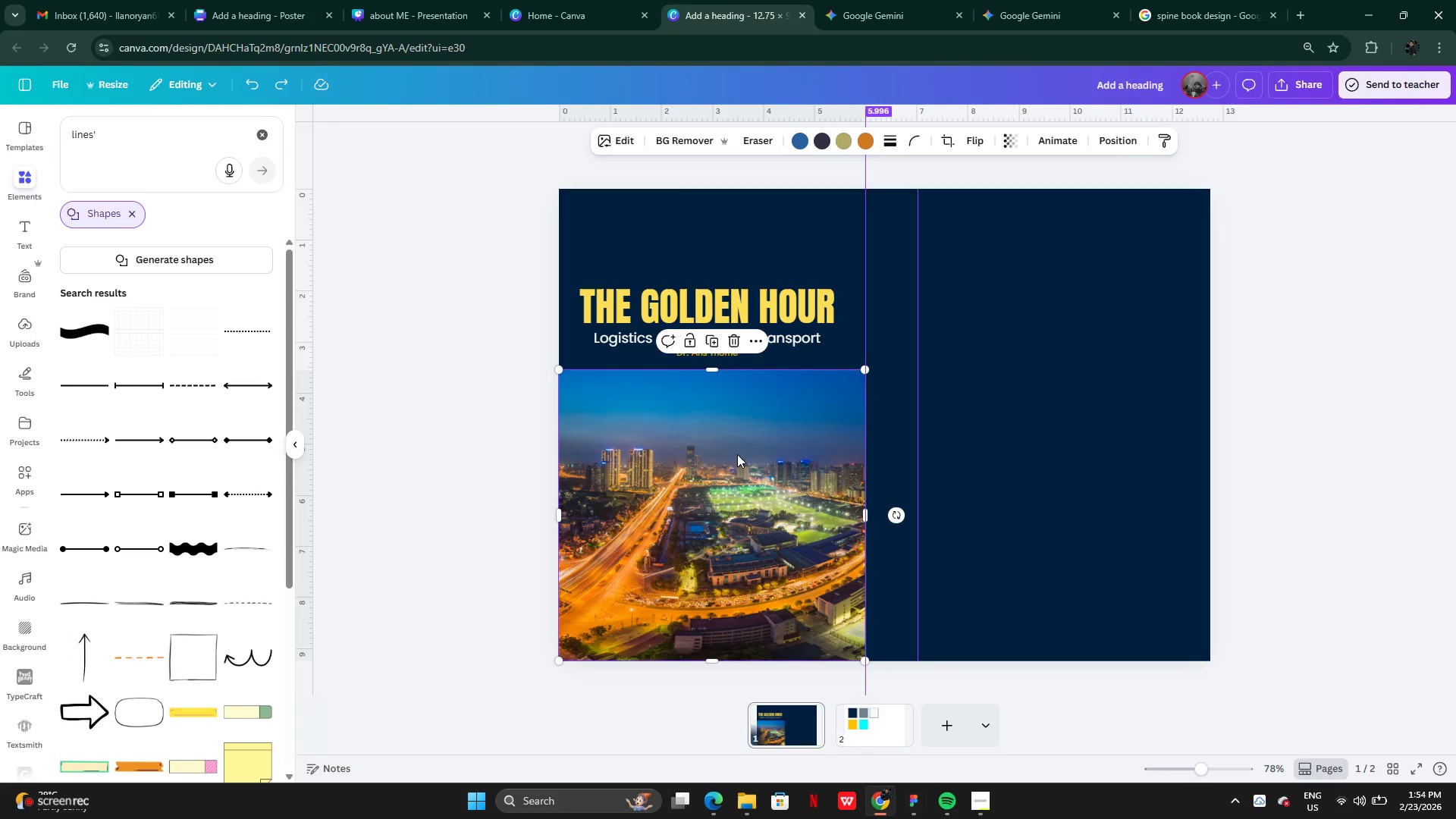 
key(Control+Z)
 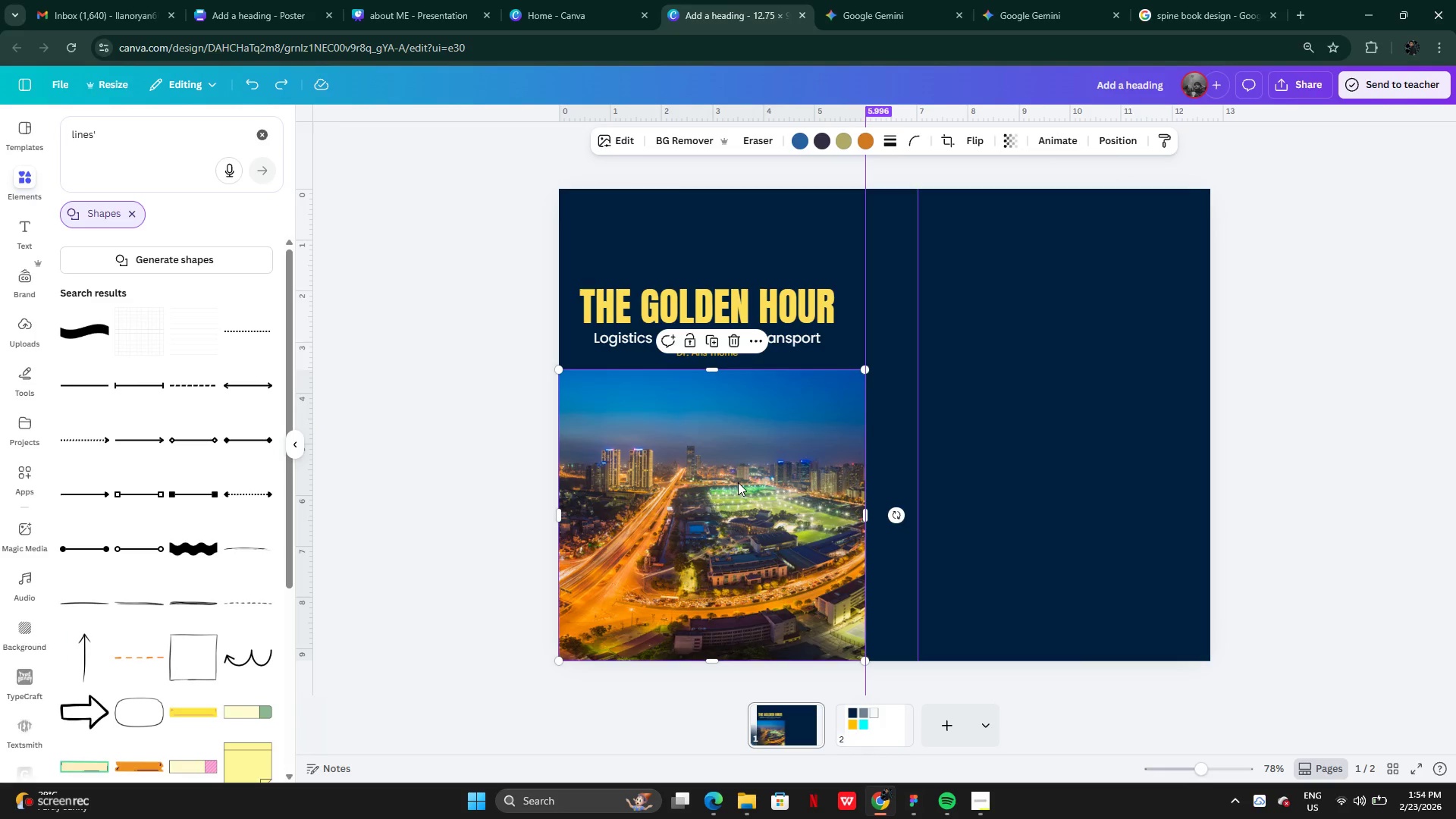 
left_click([738, 482])
 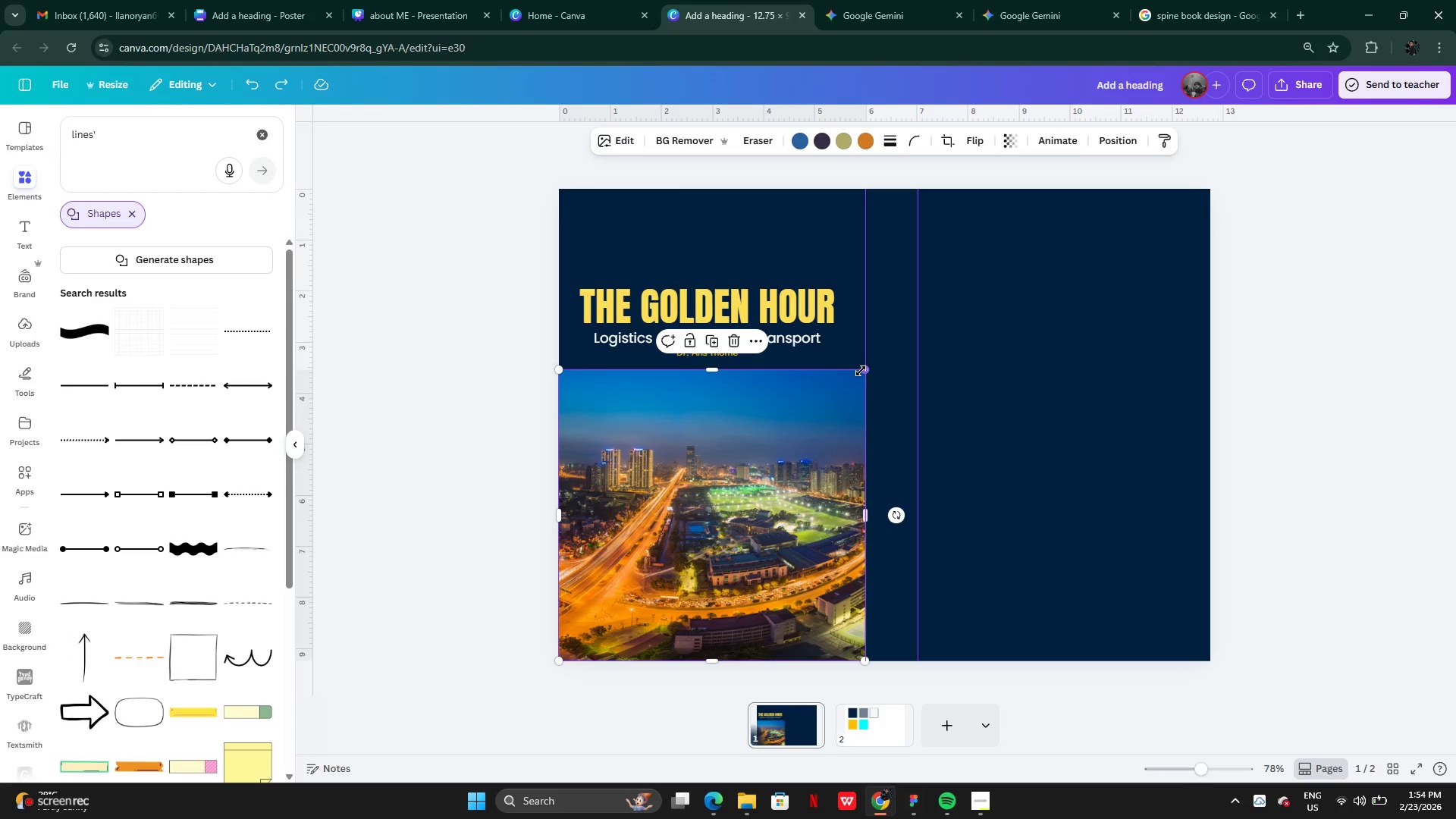 
left_click_drag(start_coordinate=[861, 371], to_coordinate=[767, 435])
 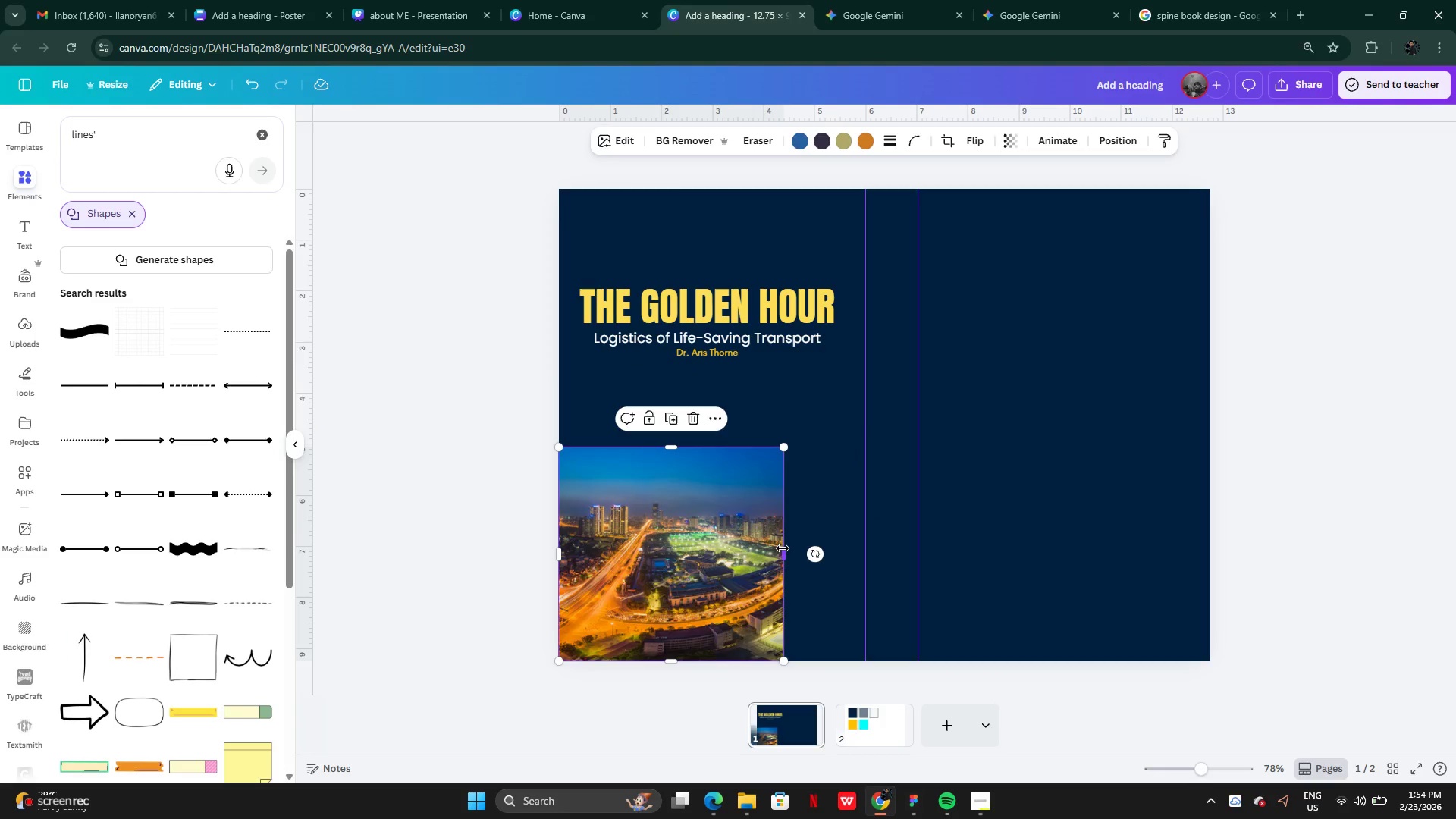 
left_click_drag(start_coordinate=[783, 548], to_coordinate=[864, 551])
 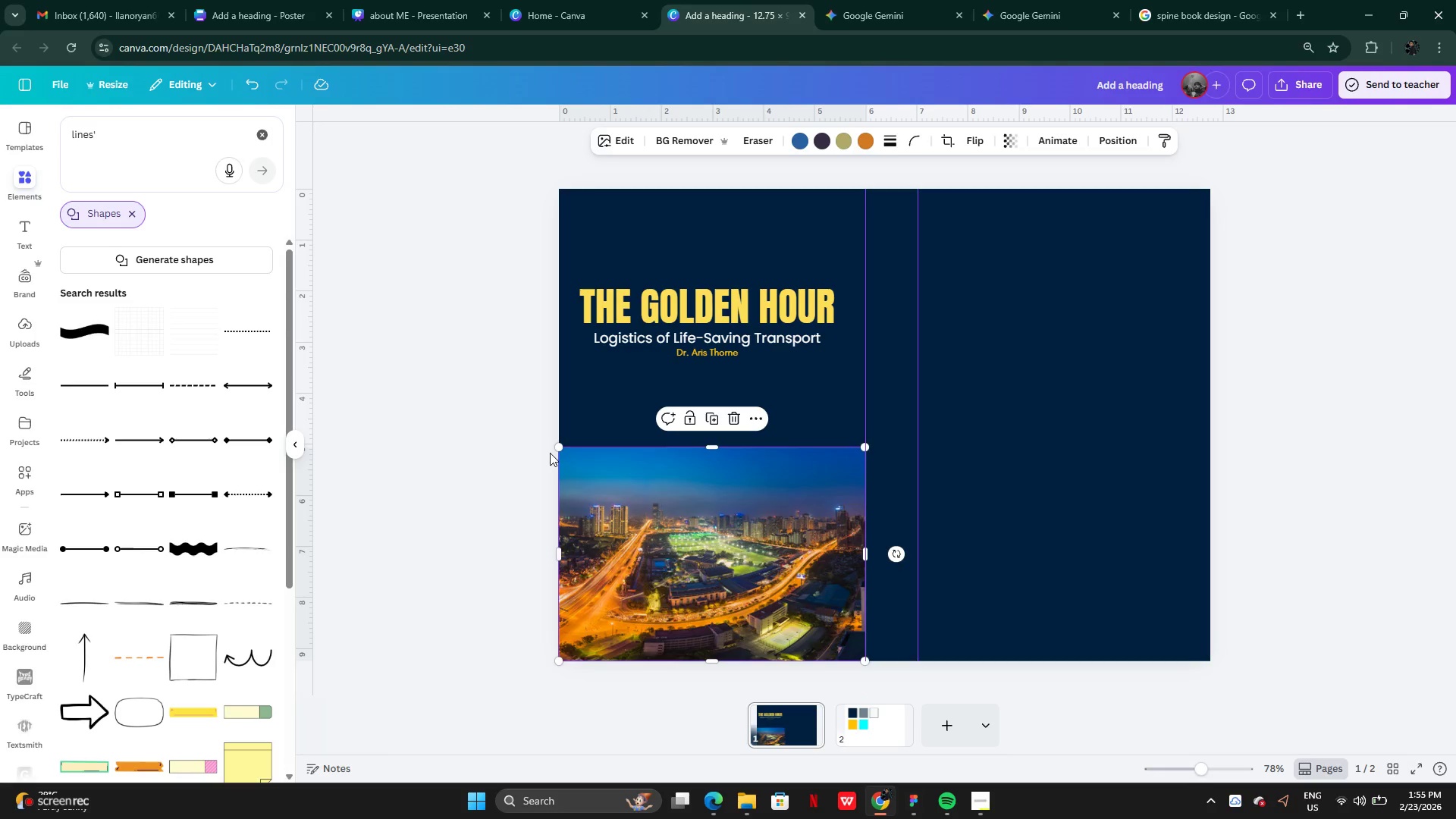 
left_click([550, 453])
 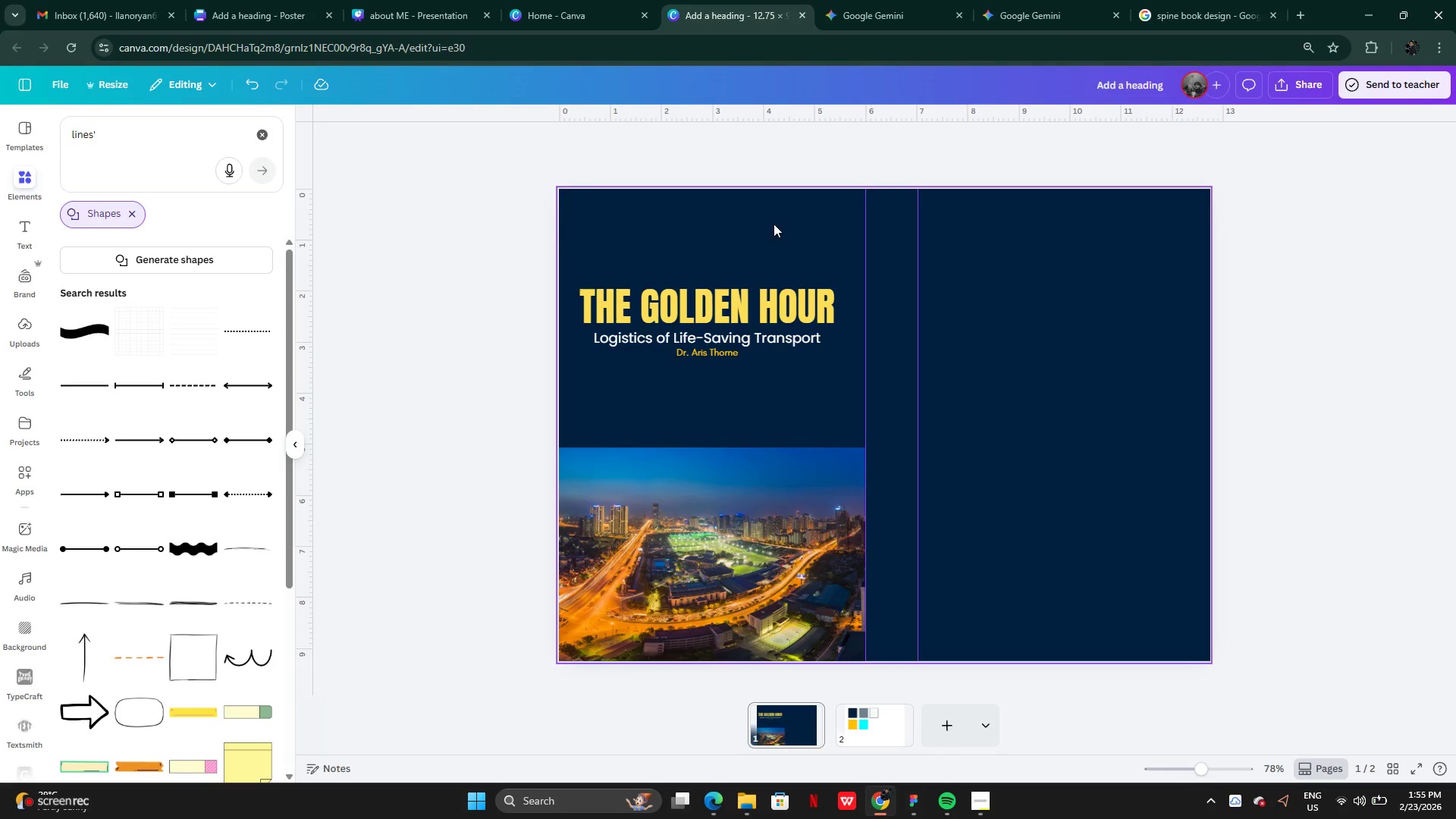 
left_click([774, 224])
 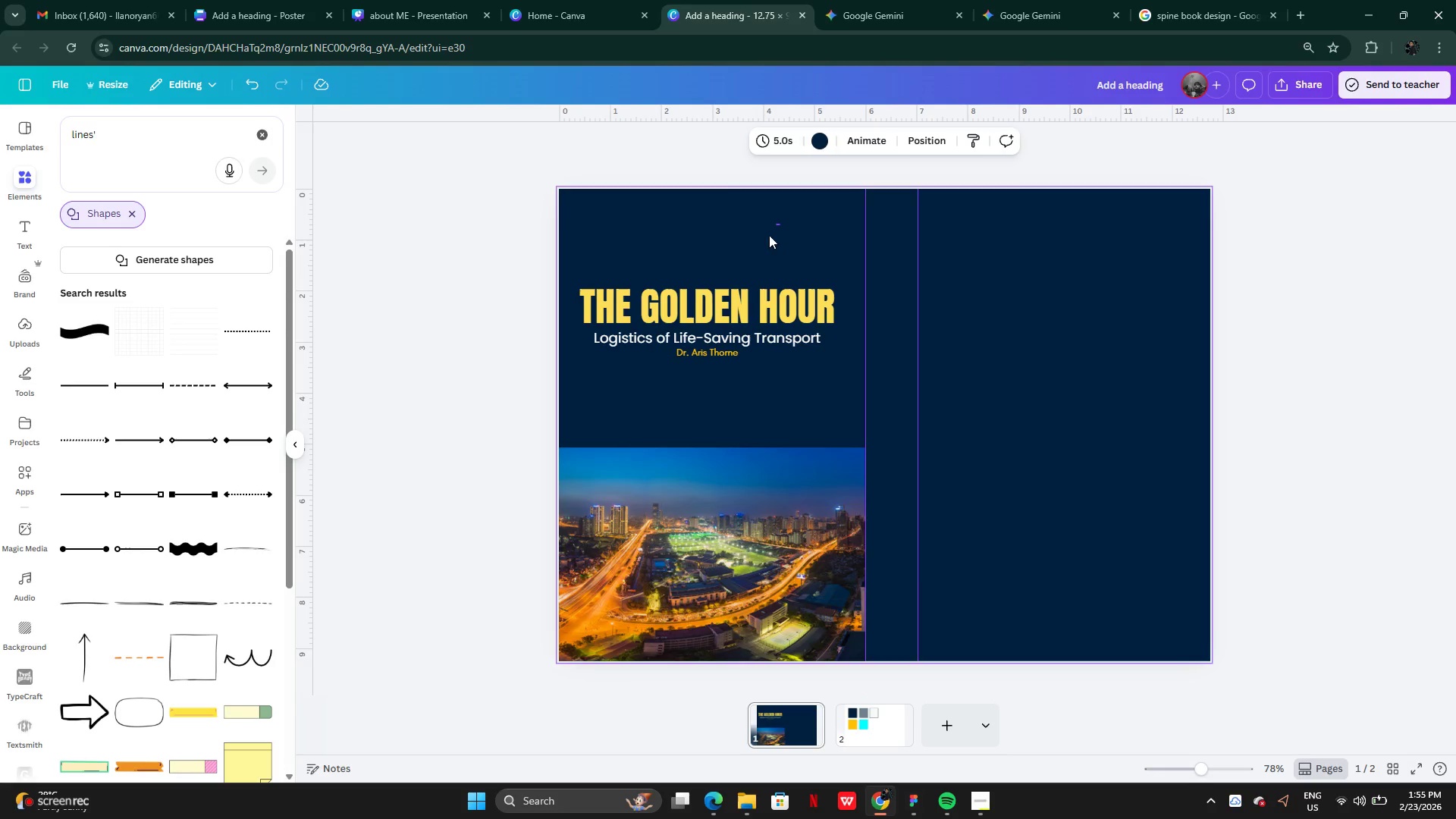 
left_click_drag(start_coordinate=[780, 224], to_coordinate=[724, 351])
 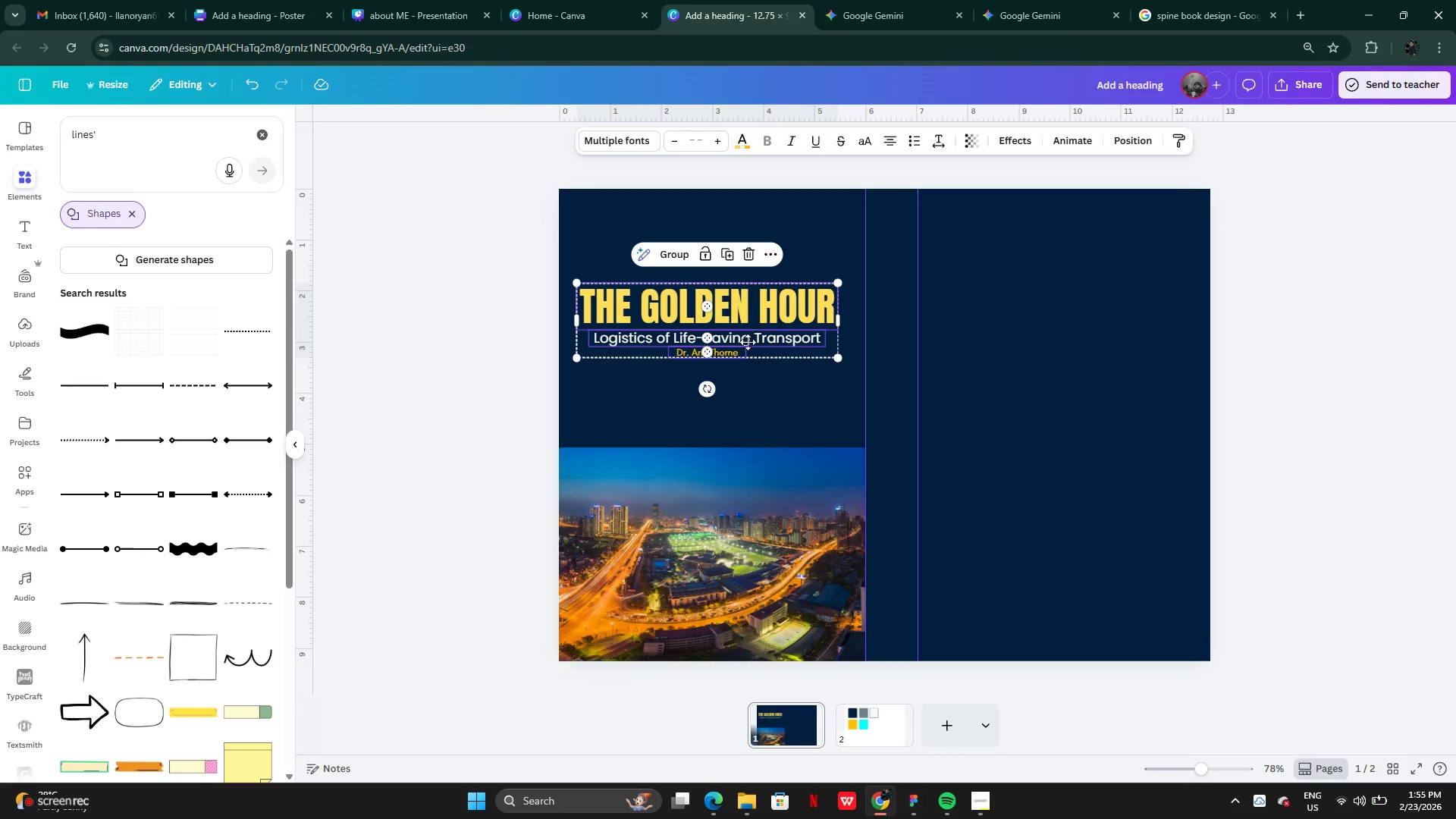 
left_click_drag(start_coordinate=[748, 314], to_coordinate=[752, 370])
 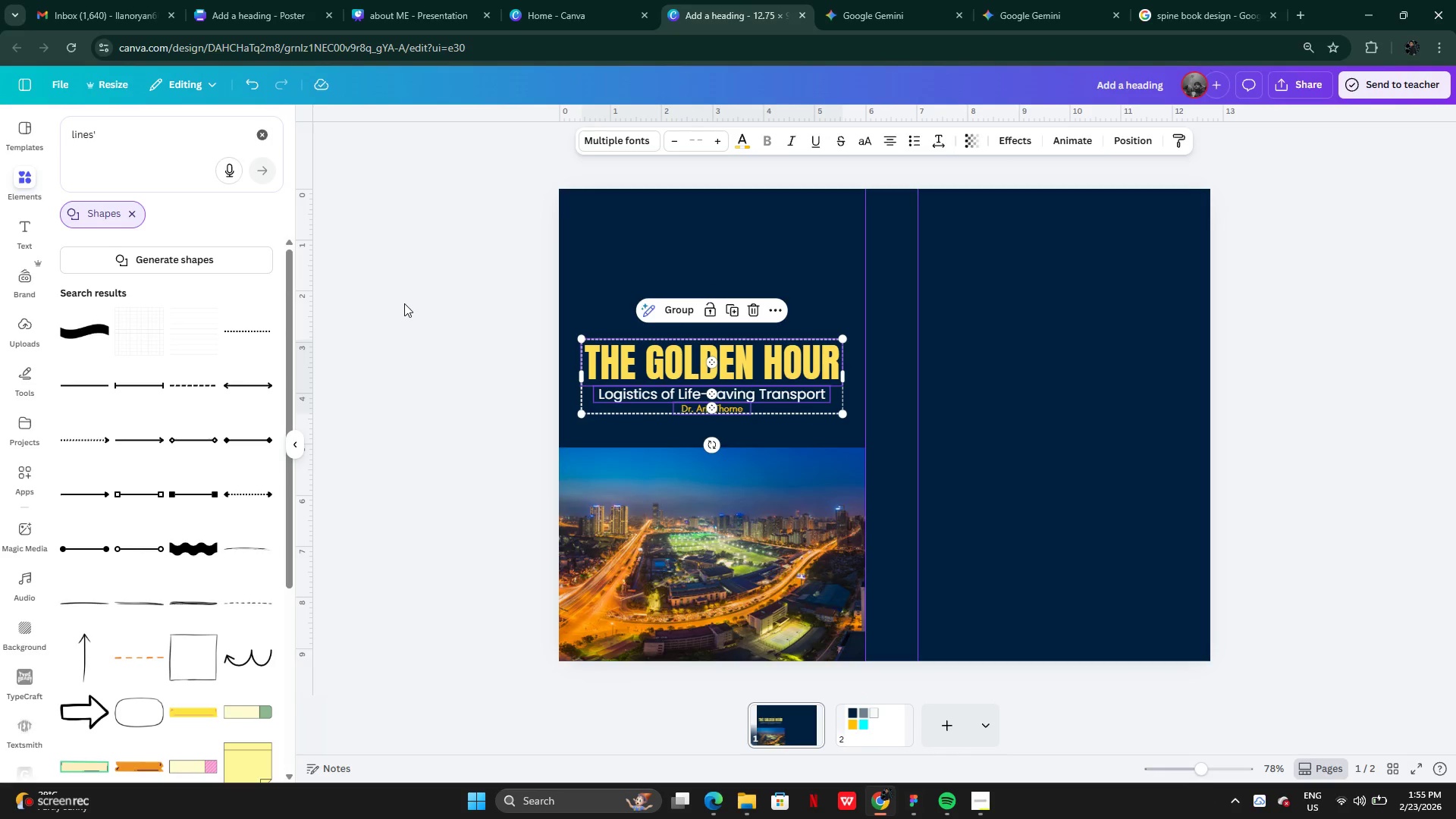 
left_click([404, 303])
 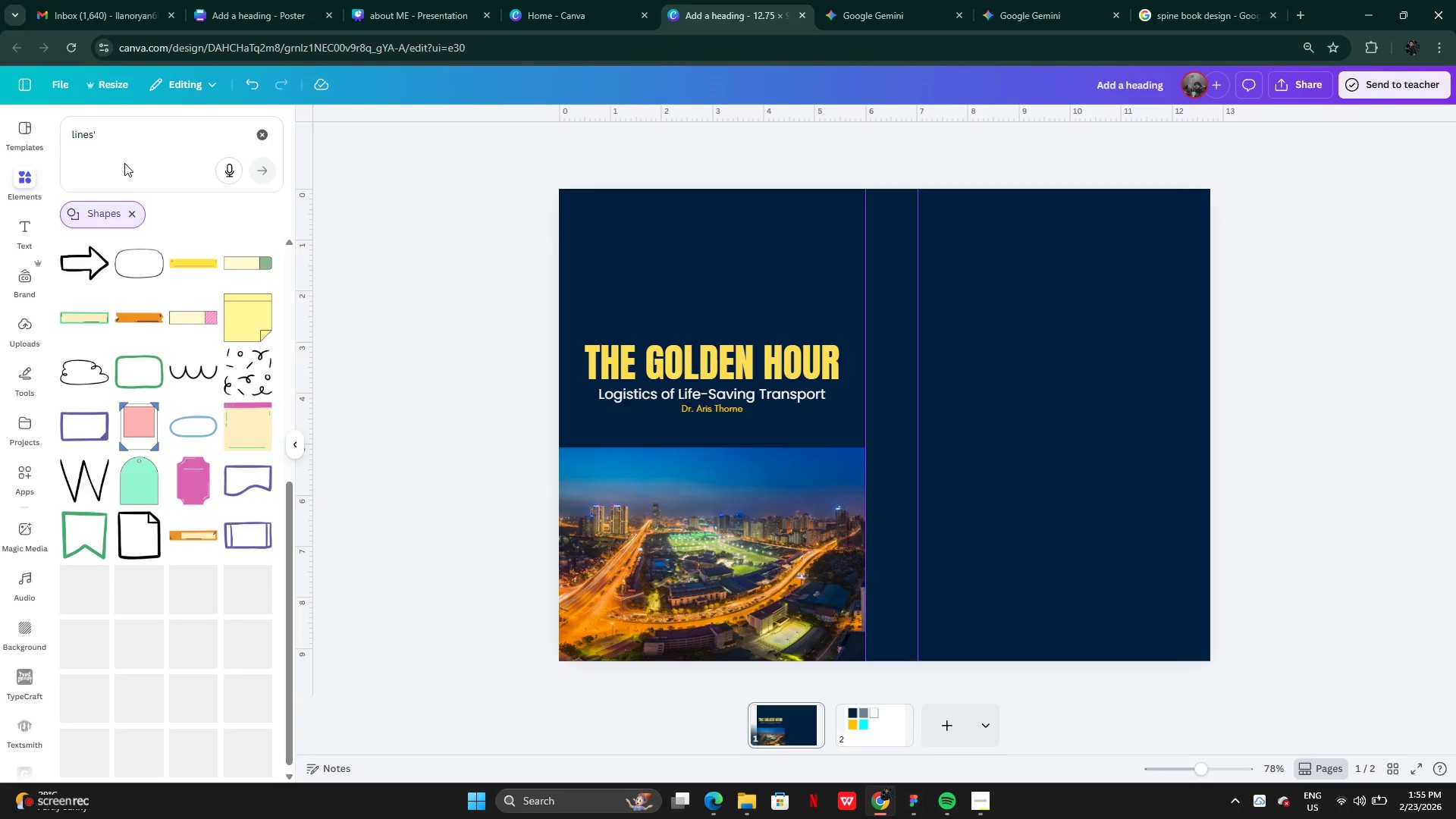 
left_click([133, 209])
 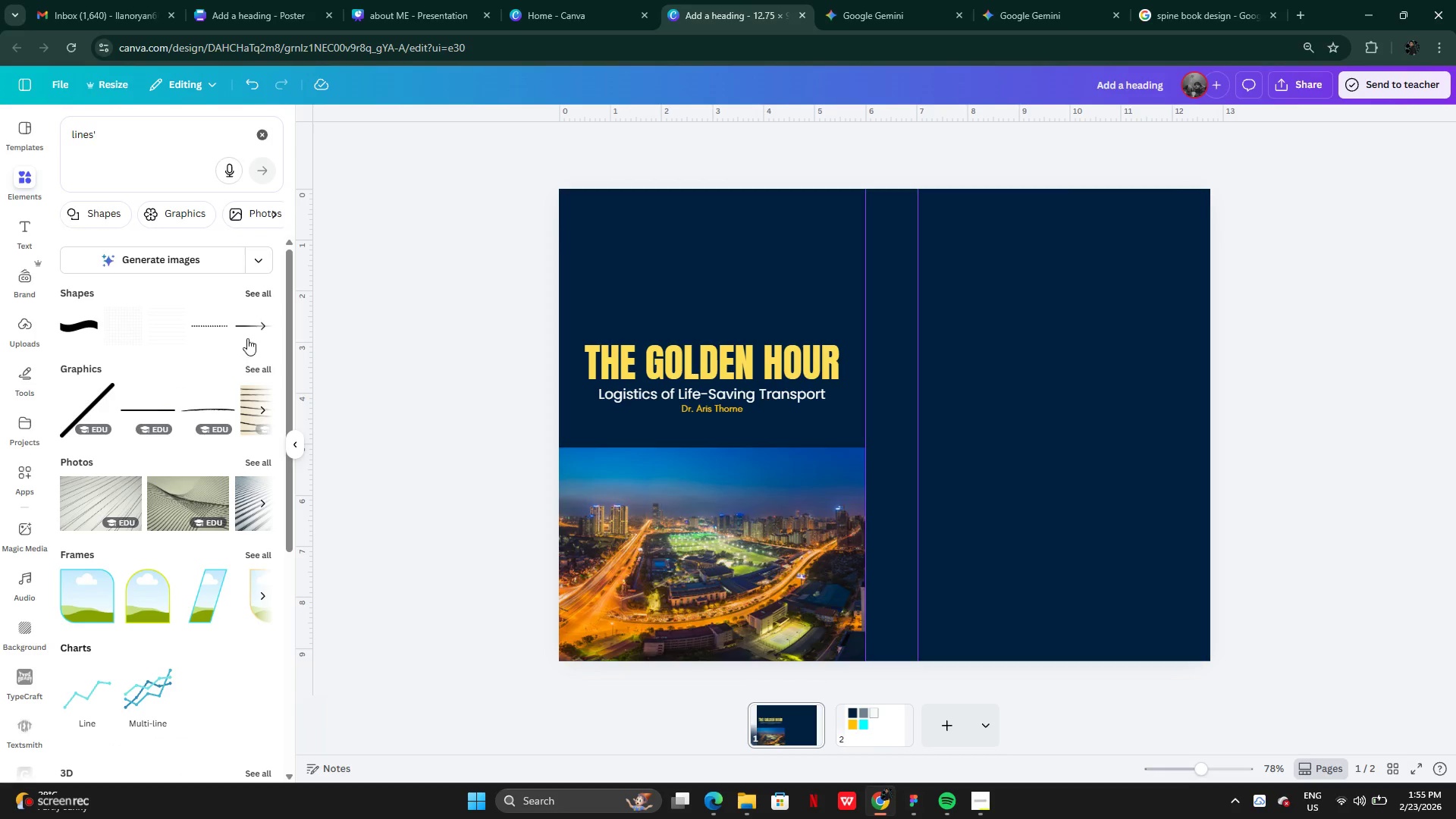 
left_click([257, 366])
 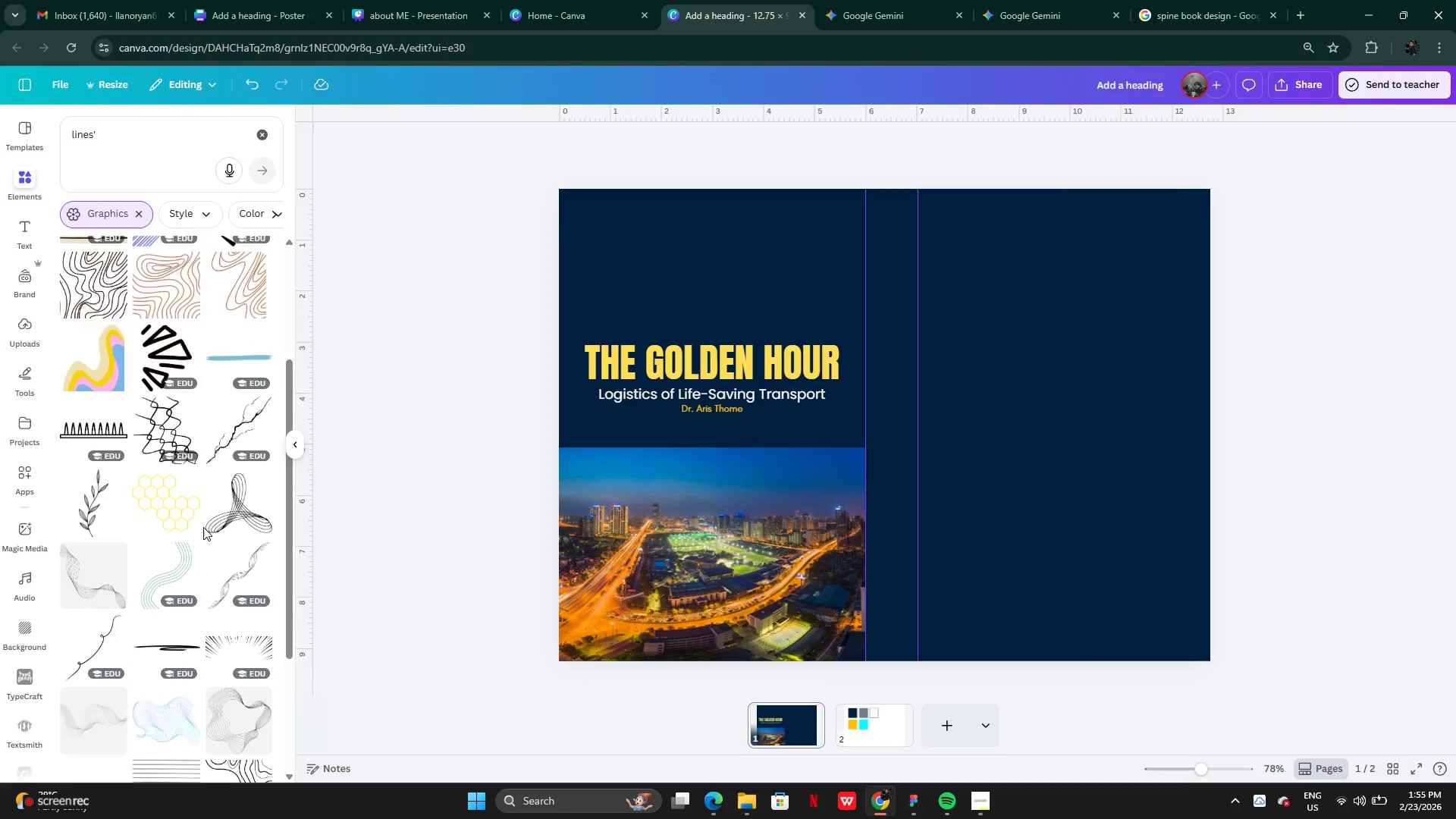 
wait(8.4)
 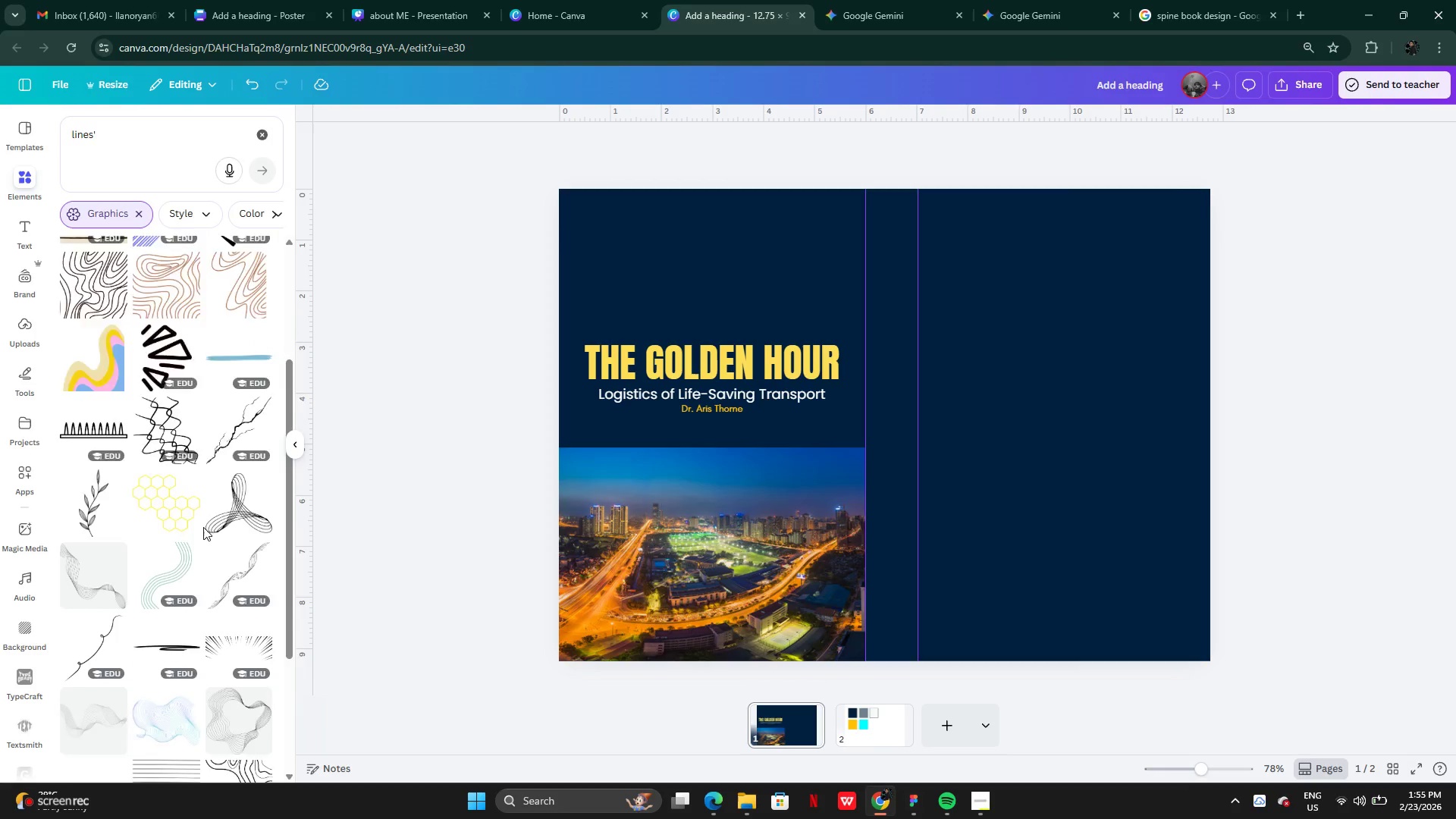 
mouse_move([215, 552])
 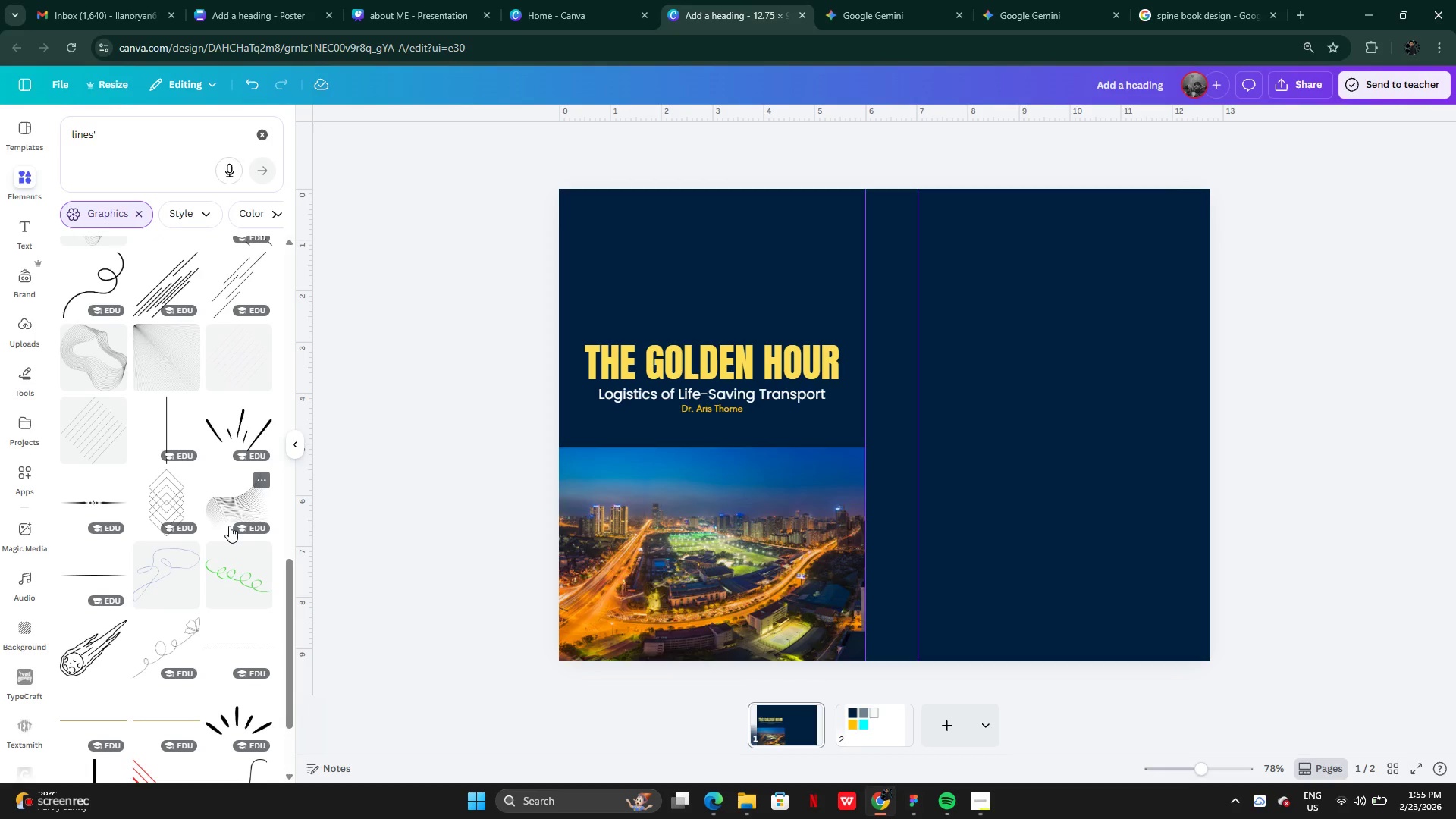 
left_click([229, 526])
 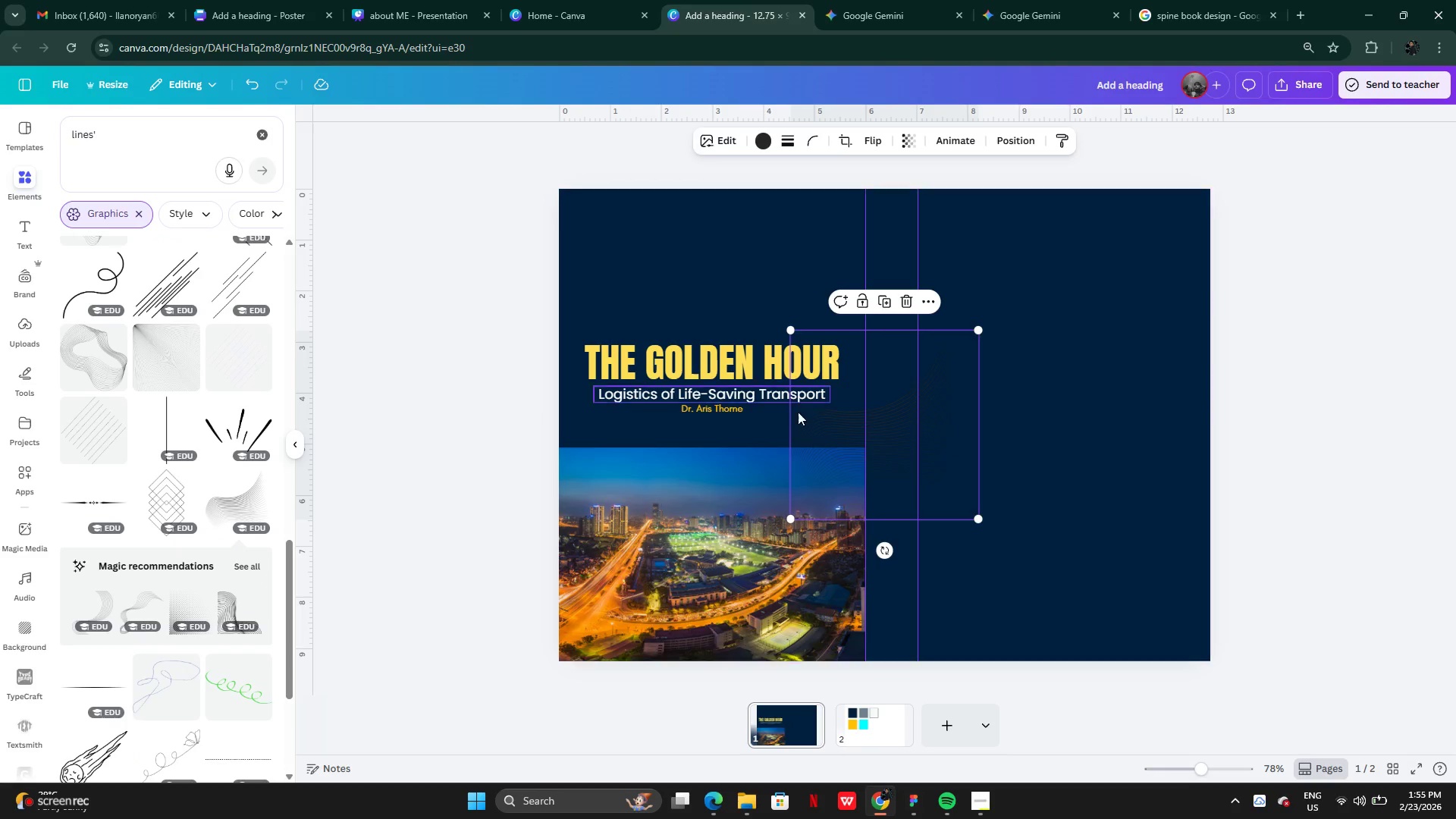 
left_click_drag(start_coordinate=[883, 450], to_coordinate=[719, 254])
 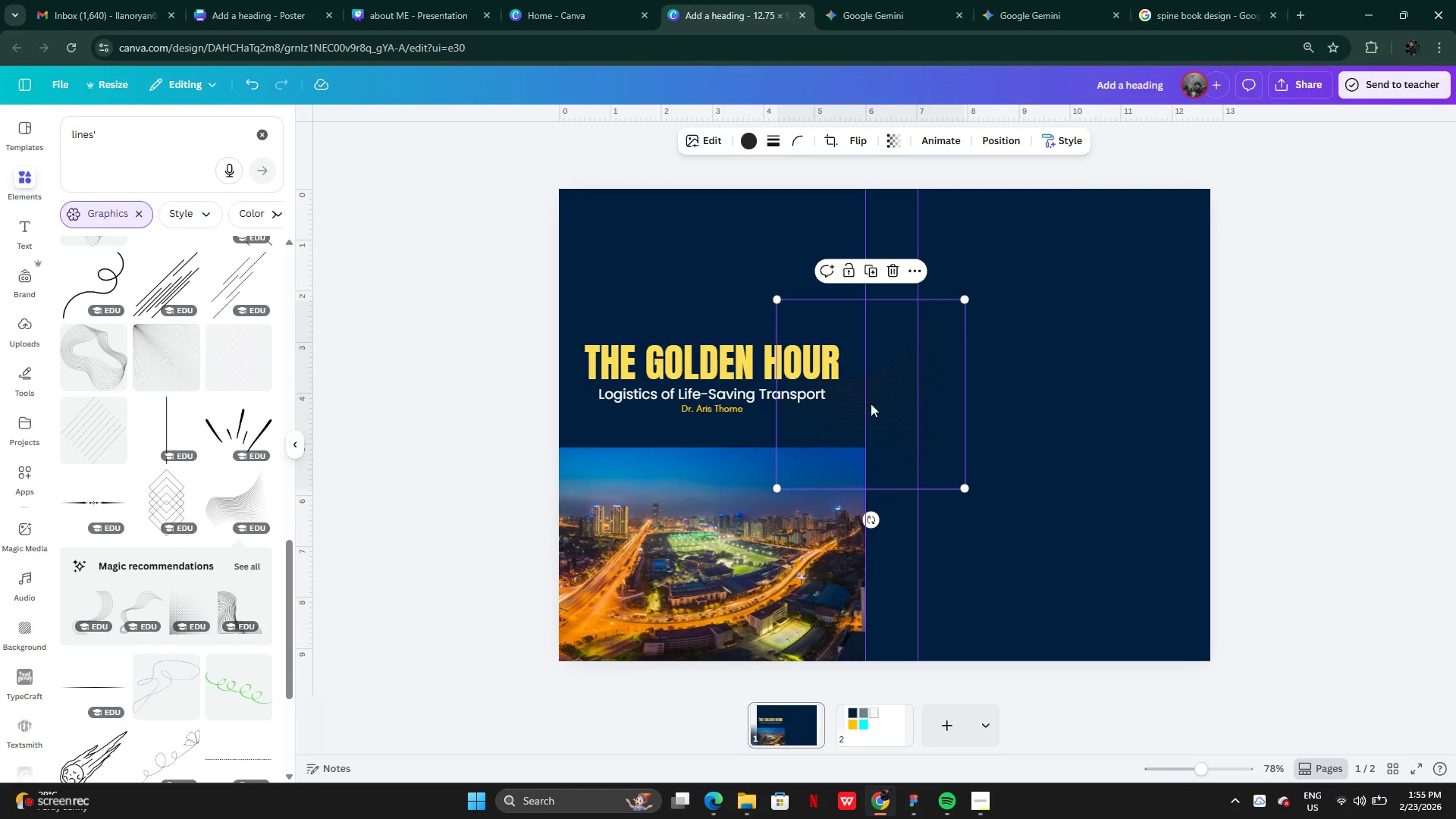 
left_click_drag(start_coordinate=[870, 422], to_coordinate=[691, 303])
 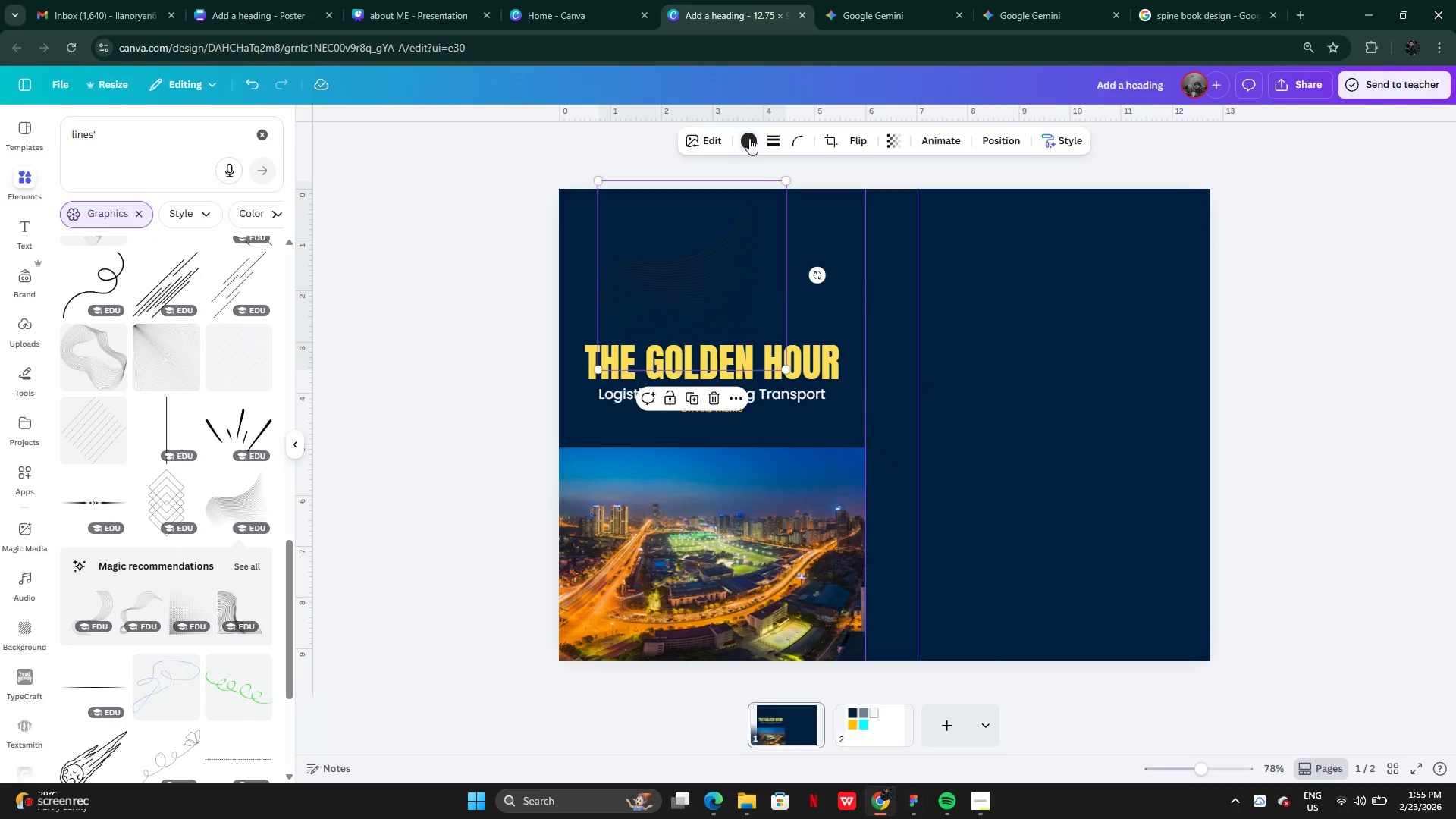 
left_click([751, 138])
 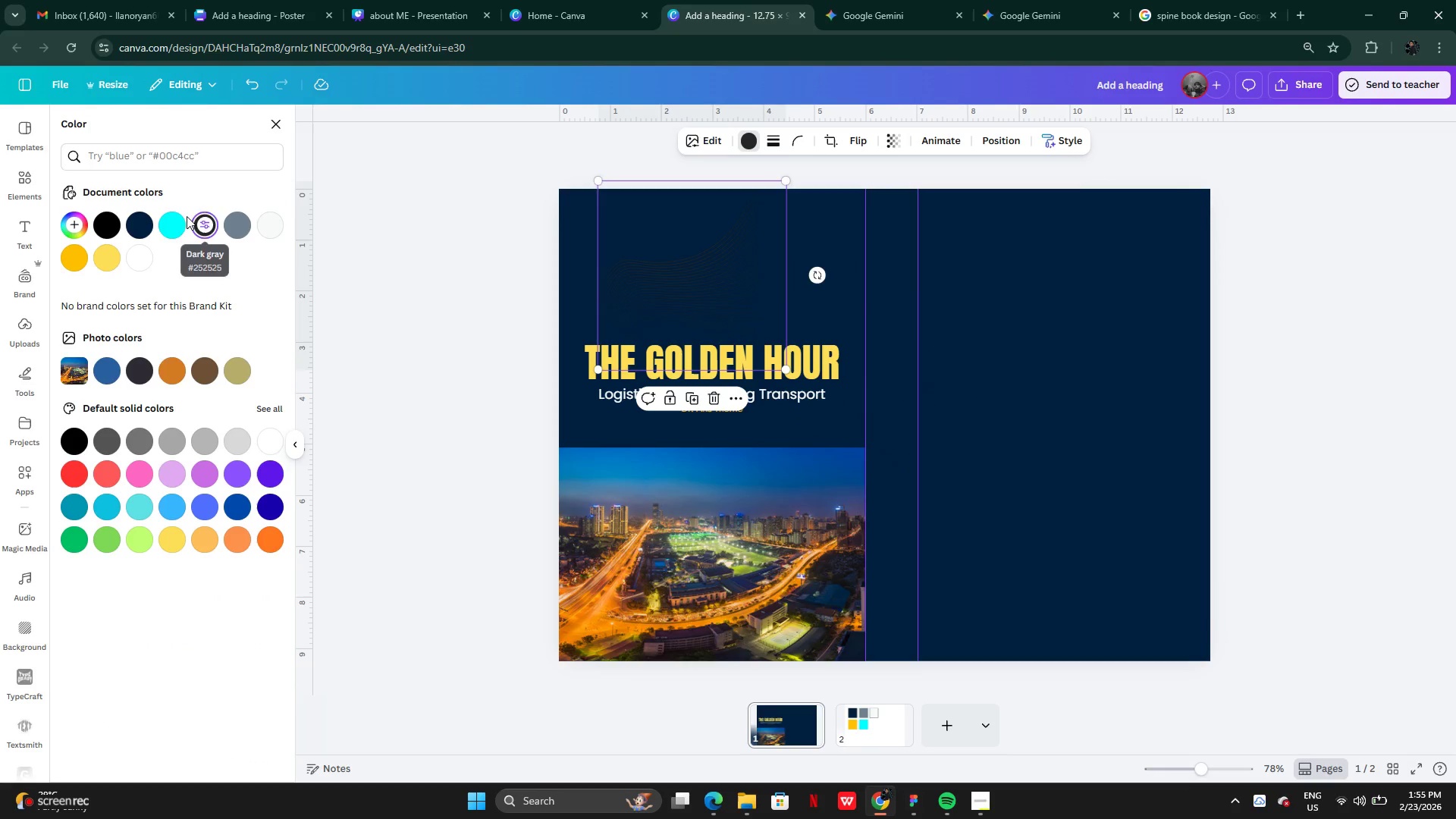 
left_click([158, 221])
 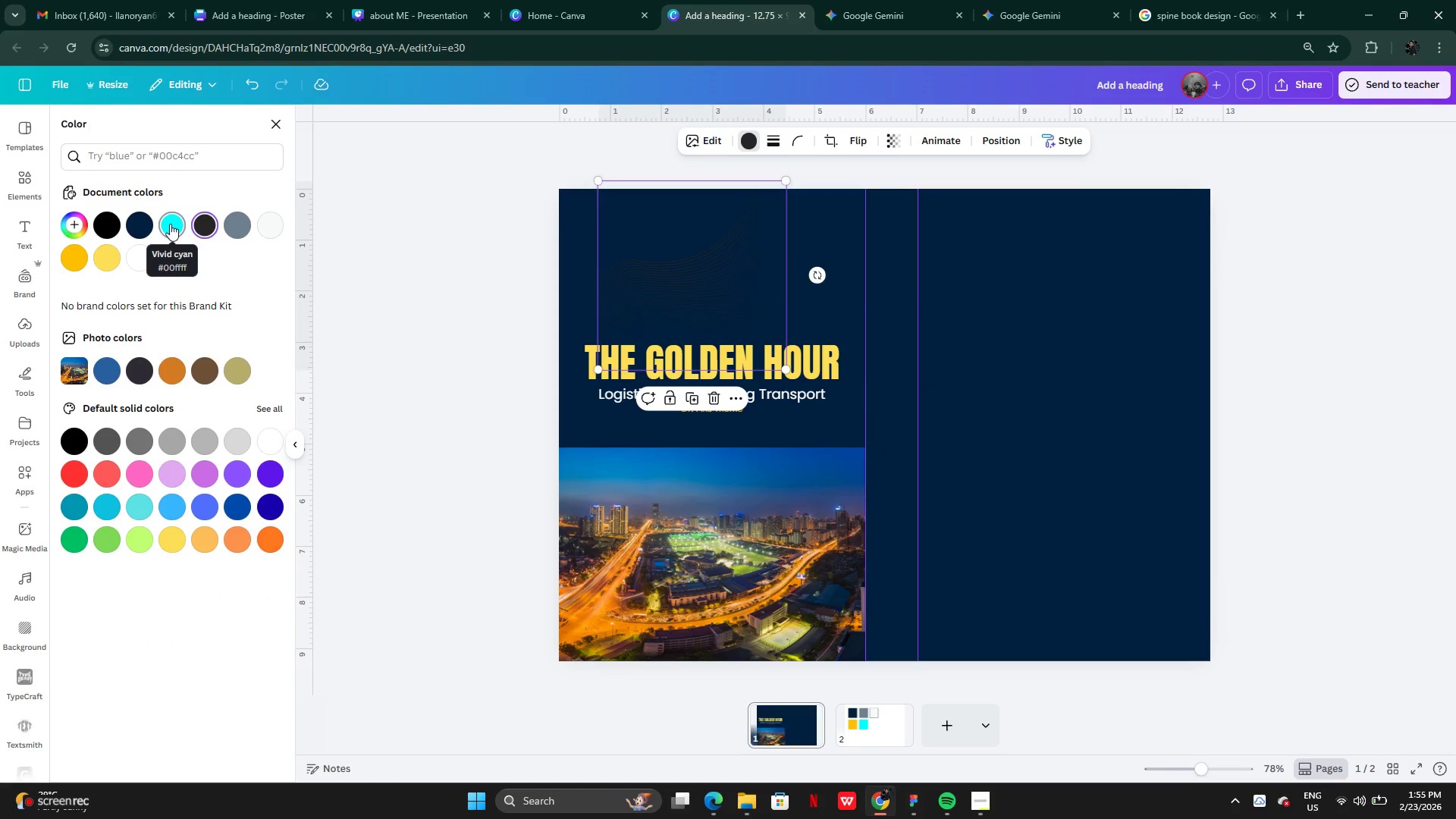 
left_click([170, 224])
 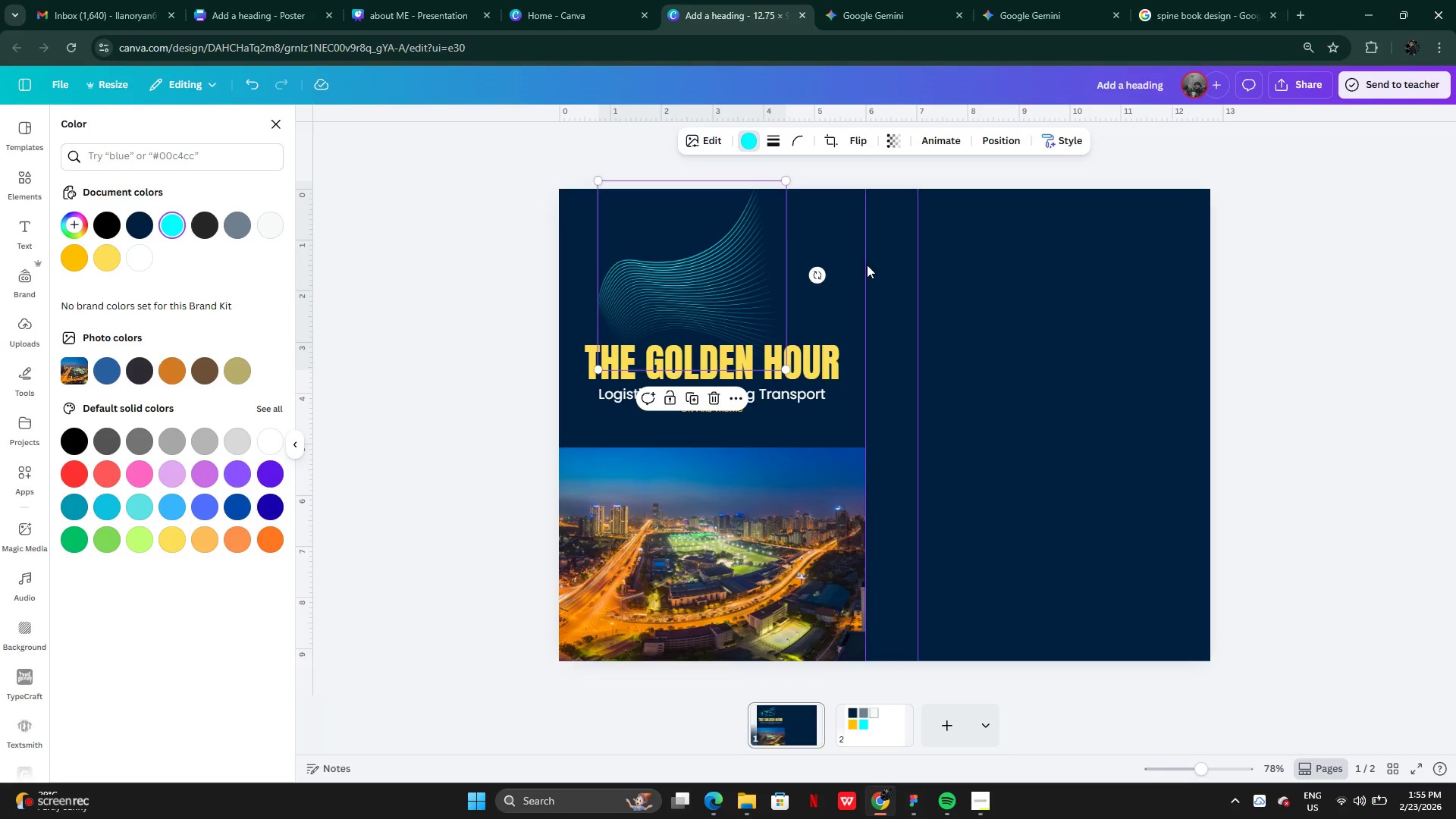 
left_click_drag(start_coordinate=[729, 293], to_coordinate=[660, 277])
 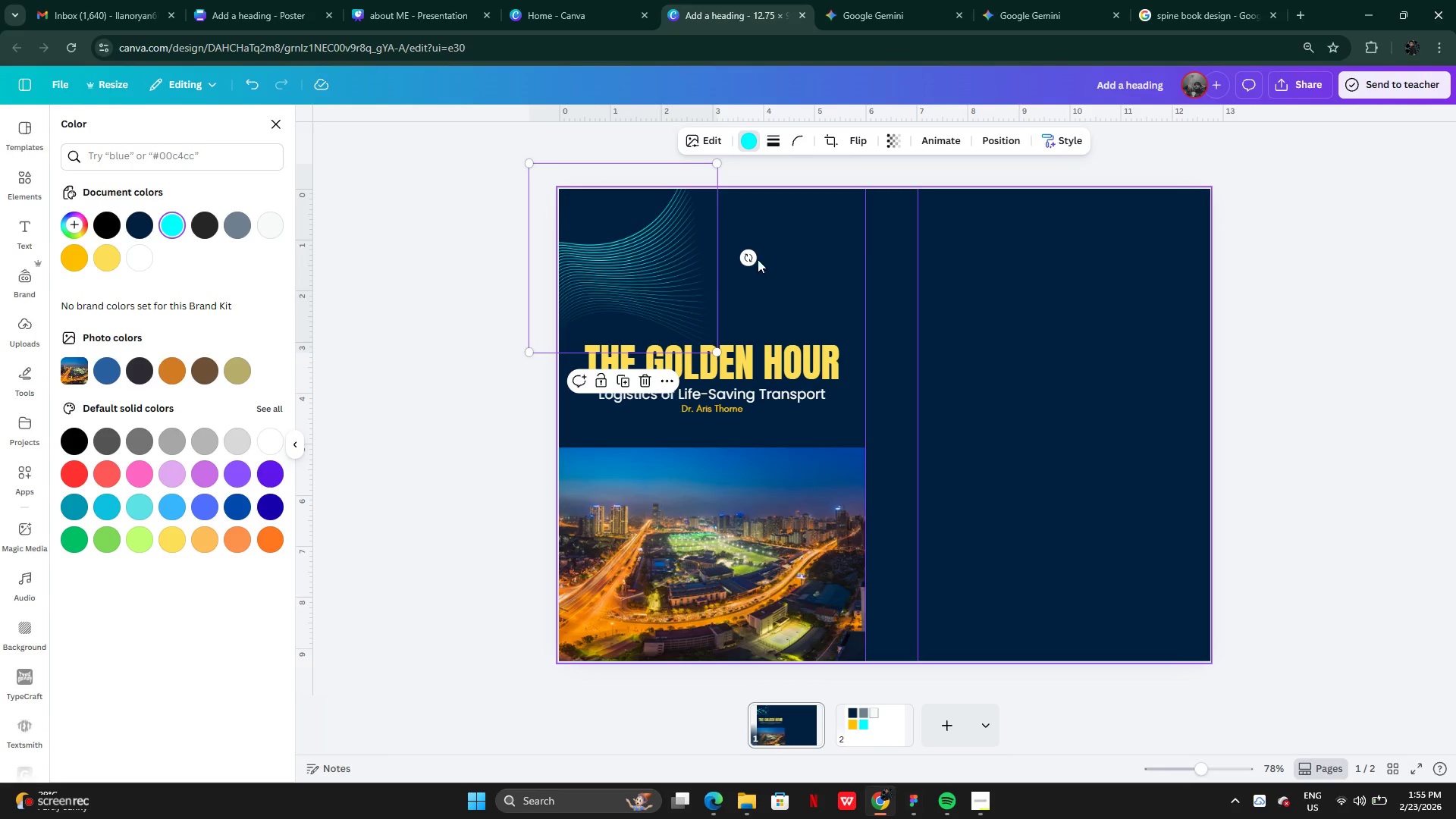 
left_click_drag(start_coordinate=[753, 258], to_coordinate=[509, 319])
 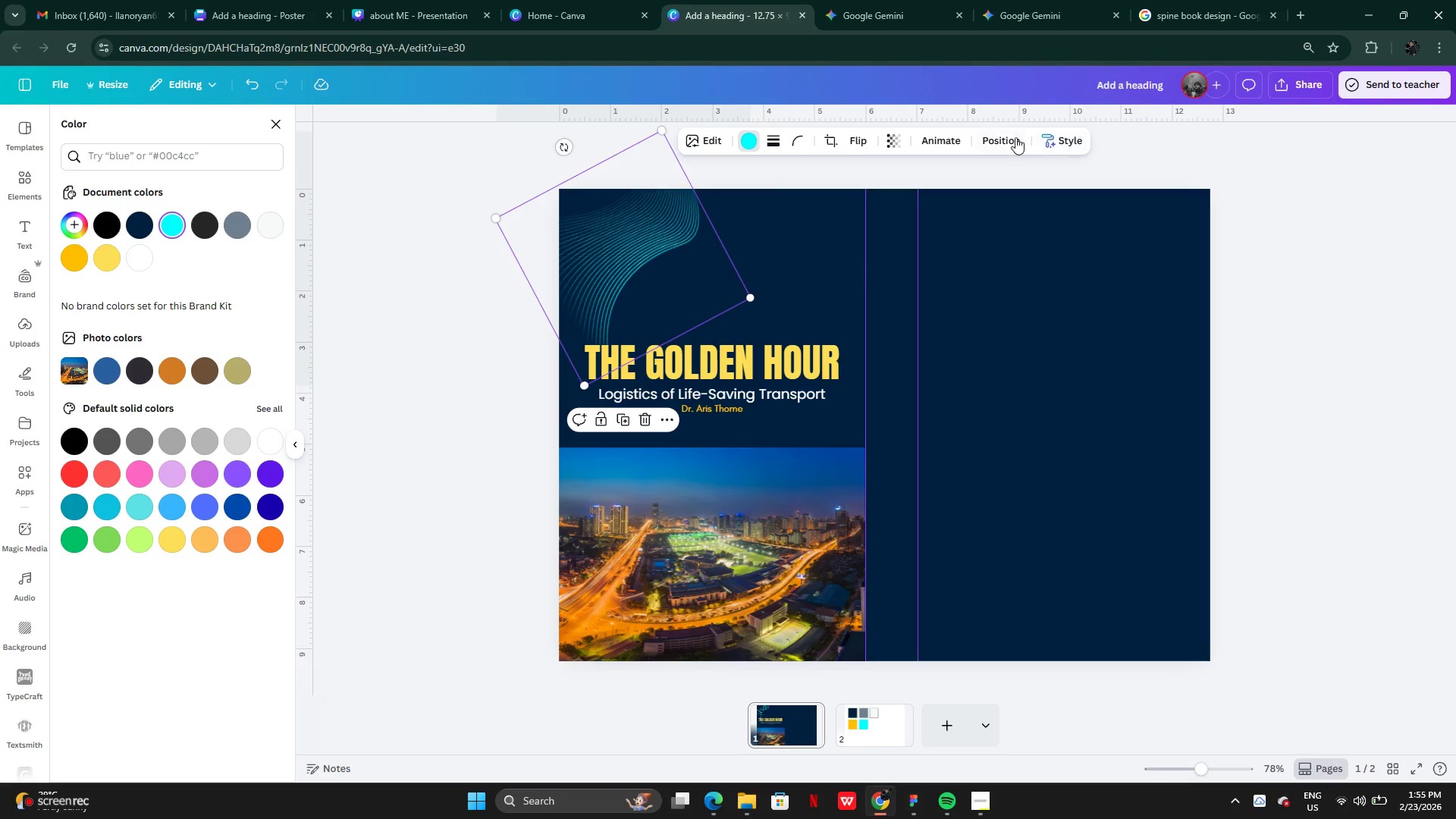 
left_click([1012, 135])
 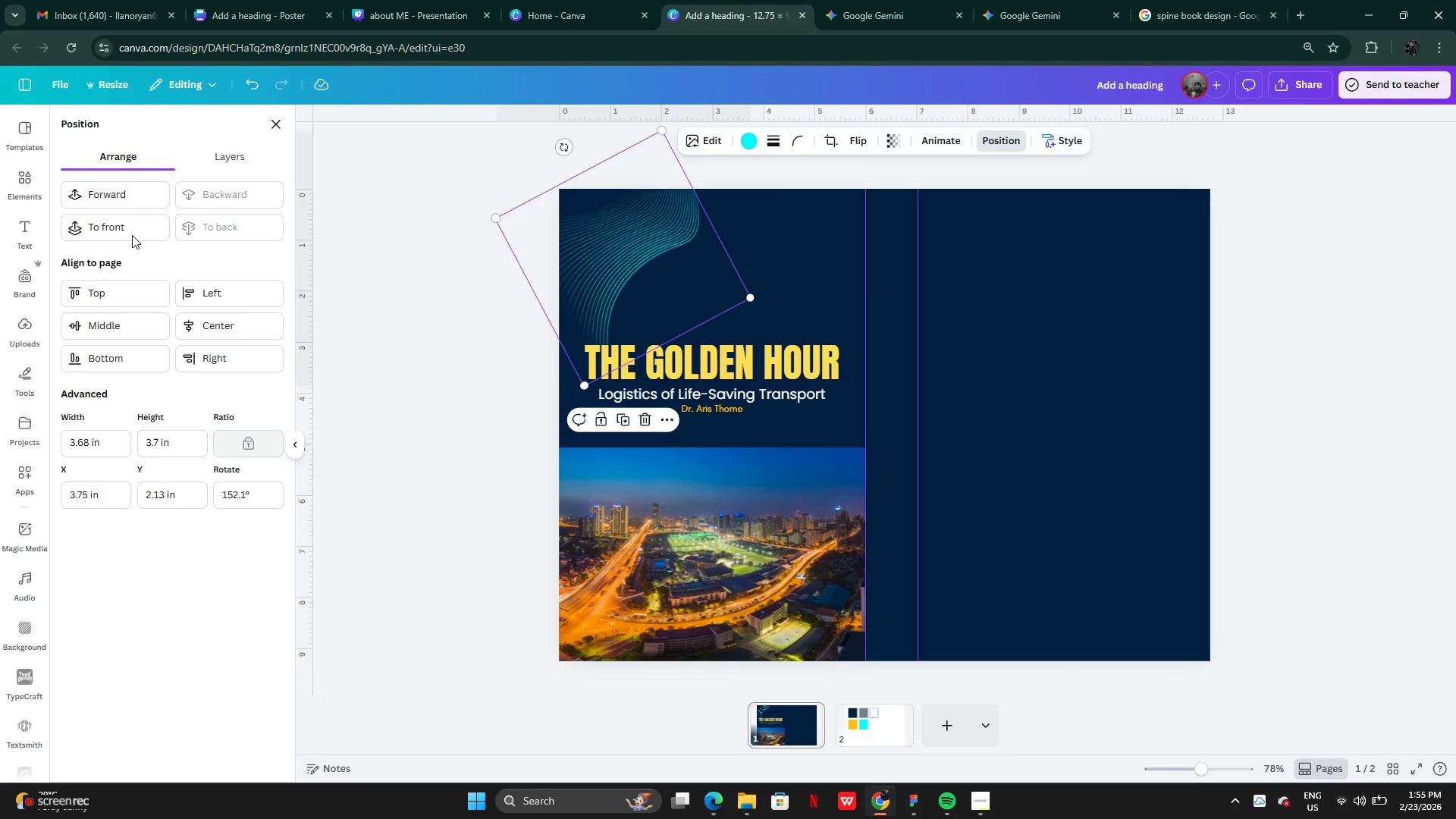 
left_click([234, 162])
 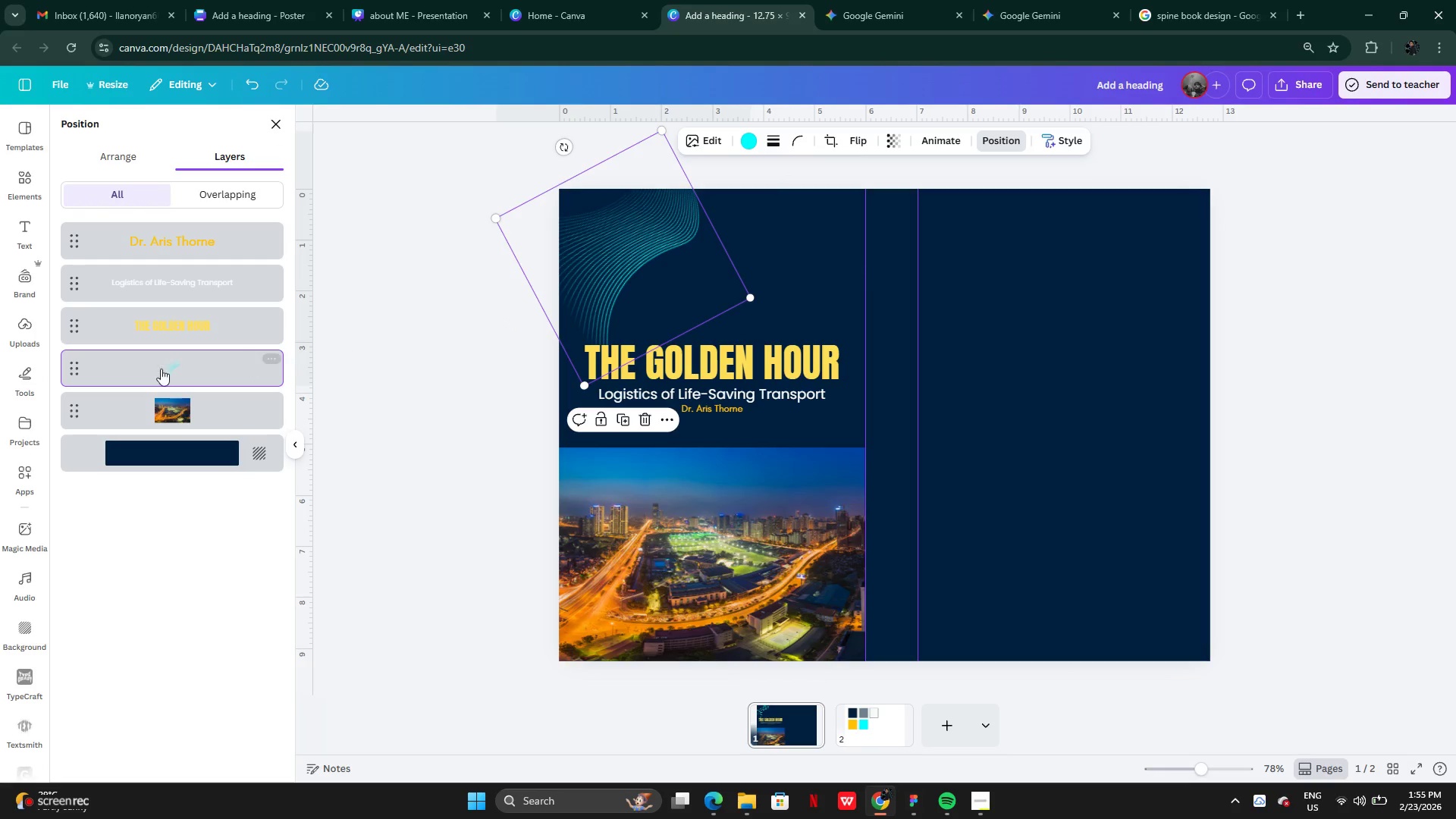 
left_click_drag(start_coordinate=[161, 369], to_coordinate=[163, 419])
 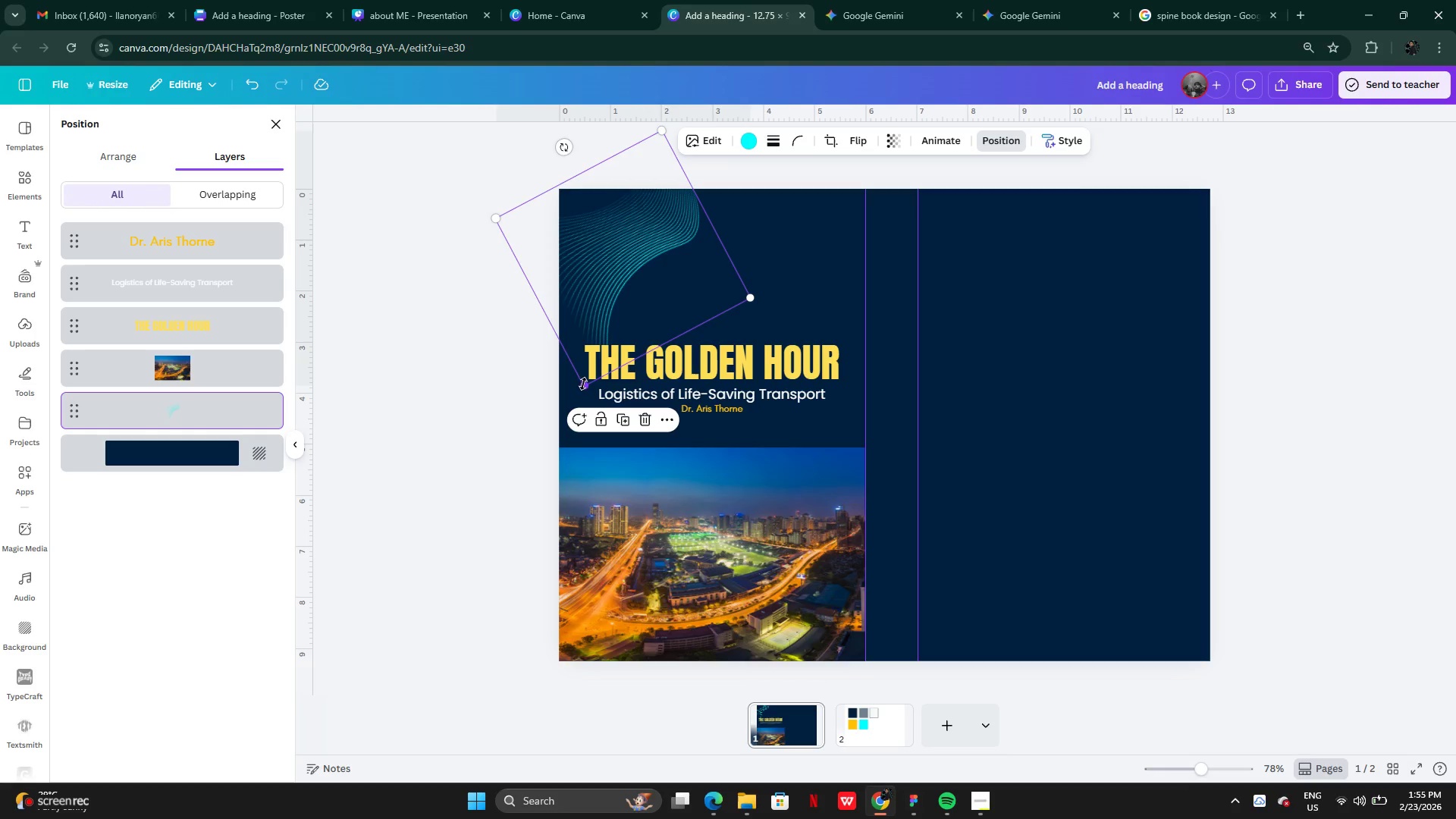 
left_click_drag(start_coordinate=[583, 384], to_coordinate=[447, 515])
 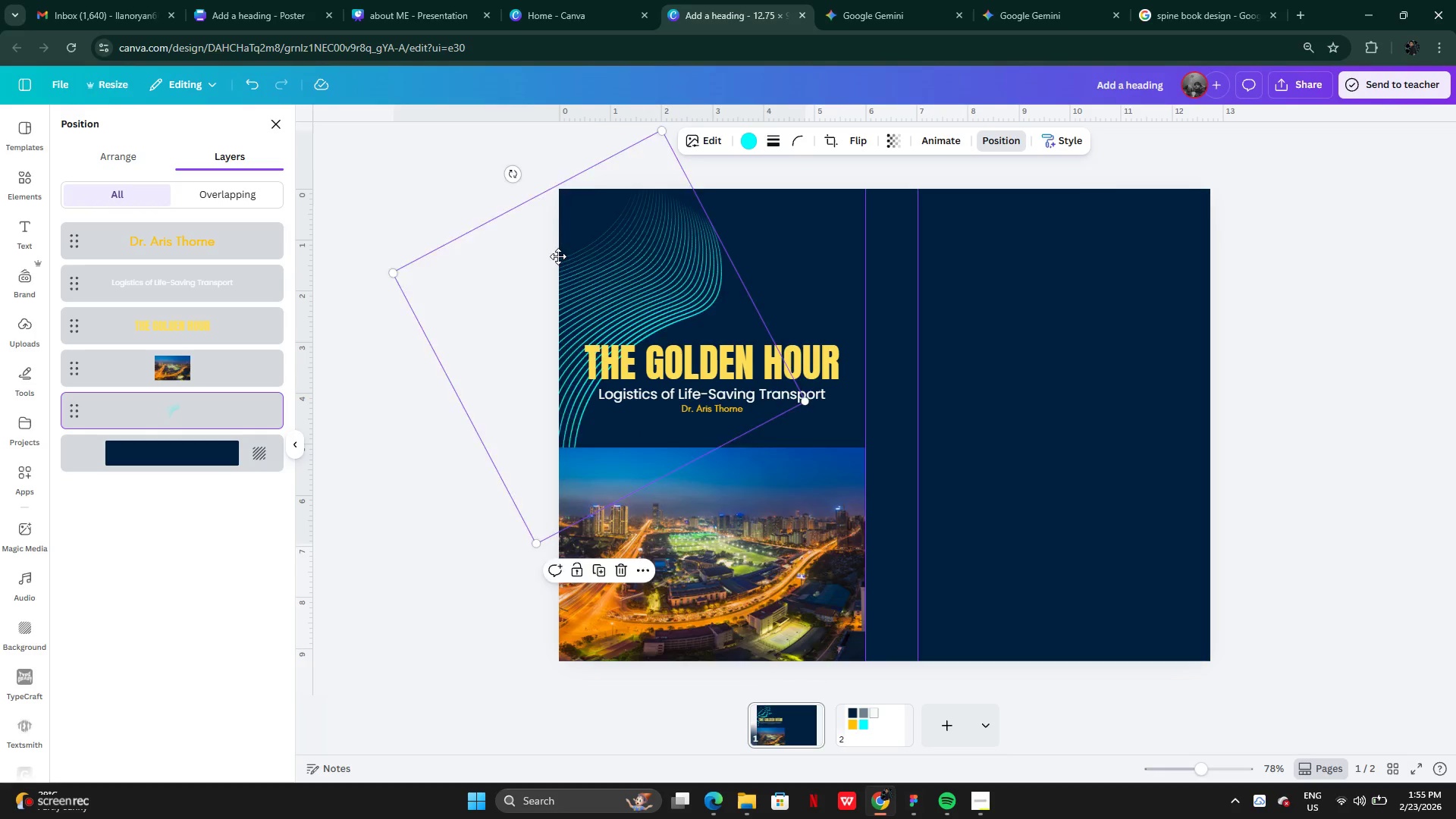 
left_click_drag(start_coordinate=[562, 272], to_coordinate=[559, 233])
 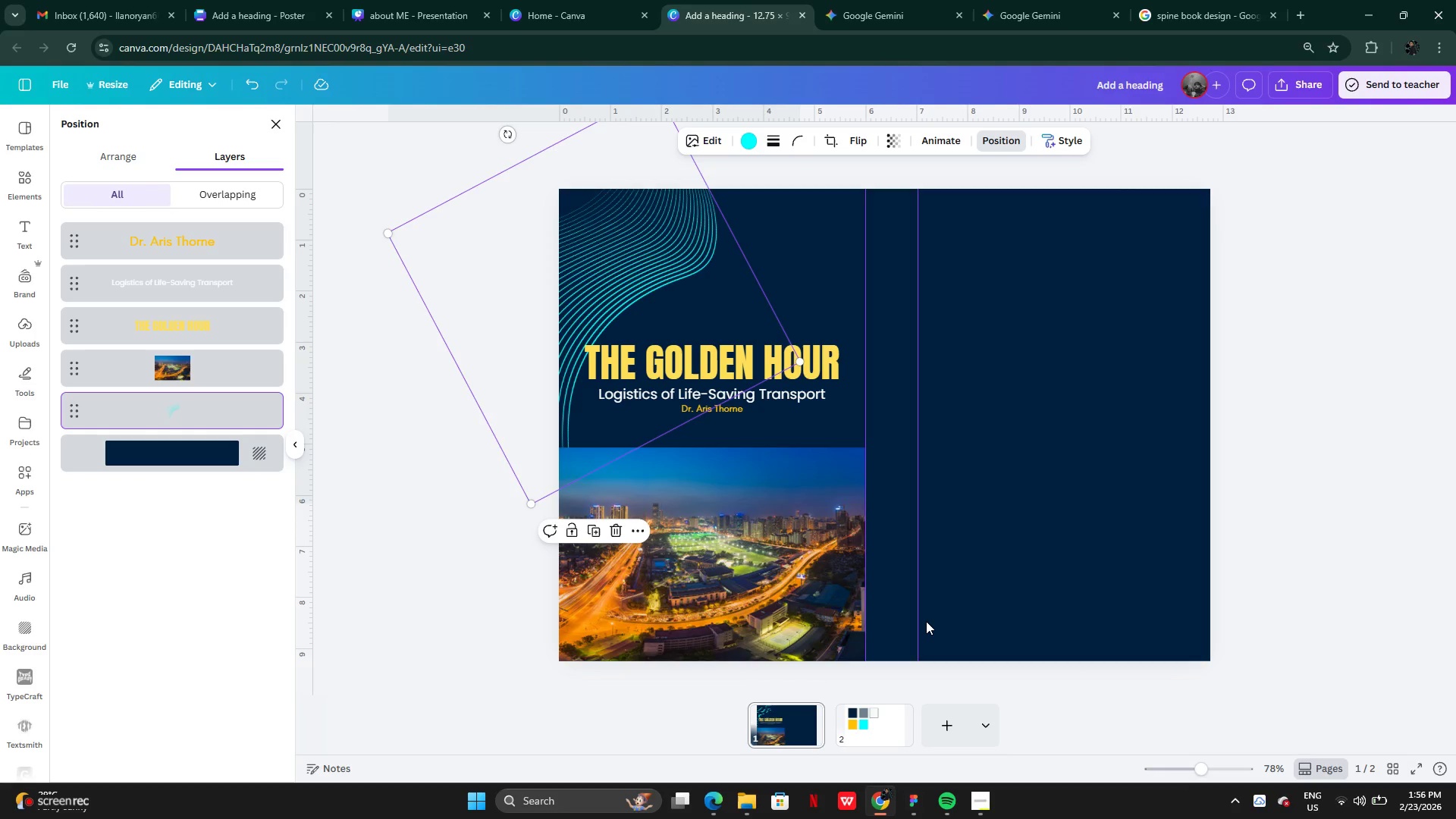 
wait(18.7)
 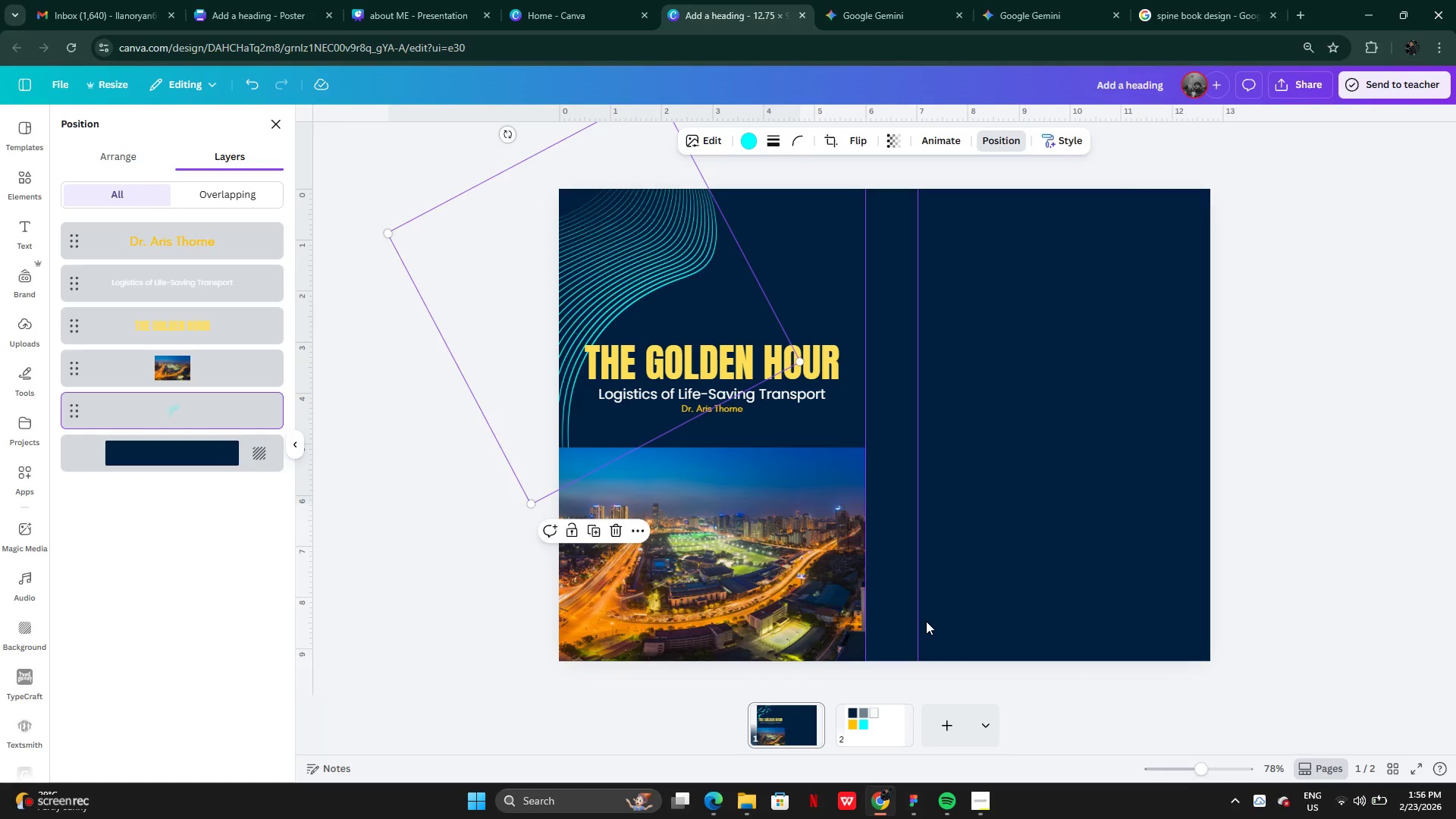 
left_click([733, 408])
 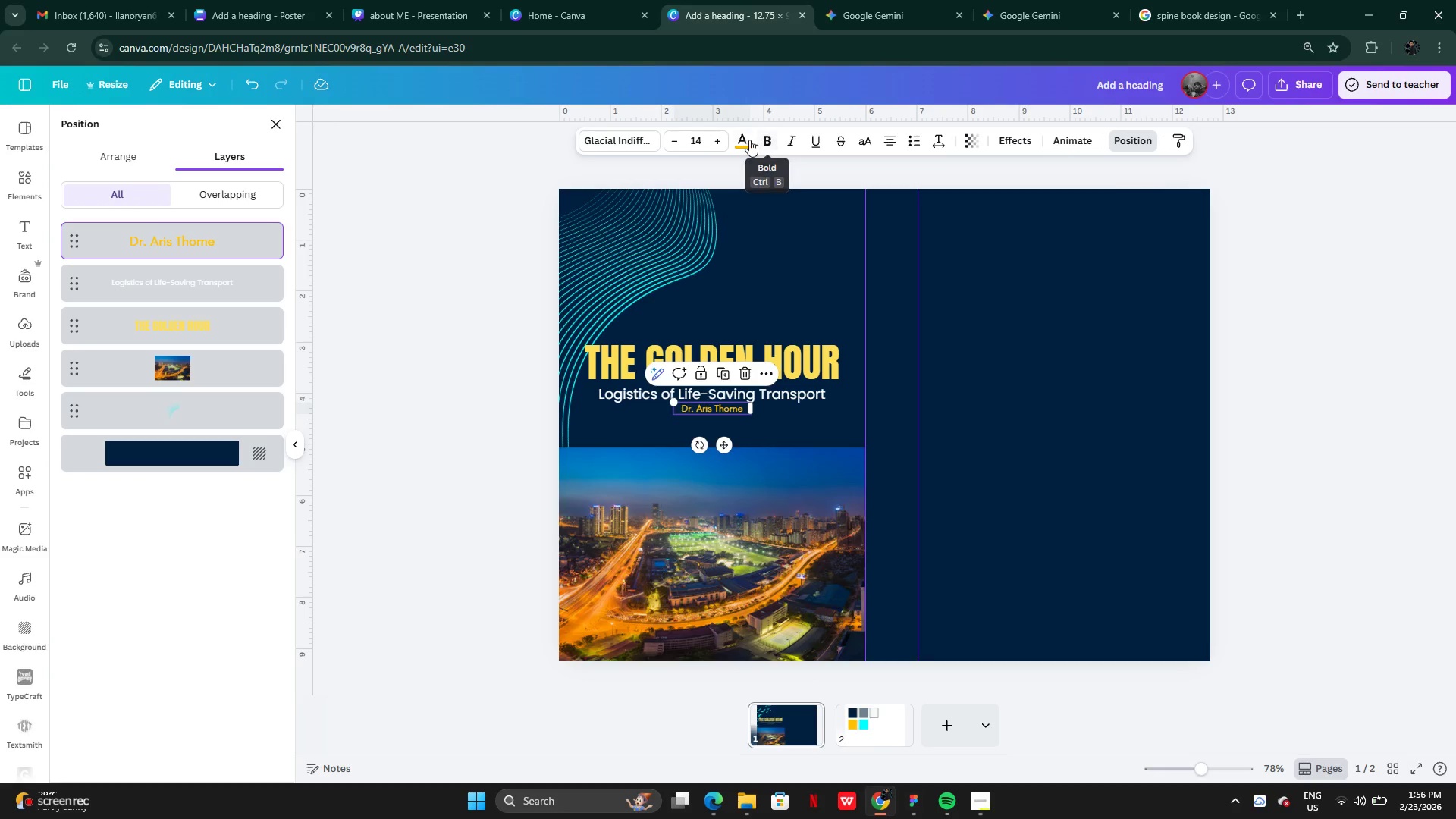 
left_click([747, 140])
 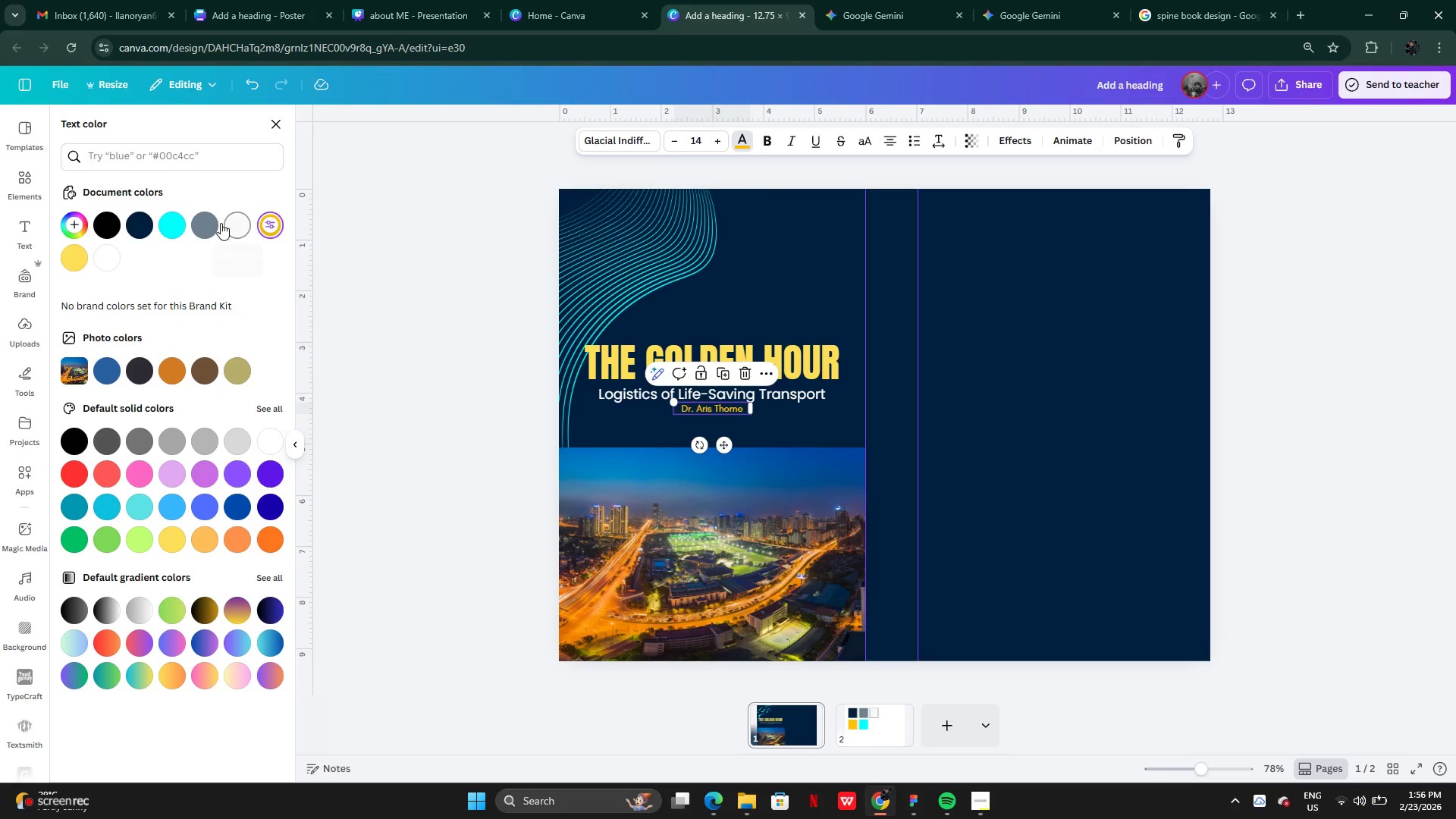 
left_click([203, 227])
 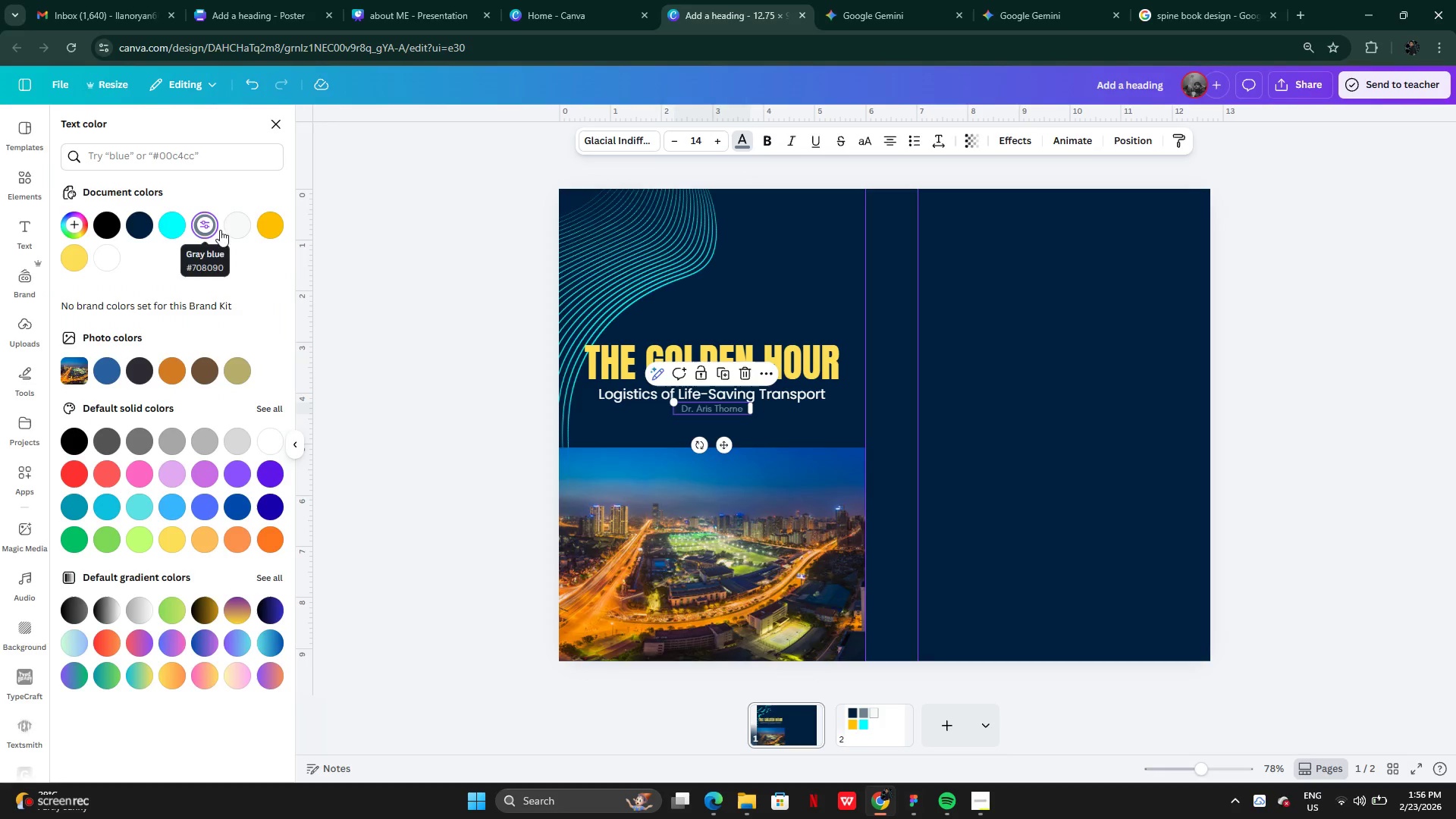 
left_click([223, 230])
 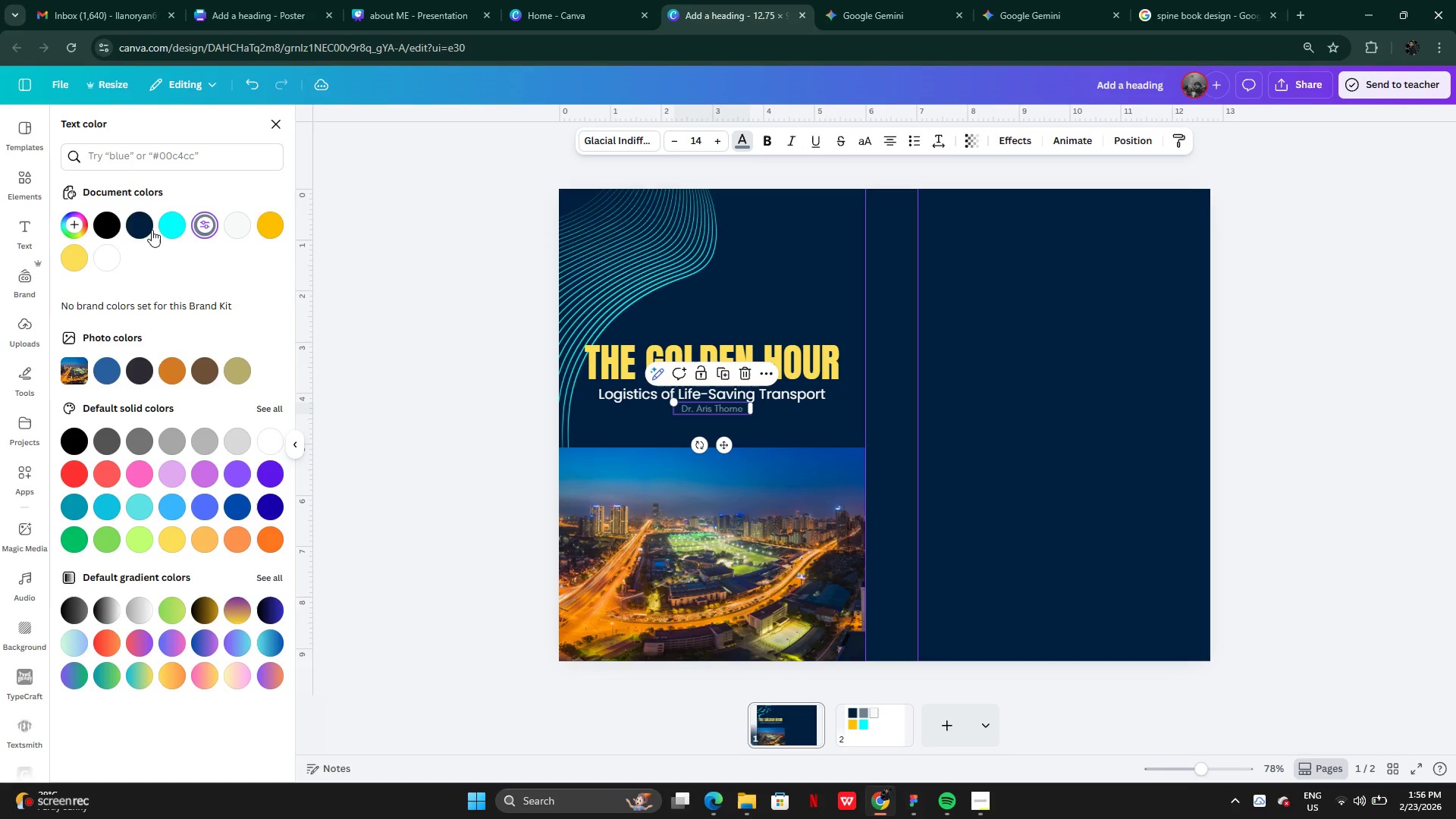 
left_click([142, 224])
 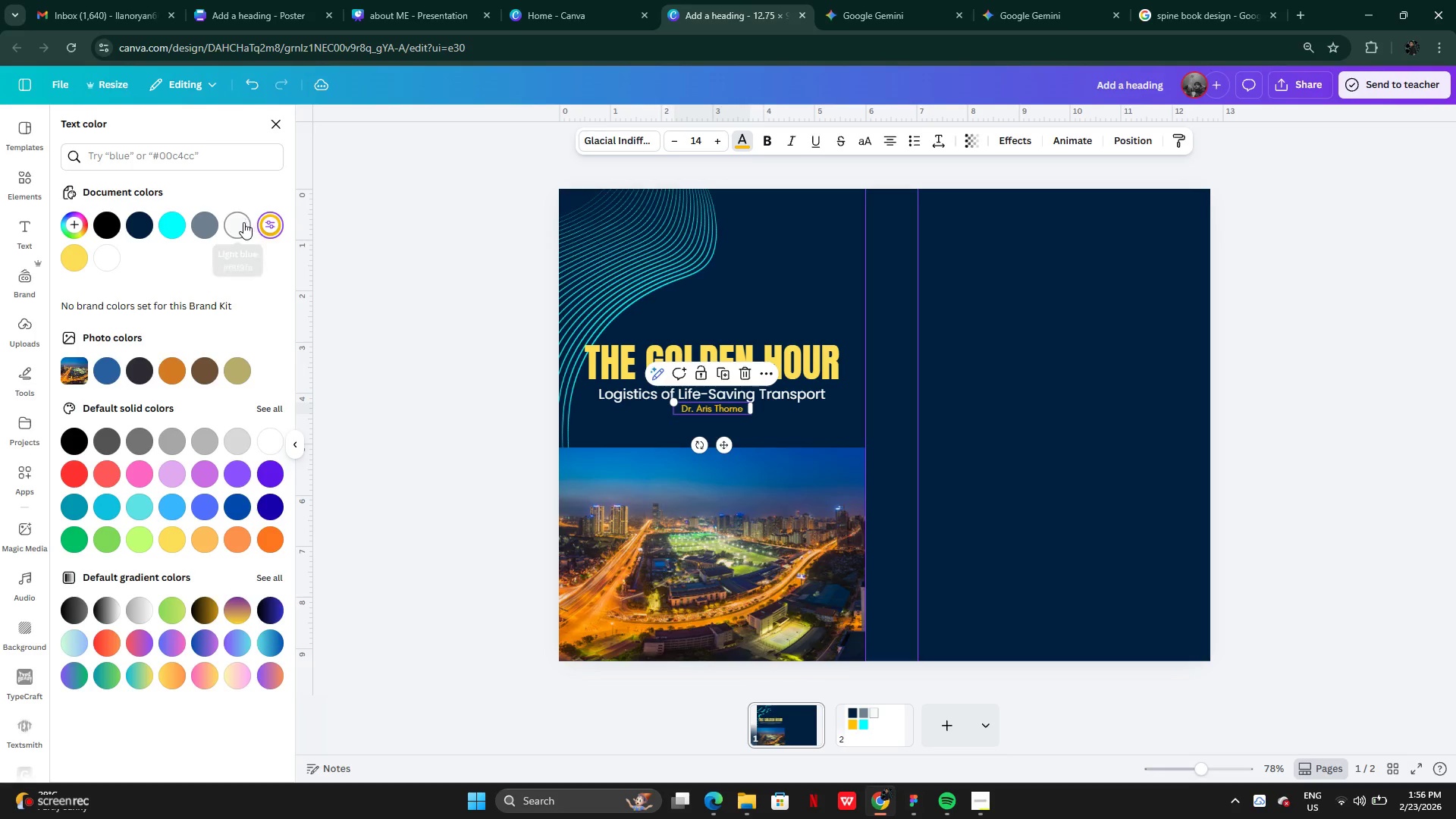 
left_click([239, 222])
 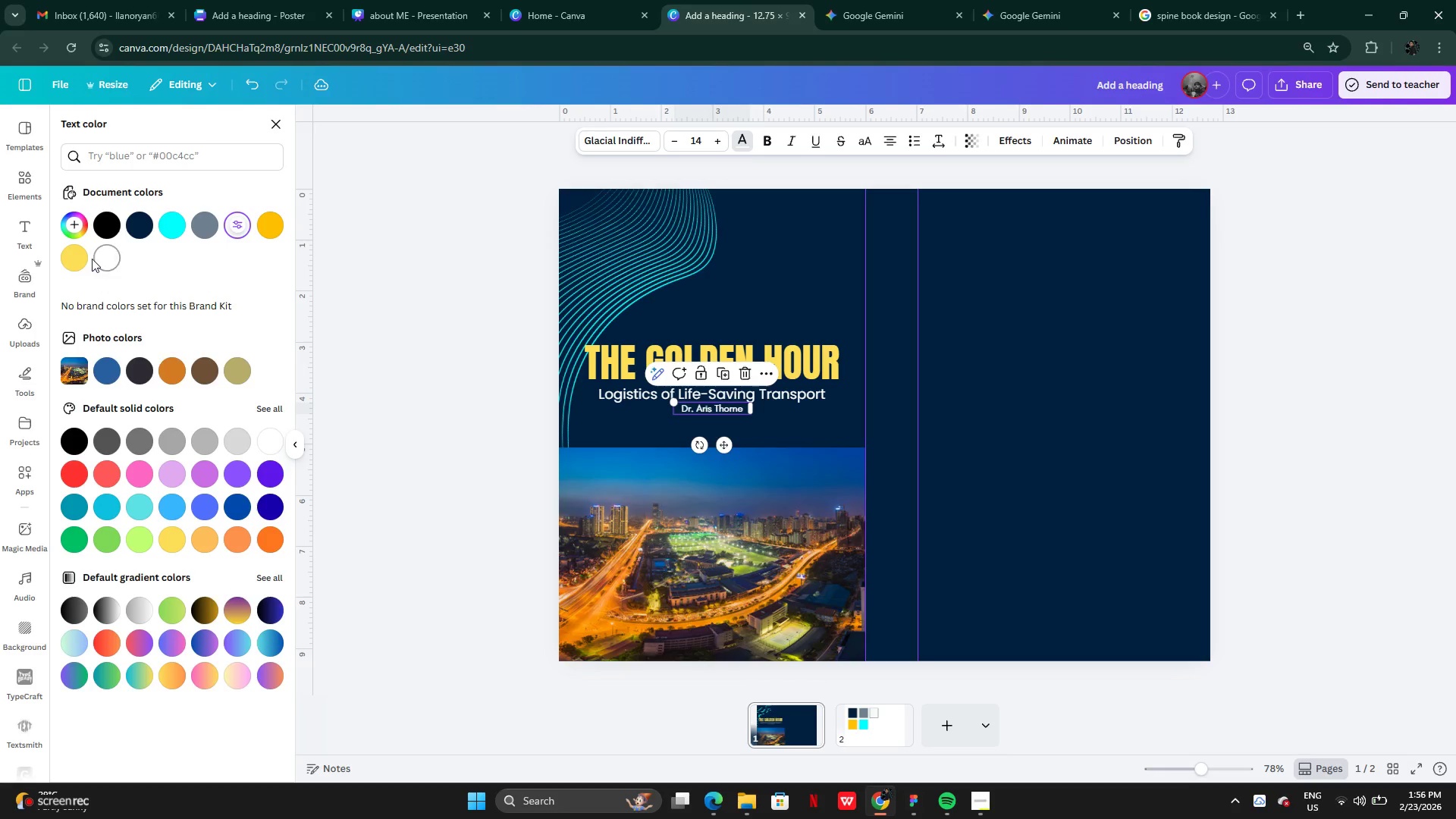 
left_click([68, 259])
 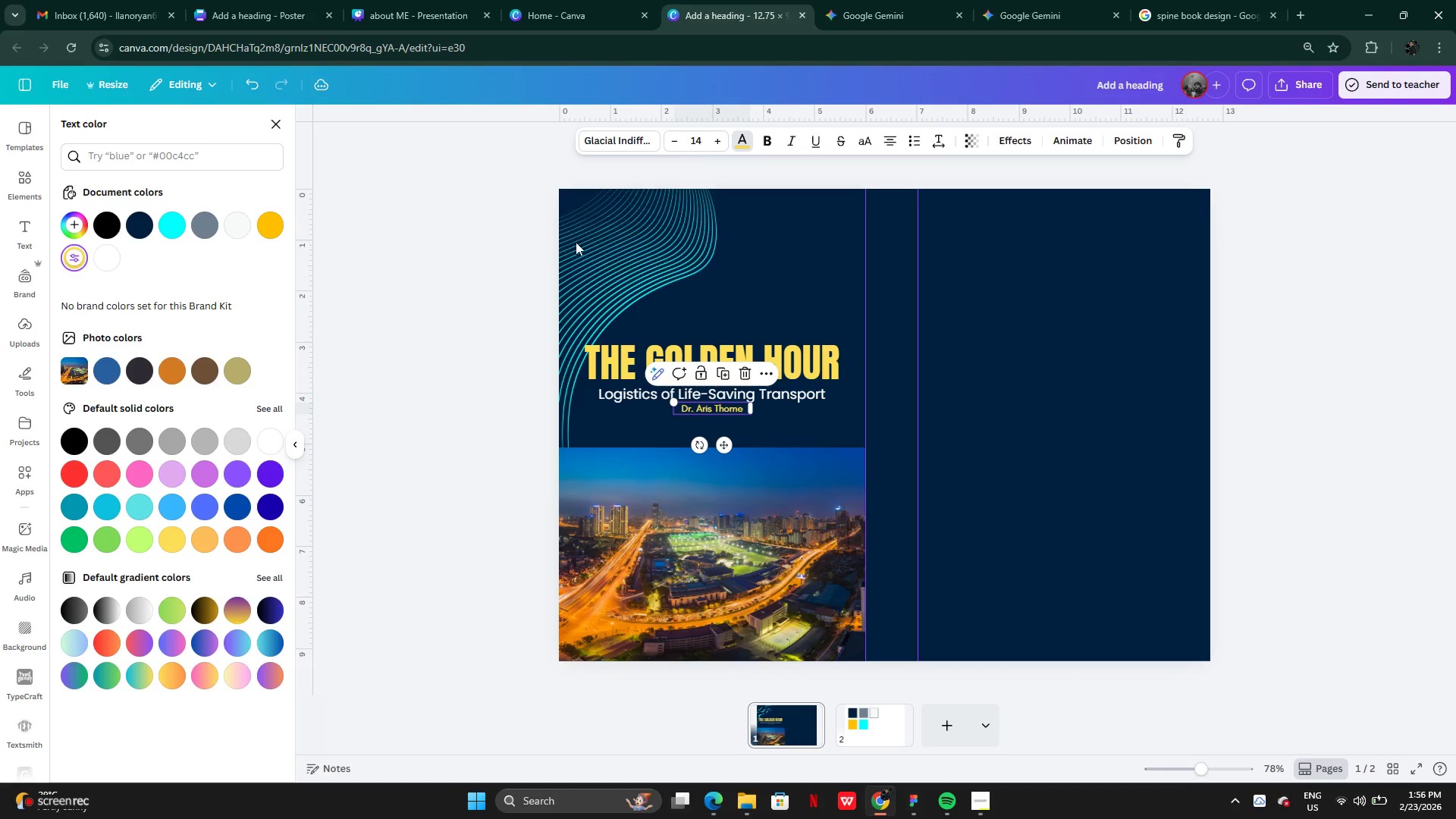 
left_click([576, 242])
 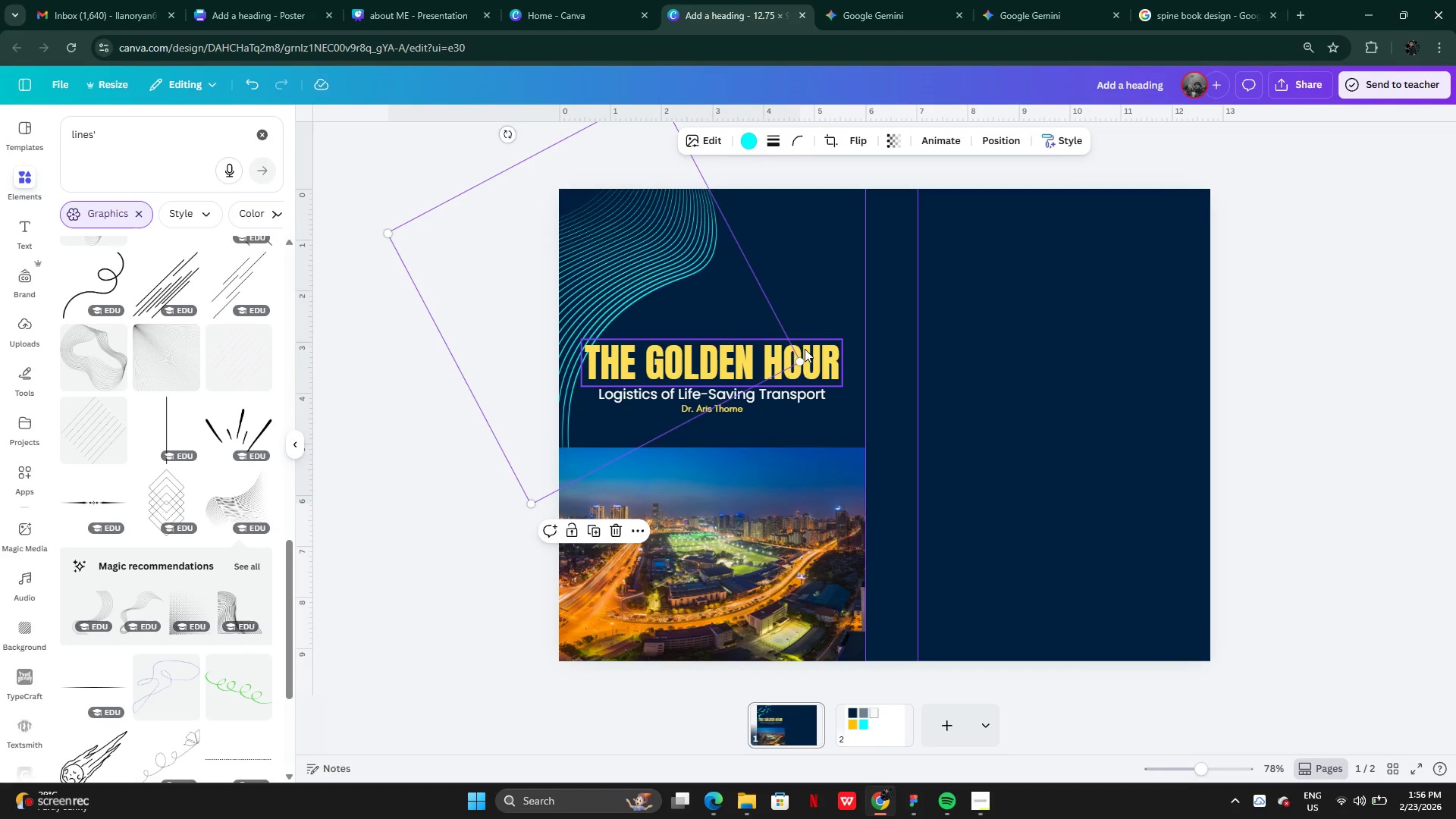 
left_click_drag(start_coordinate=[802, 363], to_coordinate=[768, 364])
 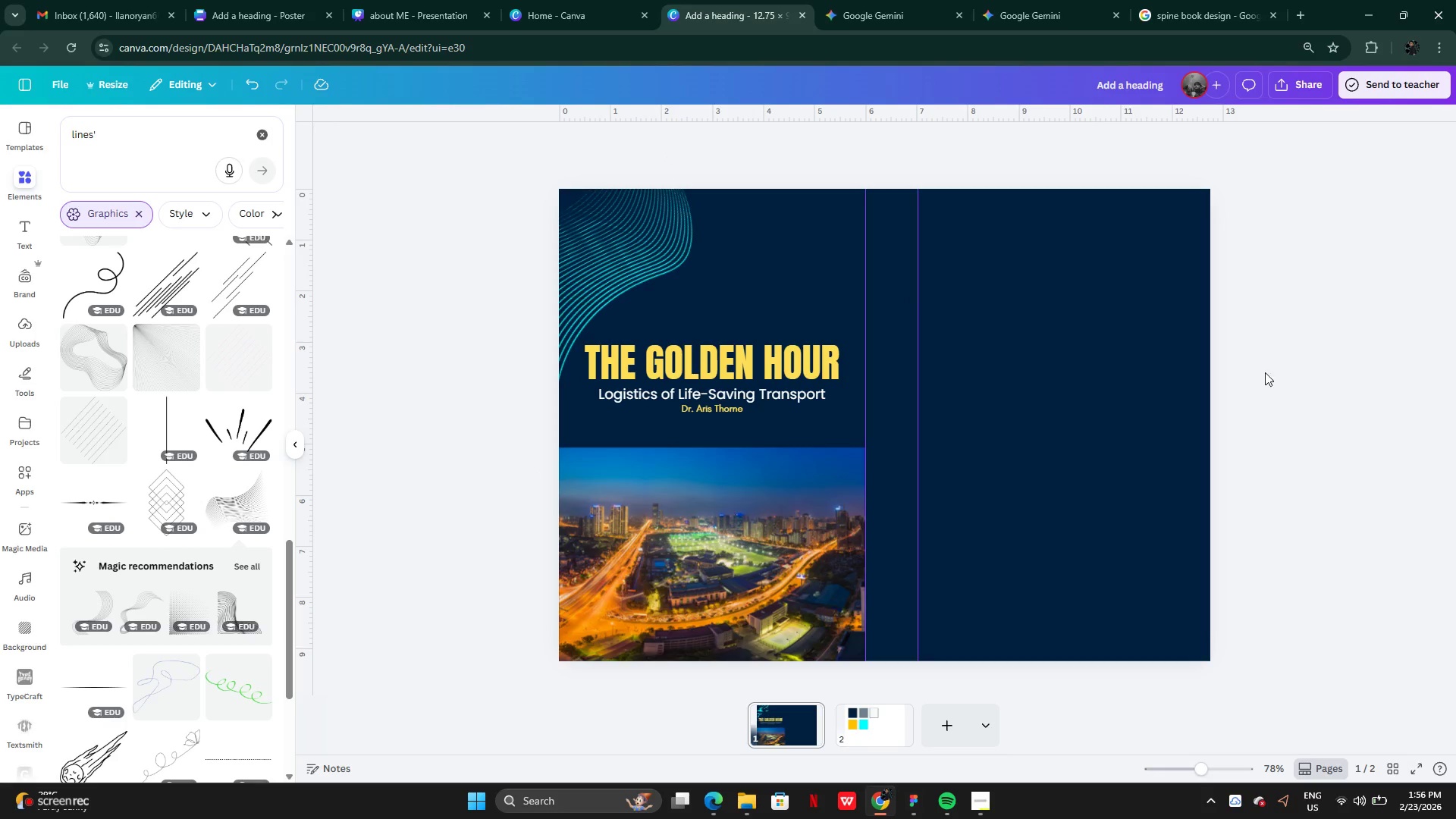 
left_click([607, 251])
 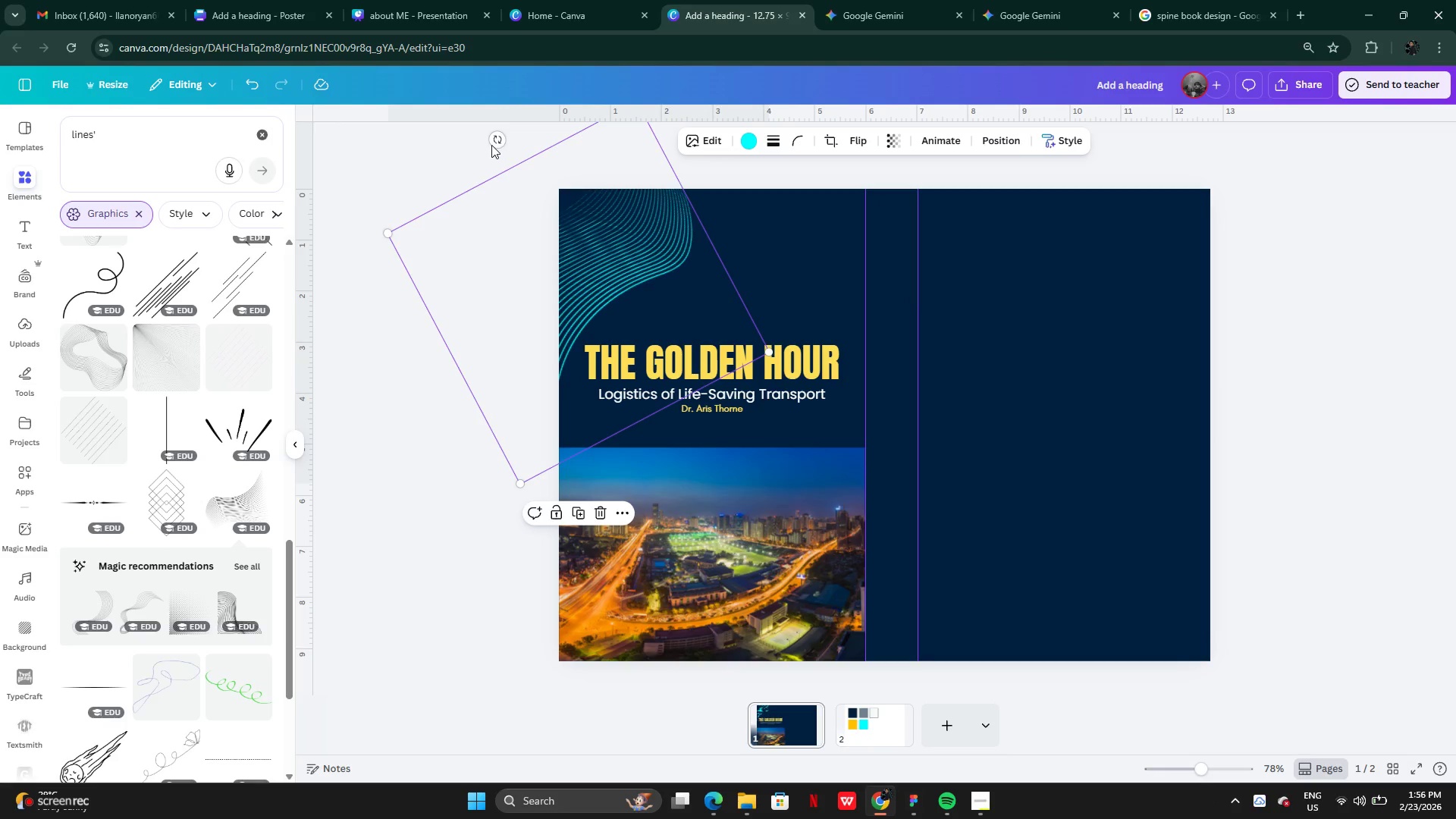 
left_click_drag(start_coordinate=[492, 140], to_coordinate=[583, 390])
 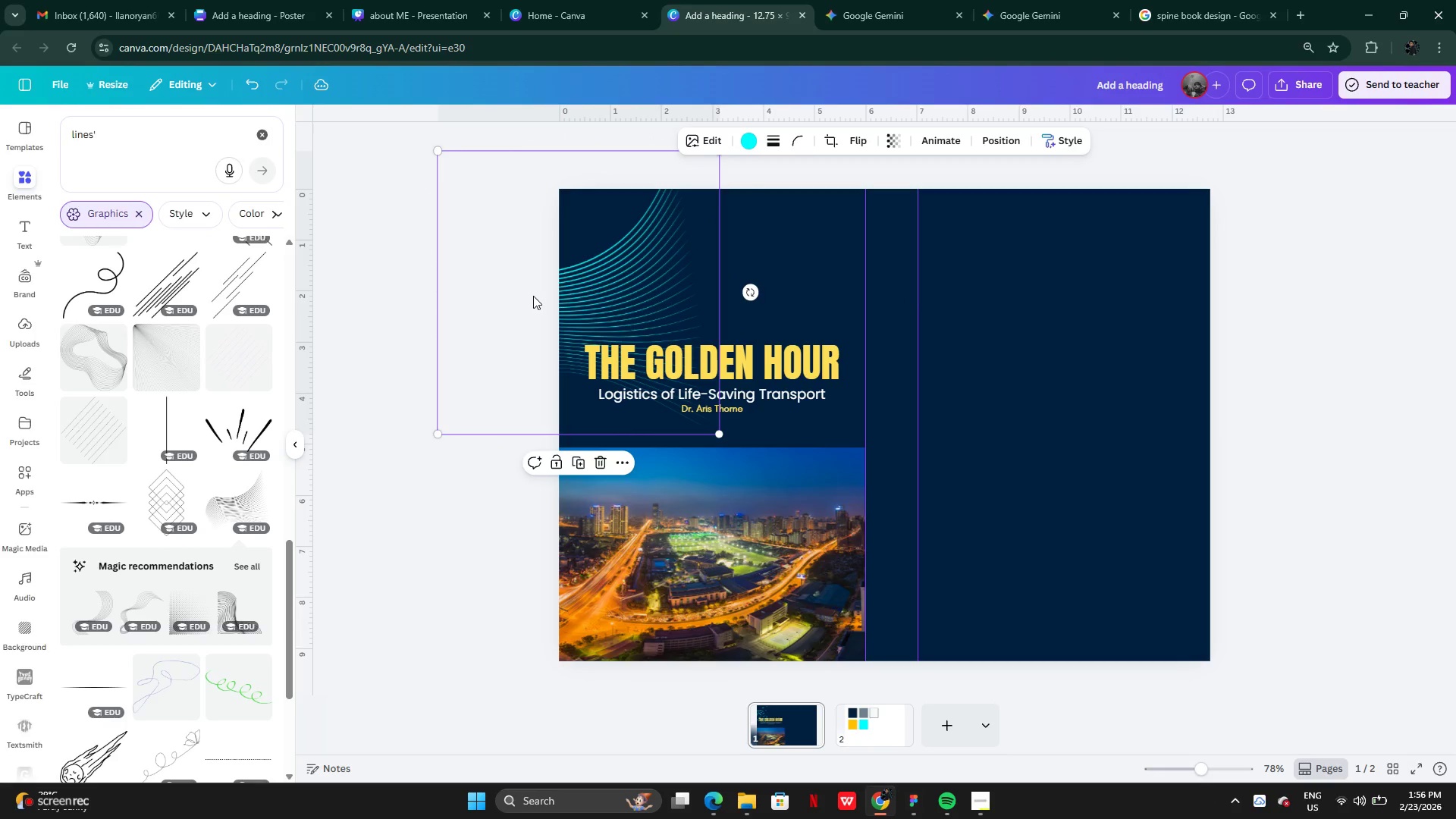 
left_click_drag(start_coordinate=[532, 298], to_coordinate=[608, 181])
 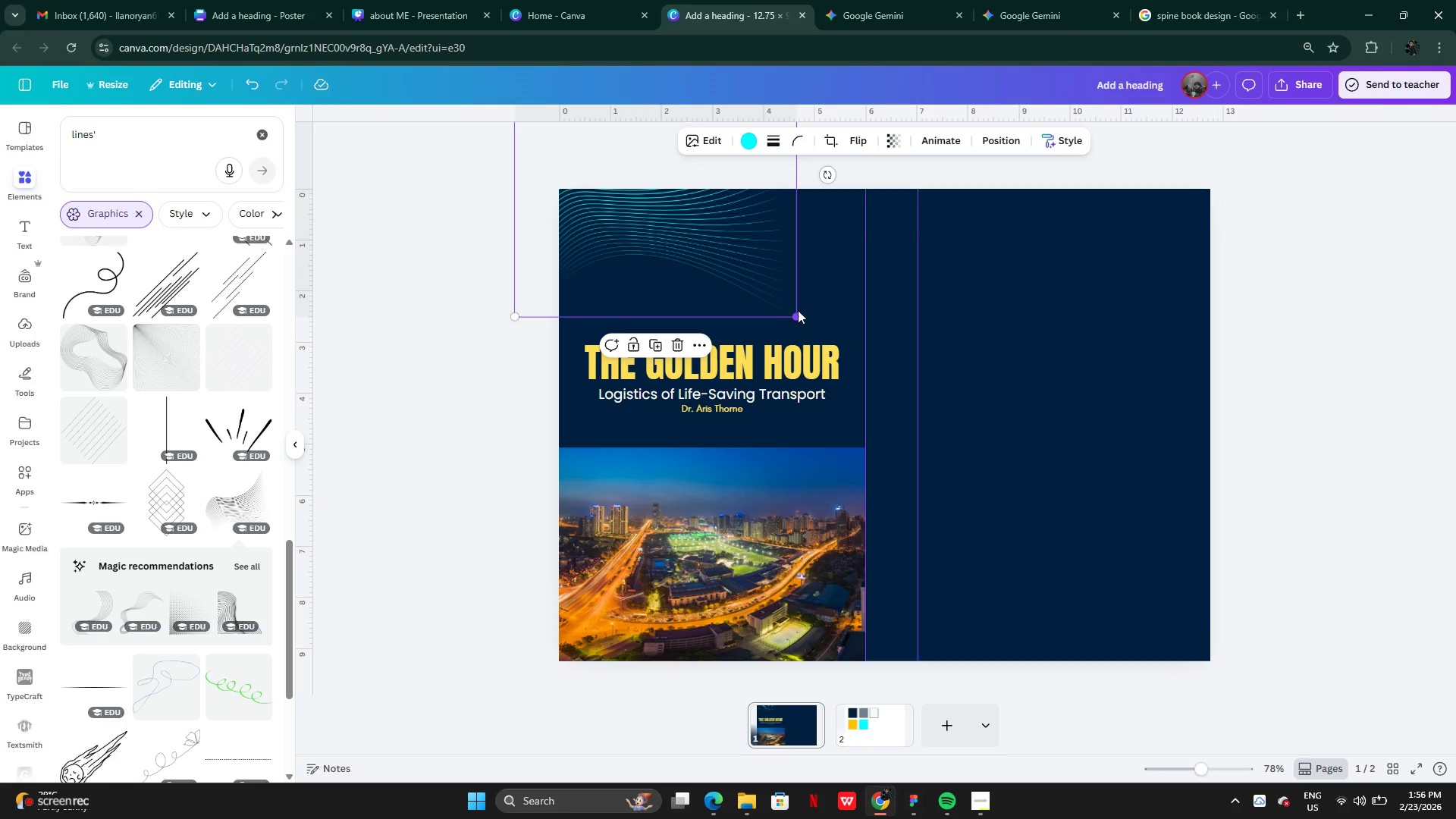 
left_click_drag(start_coordinate=[799, 309], to_coordinate=[836, 322])
 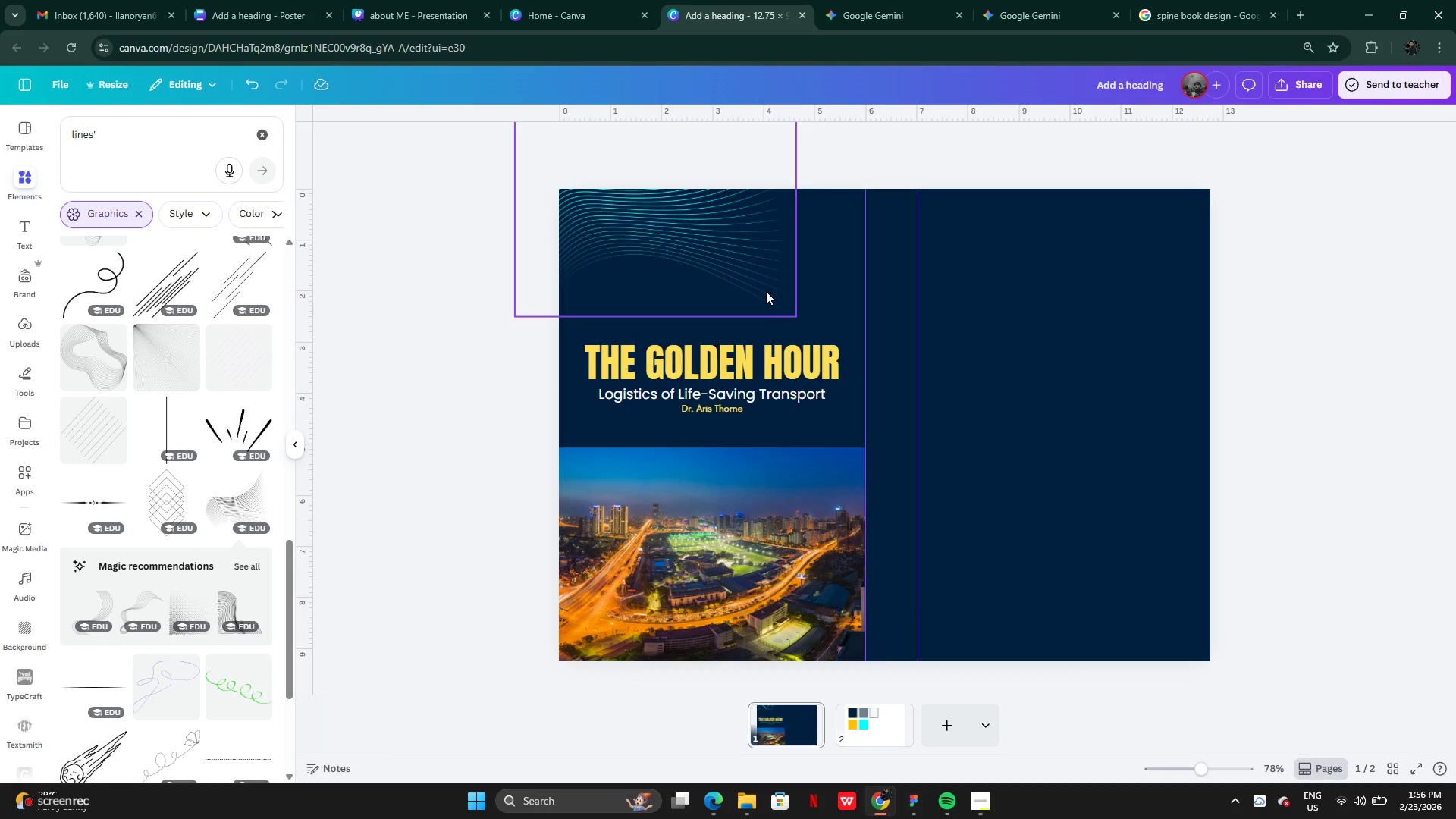 
left_click([766, 291])
 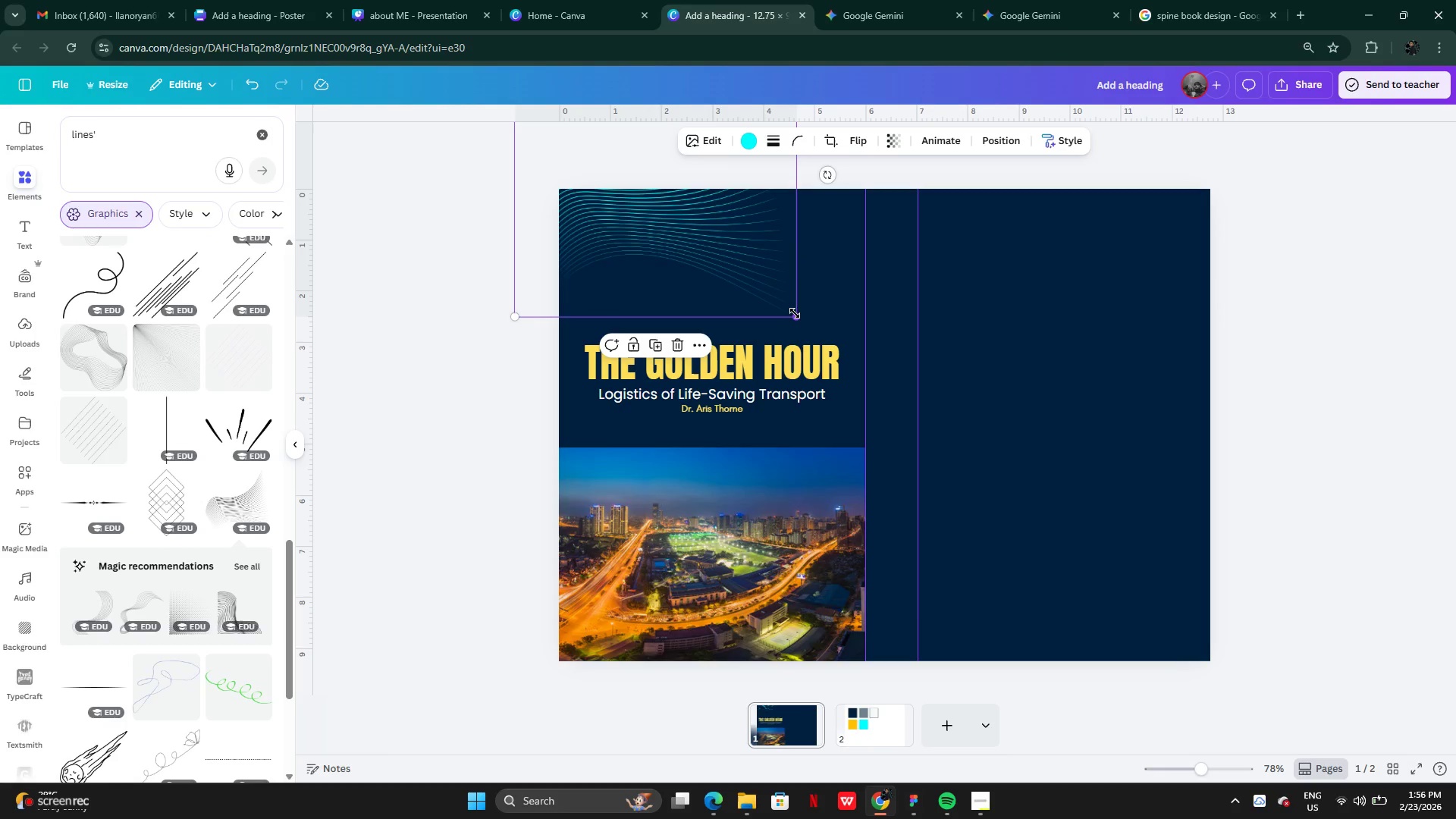 
left_click_drag(start_coordinate=[795, 313], to_coordinate=[874, 330])
 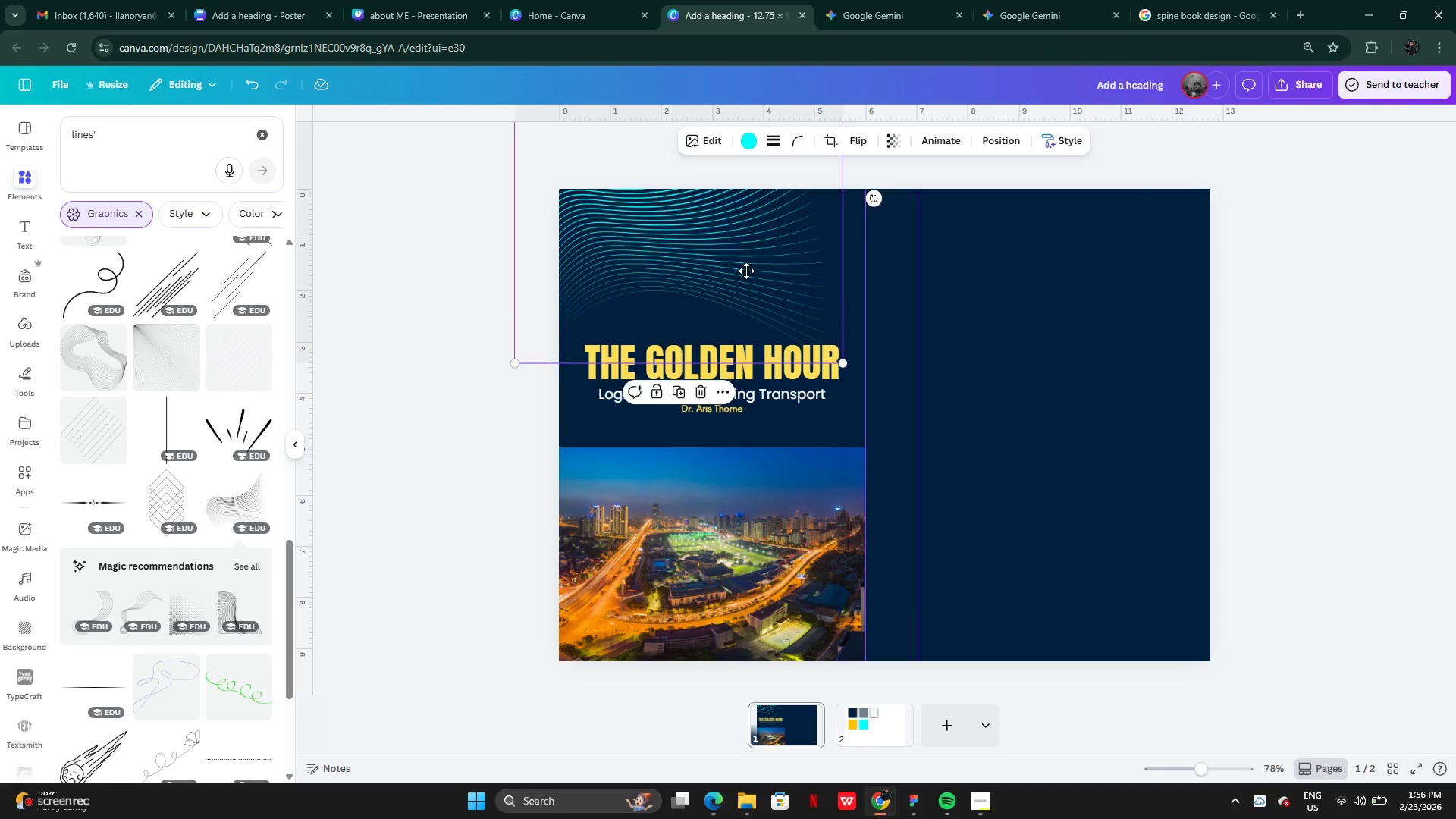 
left_click_drag(start_coordinate=[743, 276], to_coordinate=[768, 267])
 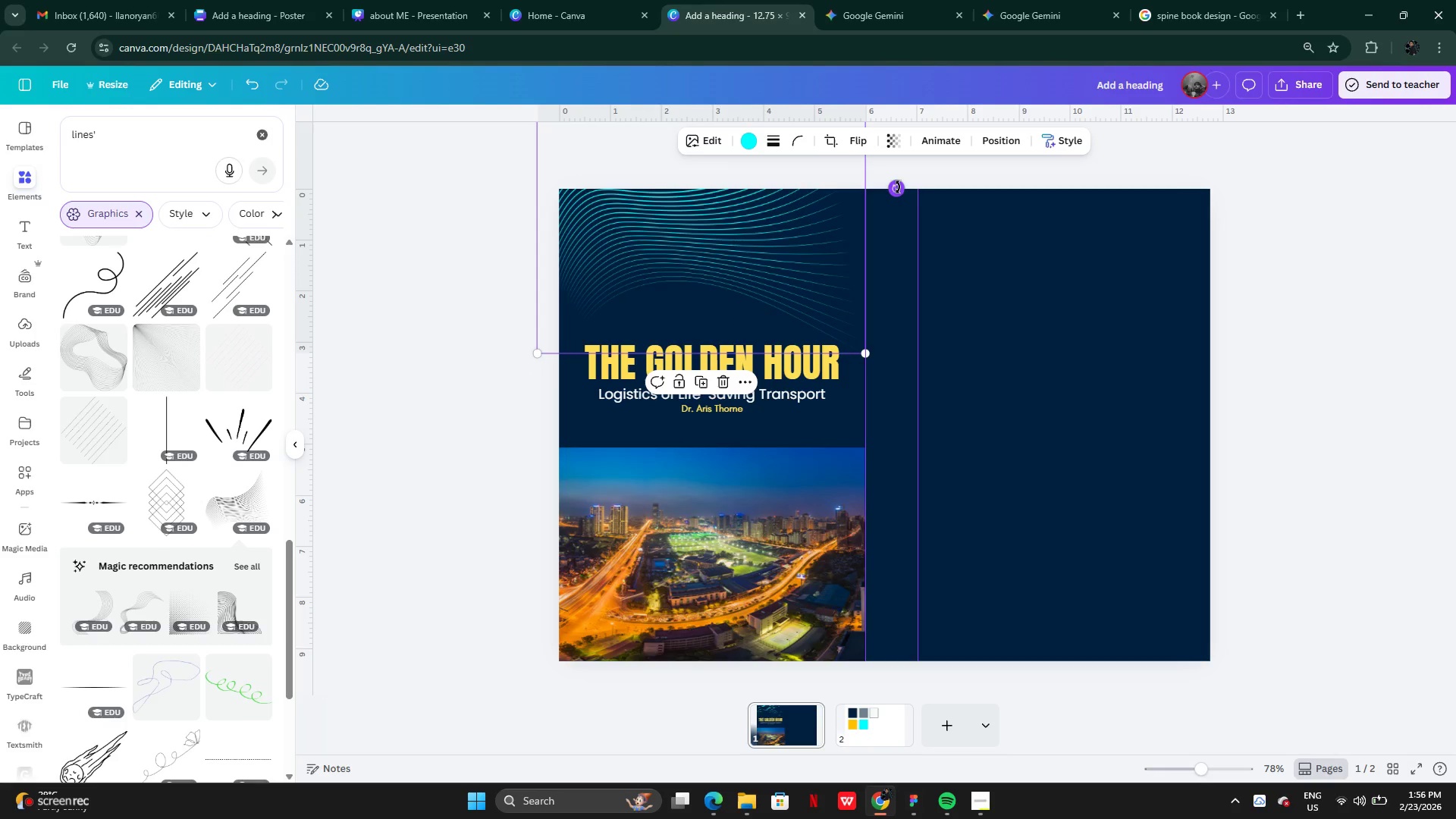 
left_click_drag(start_coordinate=[898, 187], to_coordinate=[416, 284])
 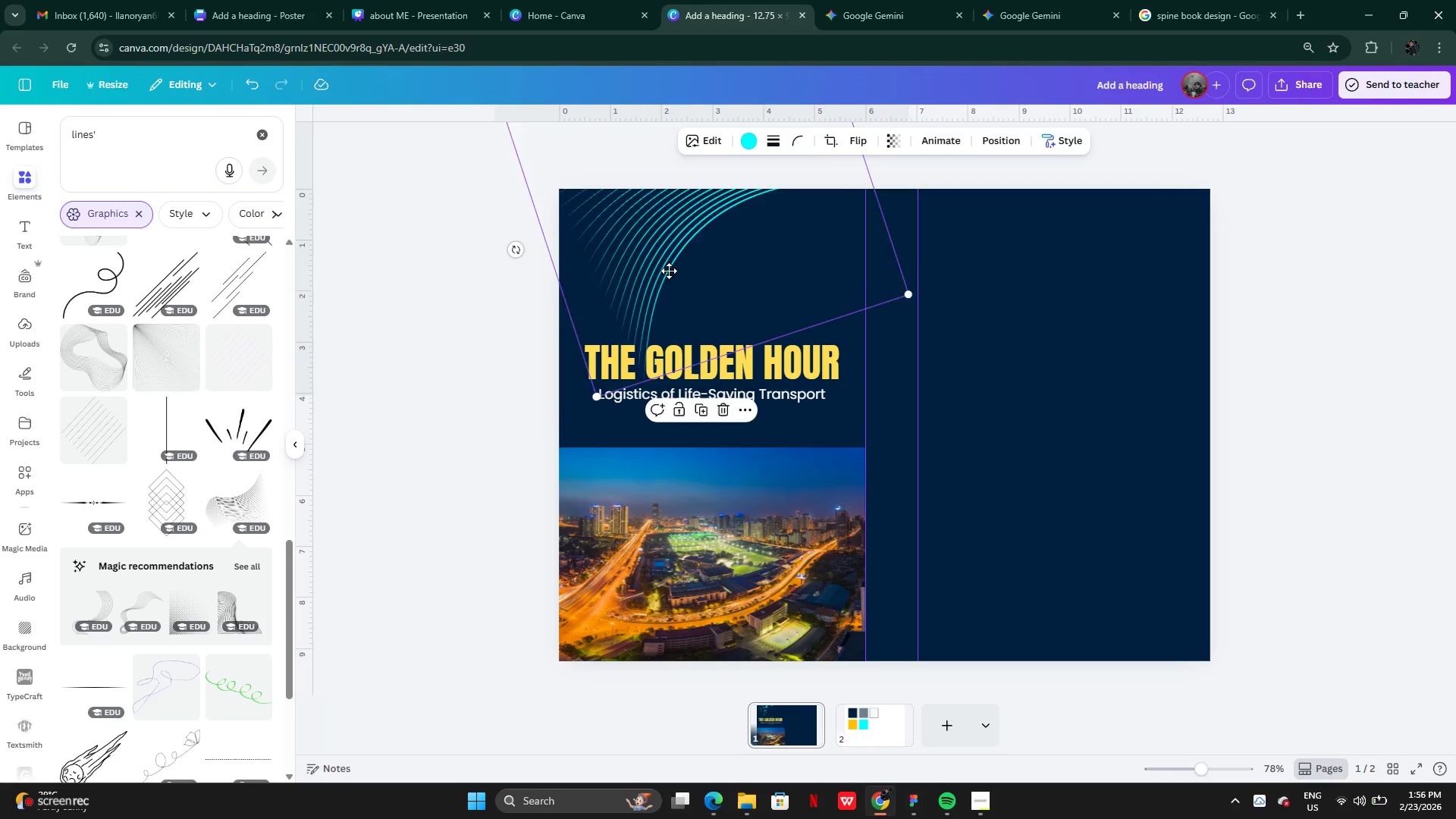 
left_click_drag(start_coordinate=[706, 257], to_coordinate=[597, 344])
 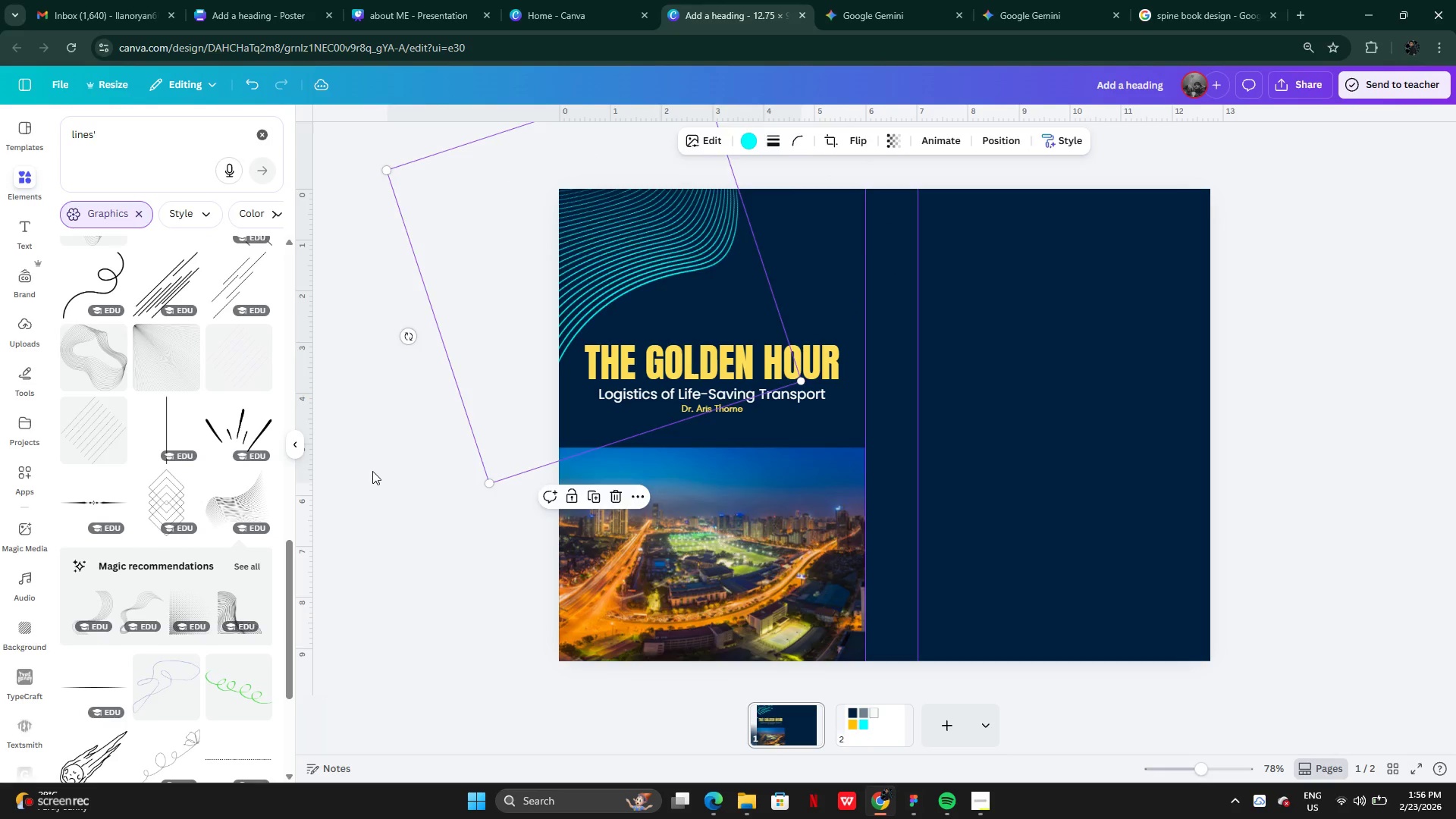 
left_click([372, 471])
 